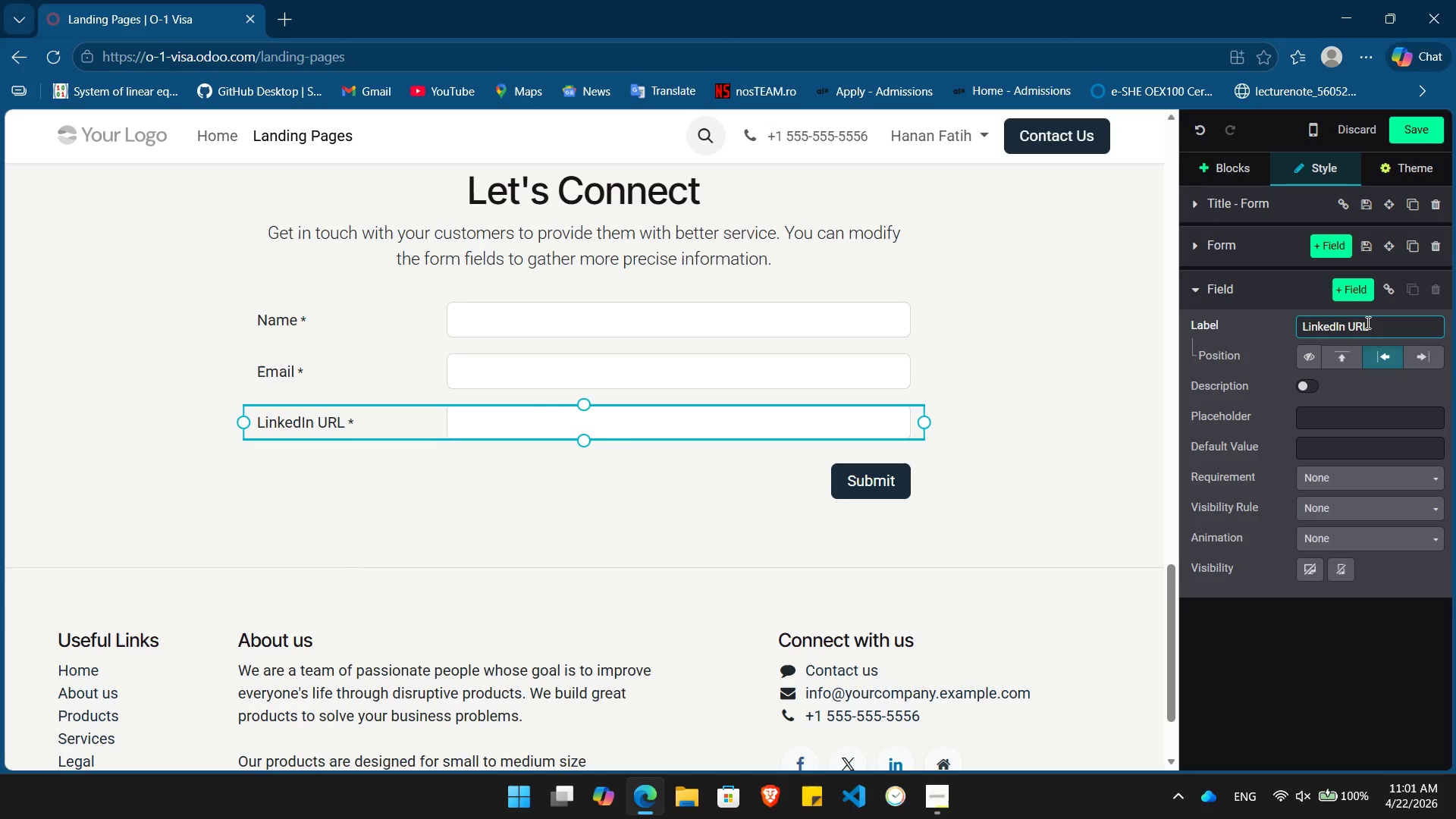 
left_click([1342, 422])
 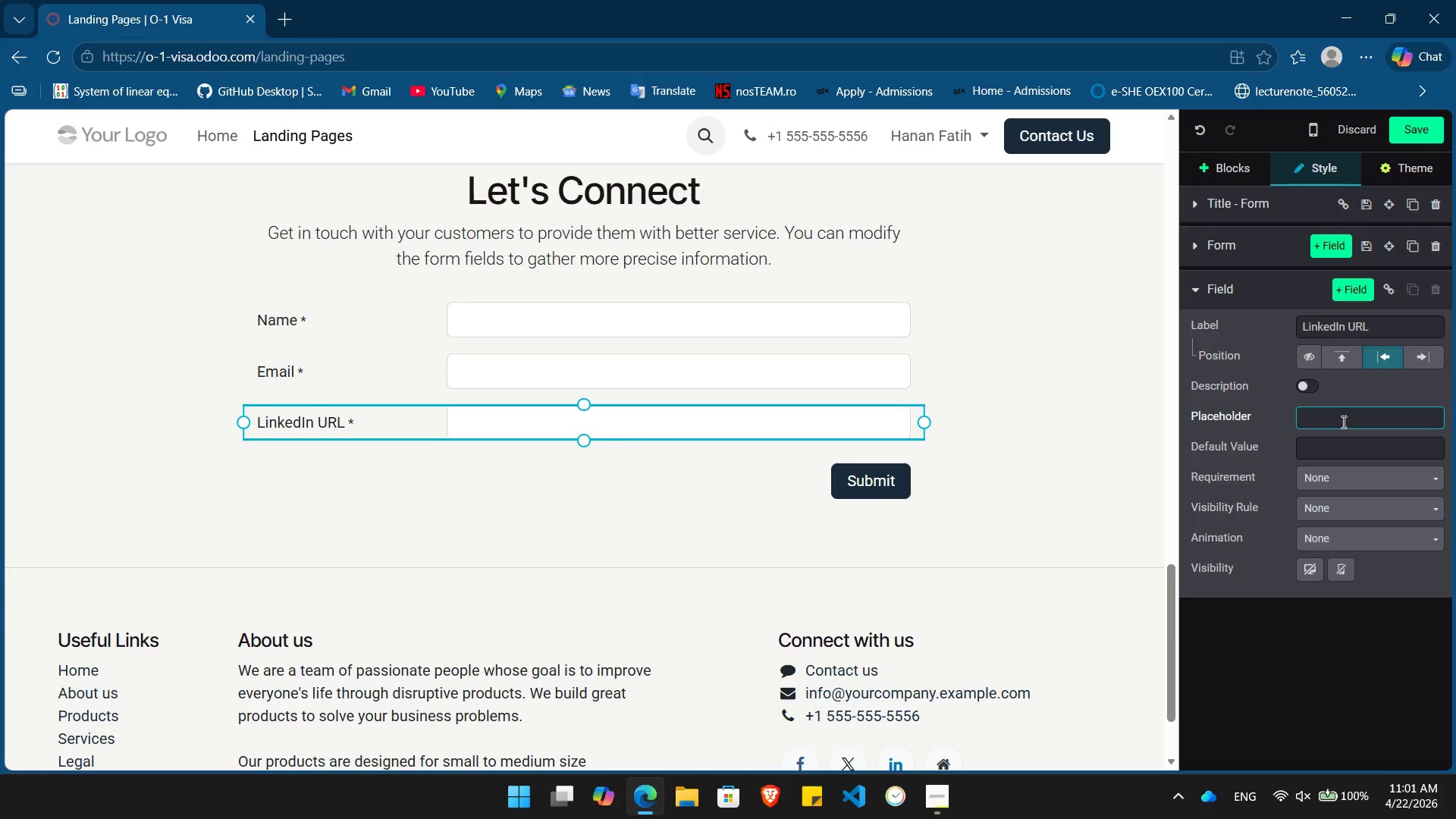 
left_click([1106, 345])
 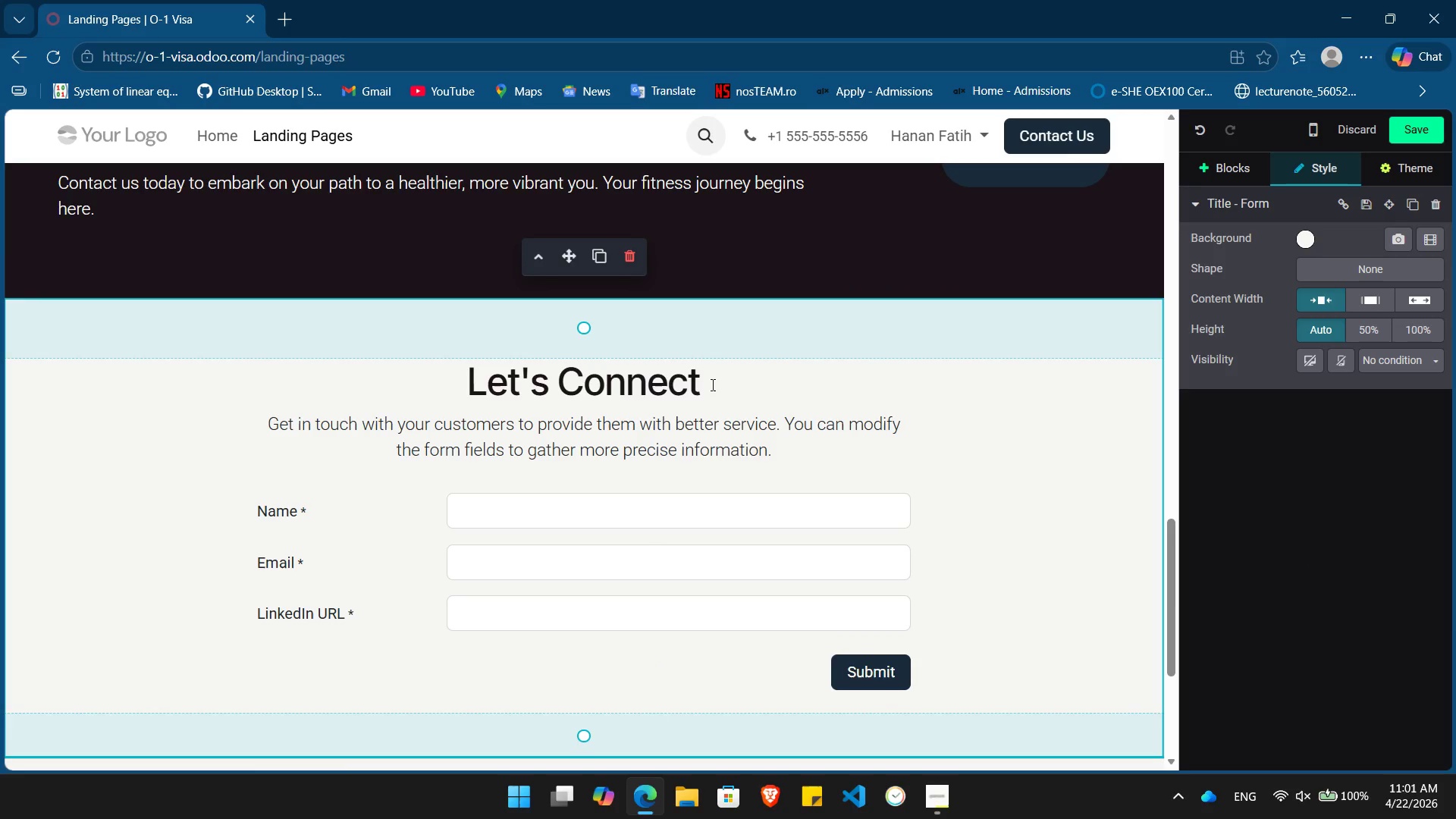 
left_click_drag(start_coordinate=[781, 375], to_coordinate=[271, 350])
 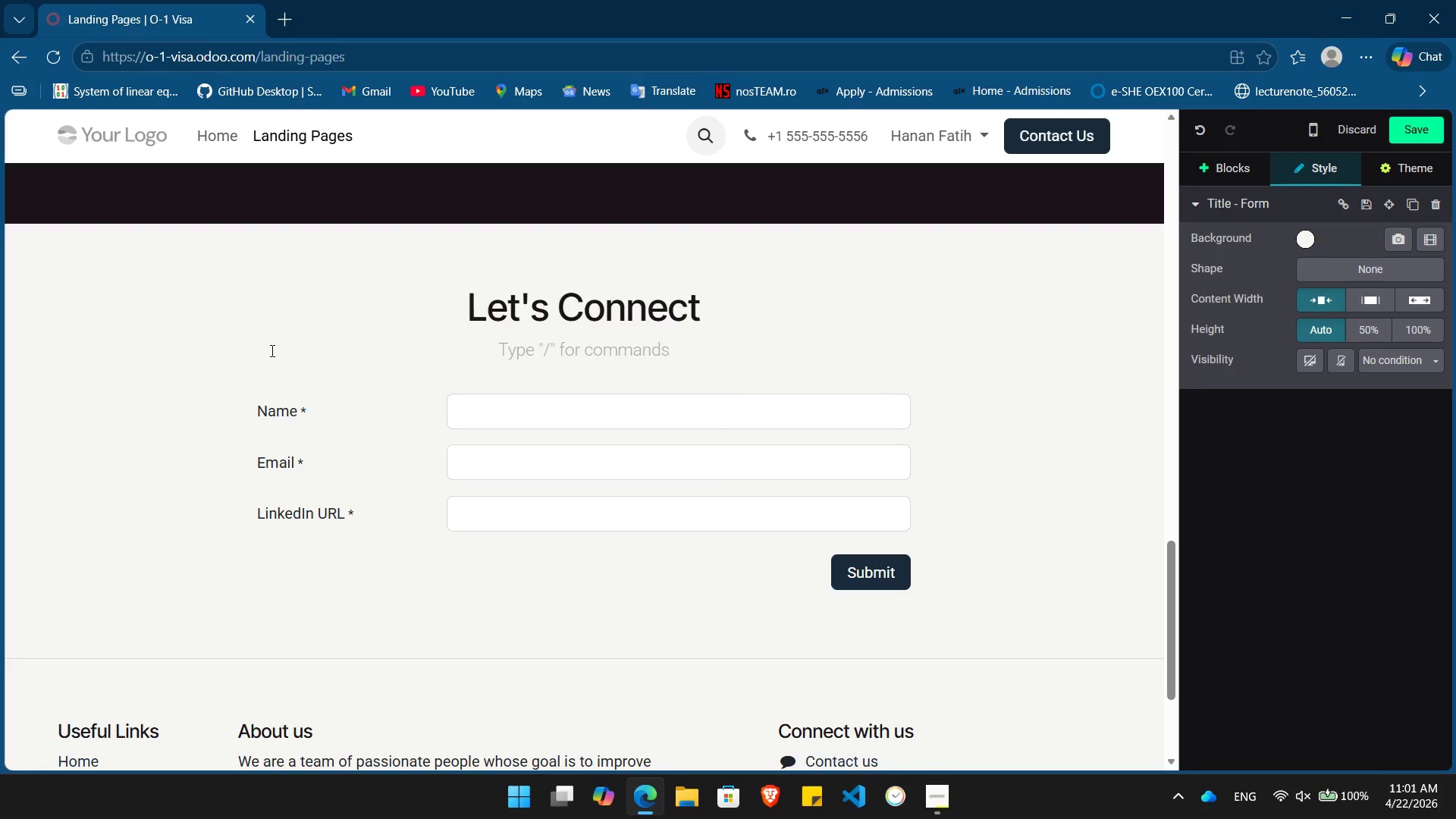 
key(Backspace)
 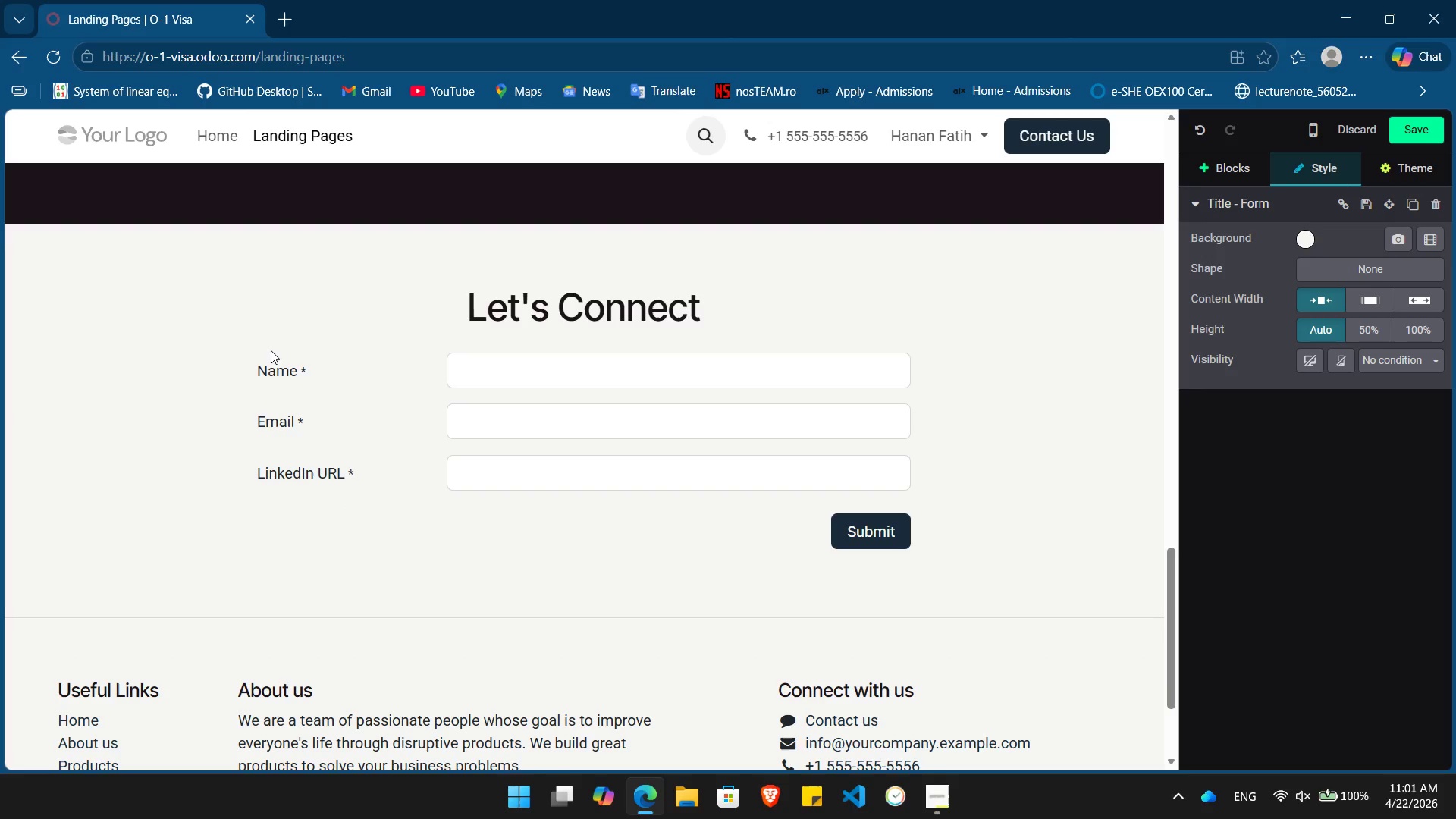 
wait(6.8)
 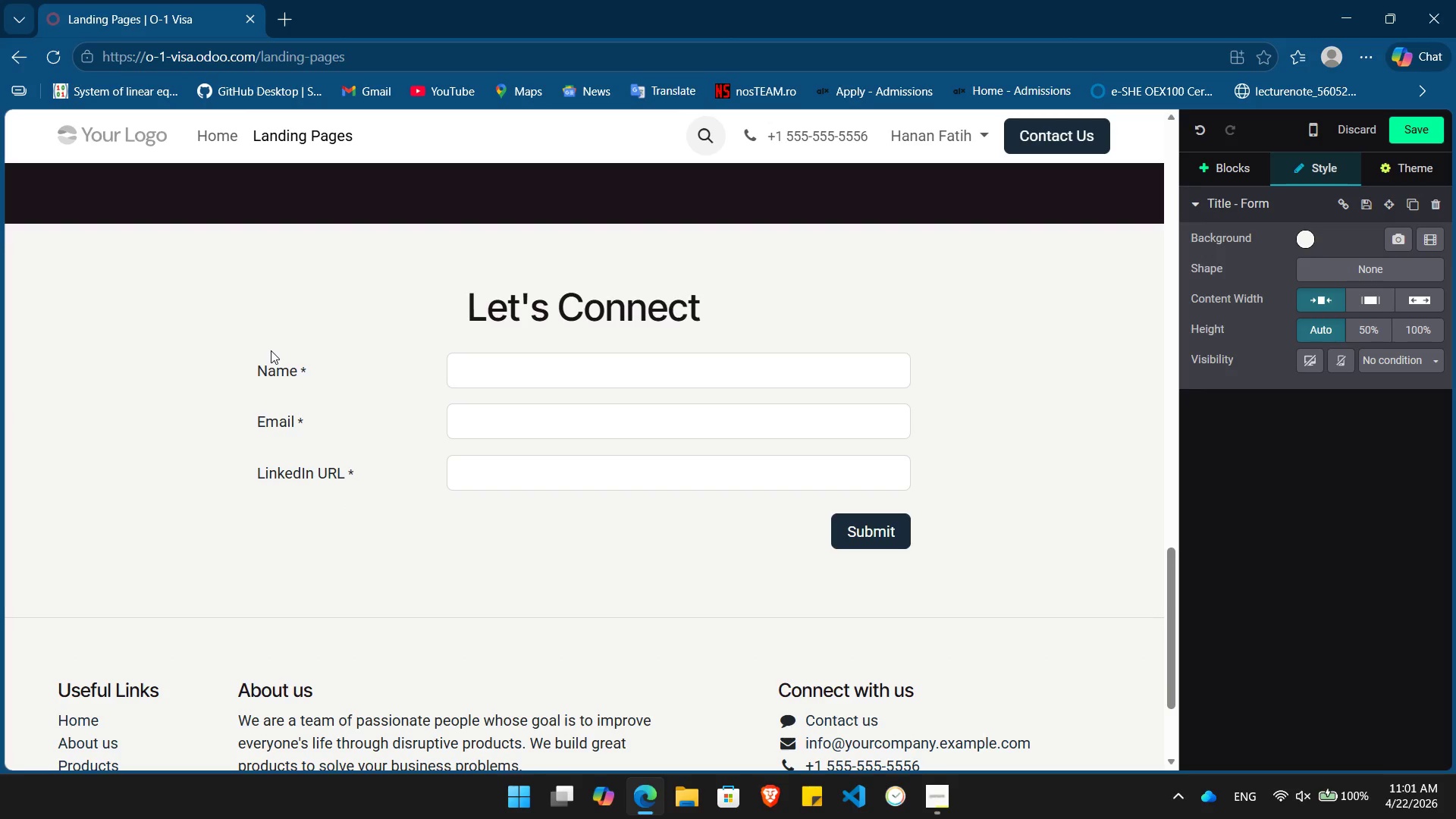 
hold_key(key=Backspace, duration=0.47)
 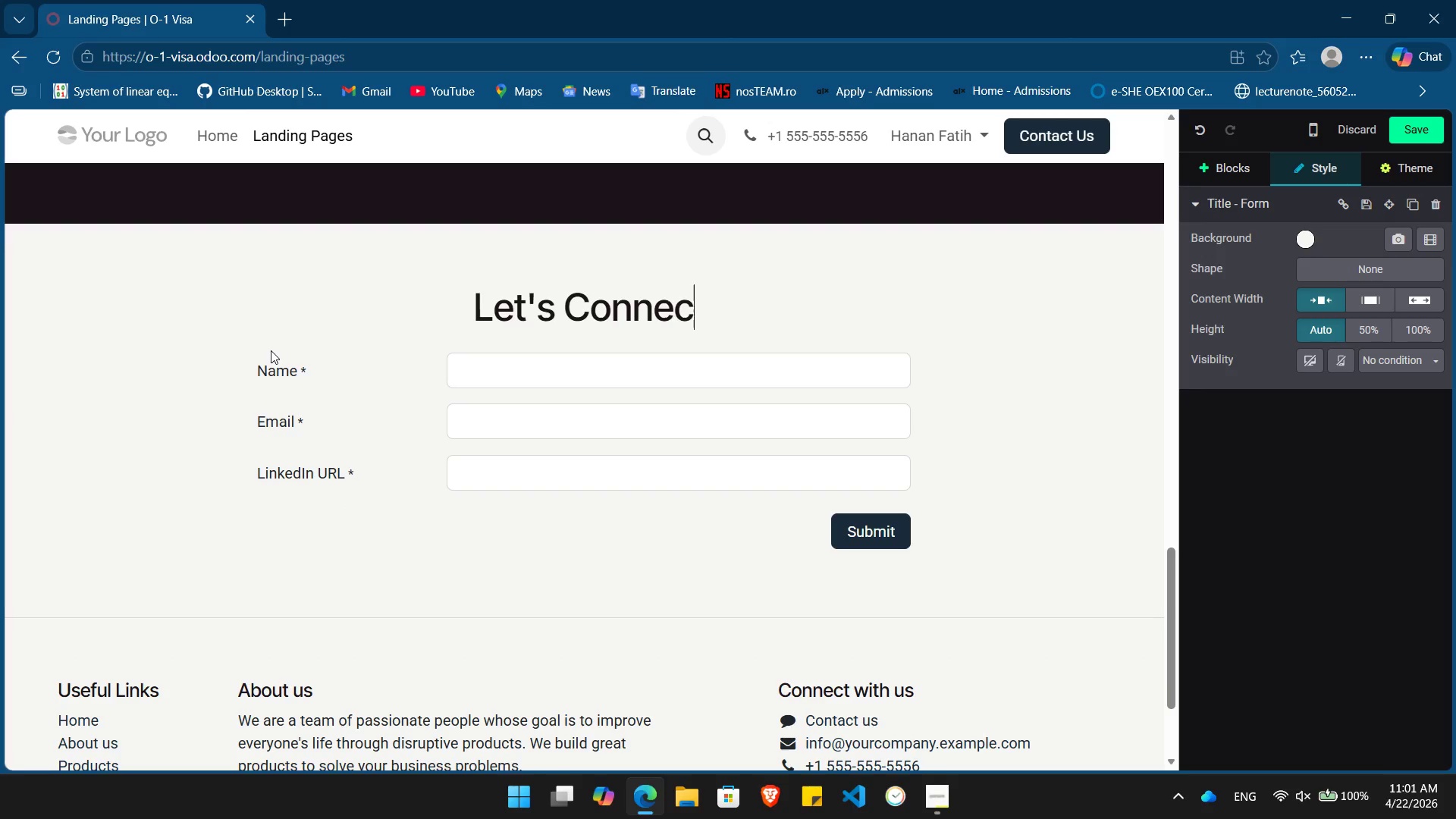 
key(Backspace)
key(Backspace)
key(Backspace)
key(Backspace)
key(Backspace)
key(Backspace)
key(Backspace)
key(Backspace)
key(Backspace)
key(Backspace)
key(Backspace)
key(Backspace)
type(Create Your )
 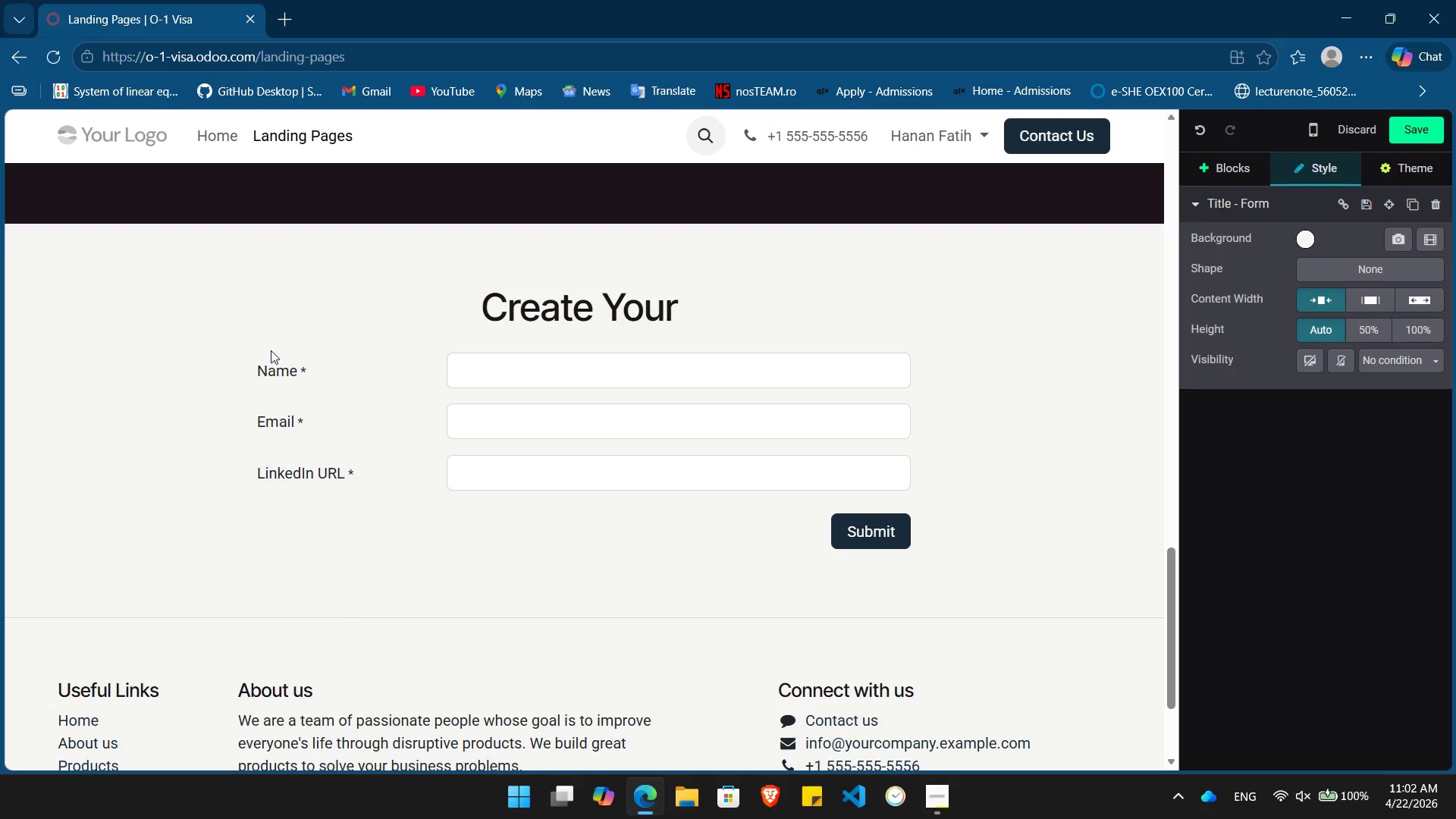 
type(Account)
 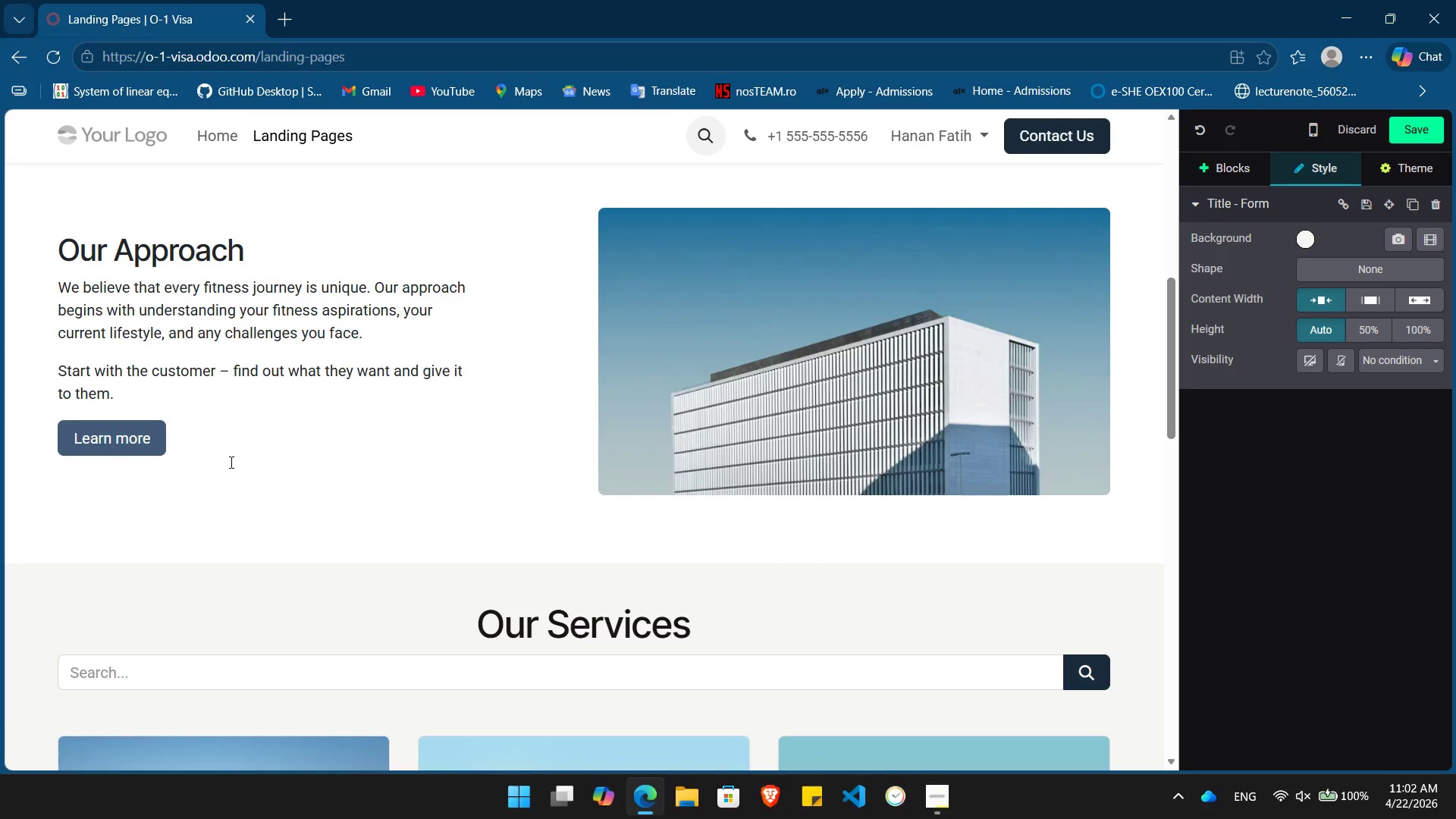 
wait(35.01)
 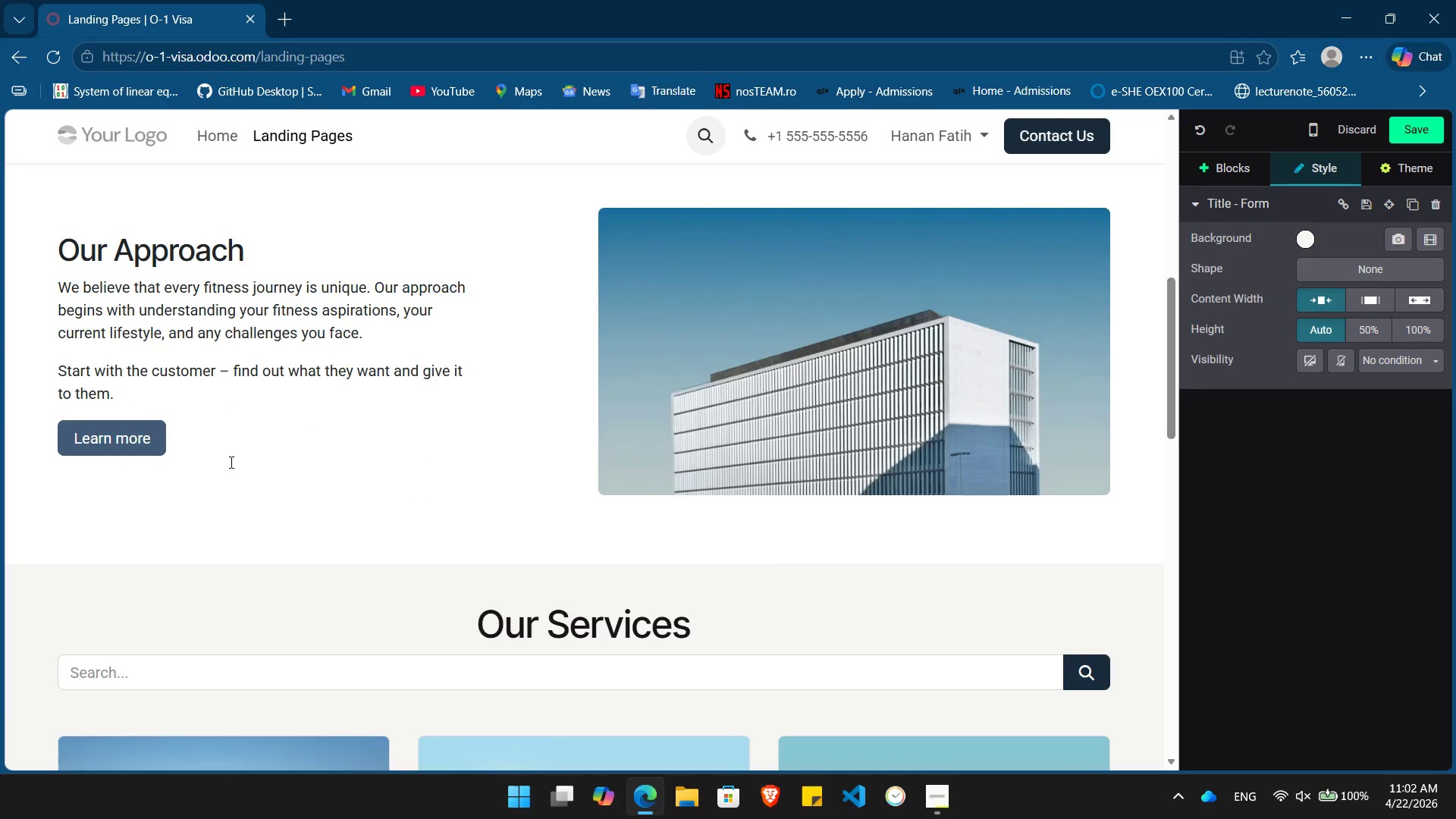 
left_click_drag(start_coordinate=[249, 201], to_coordinate=[63, 202])
 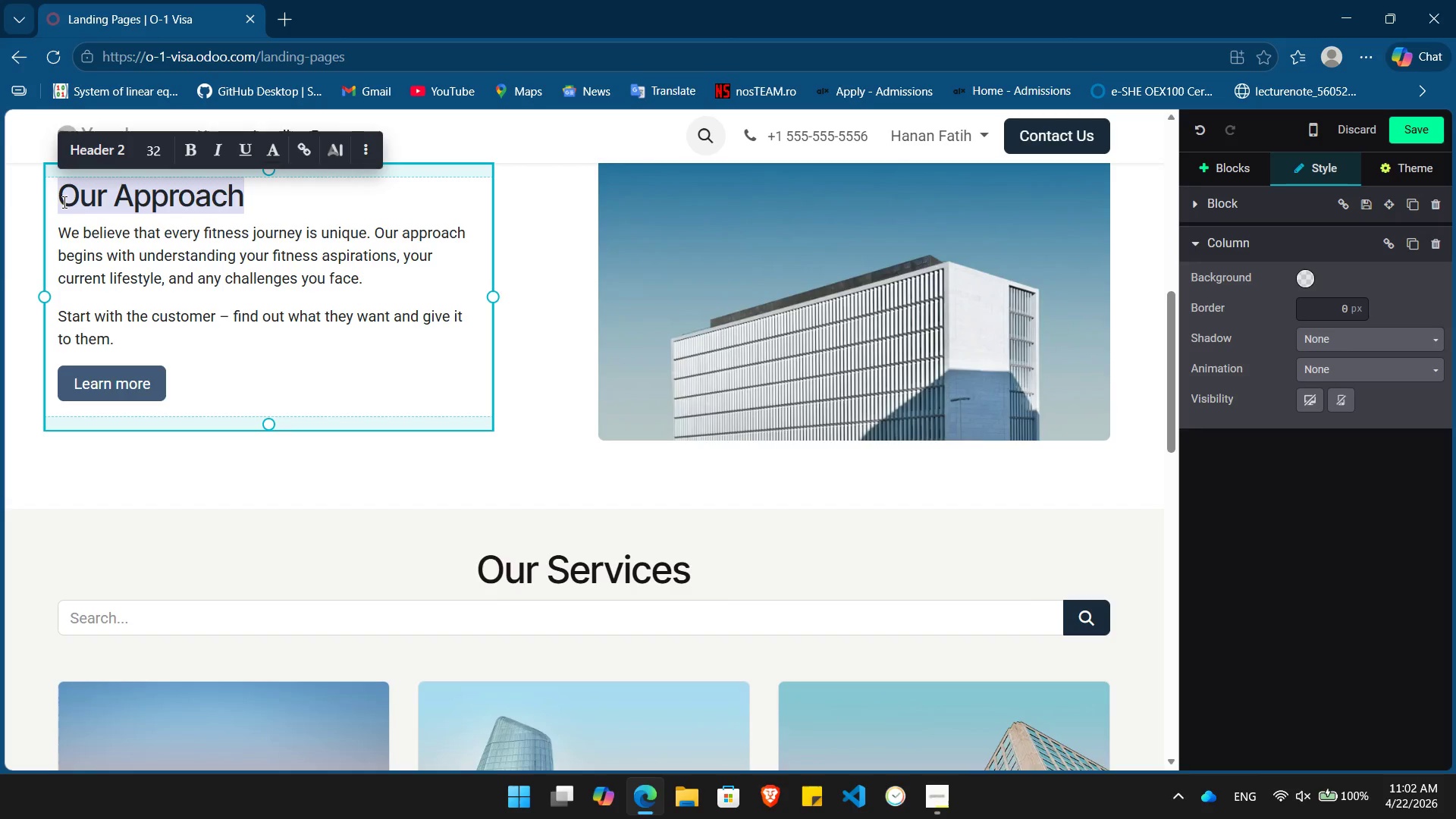 
wait(6.92)
 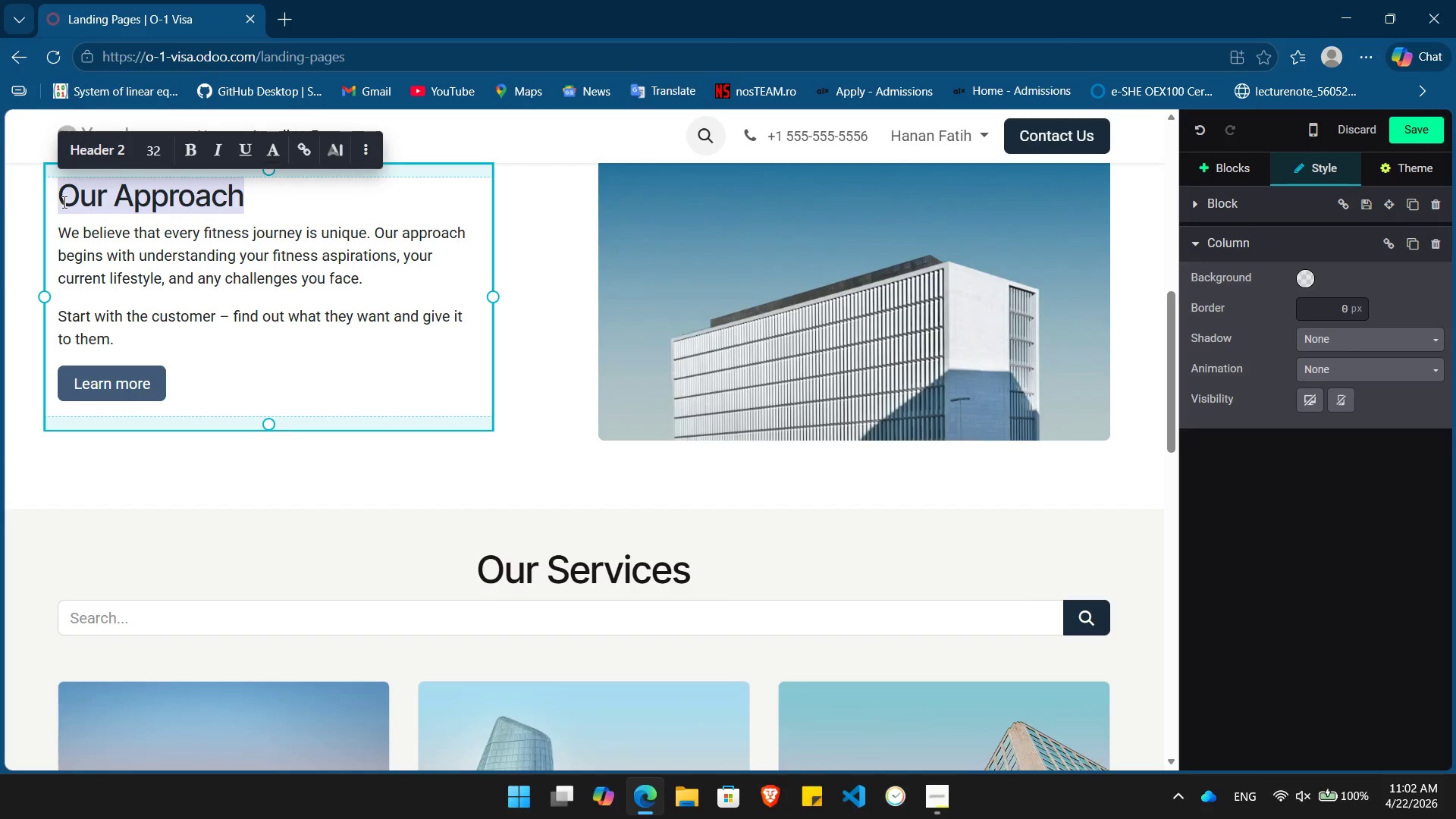 
type(Do You Qulify)
key(Backspace)
key(Backspace)
 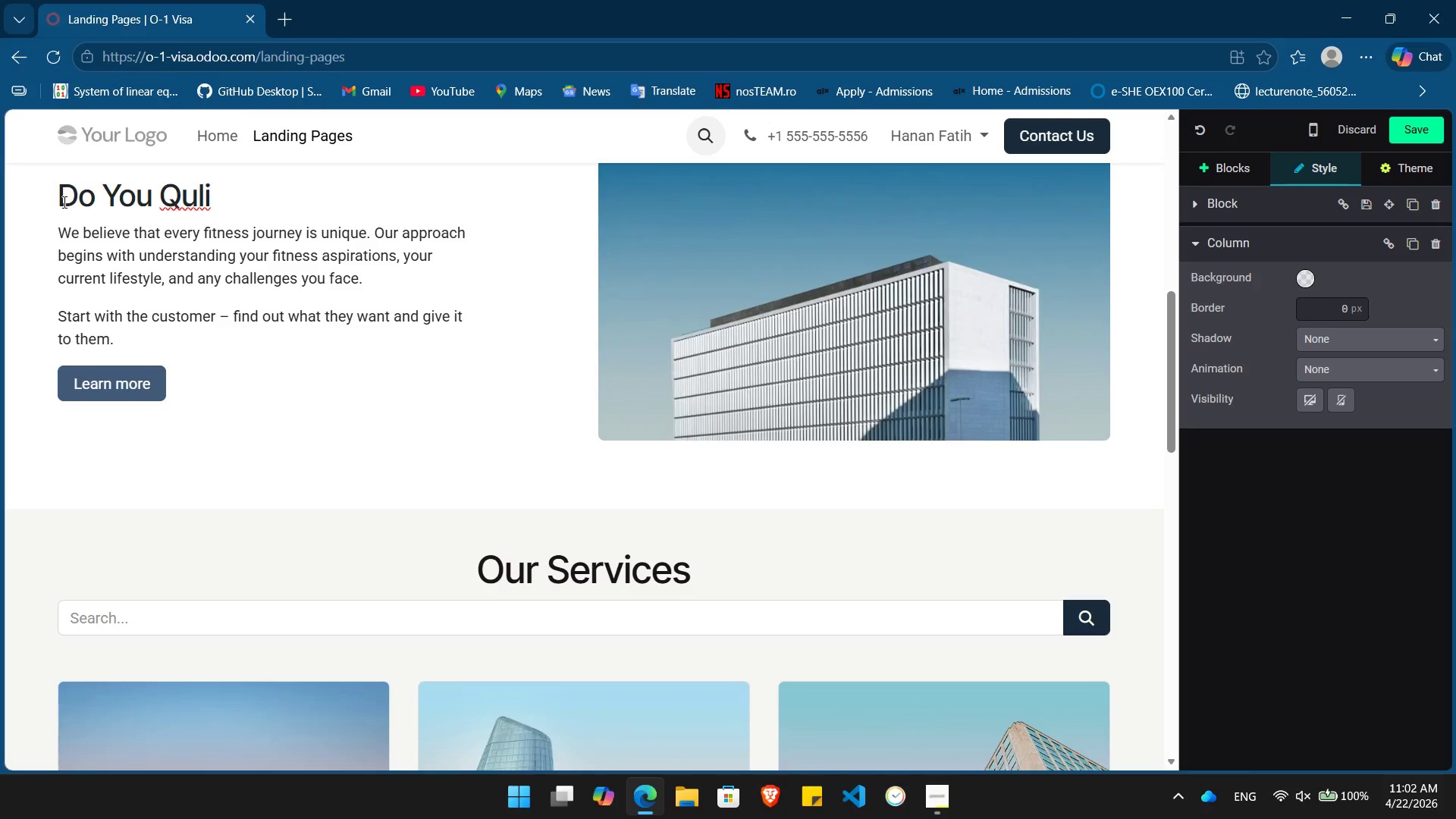 
key(Backspace)
key(Backspace)
type(alify)
 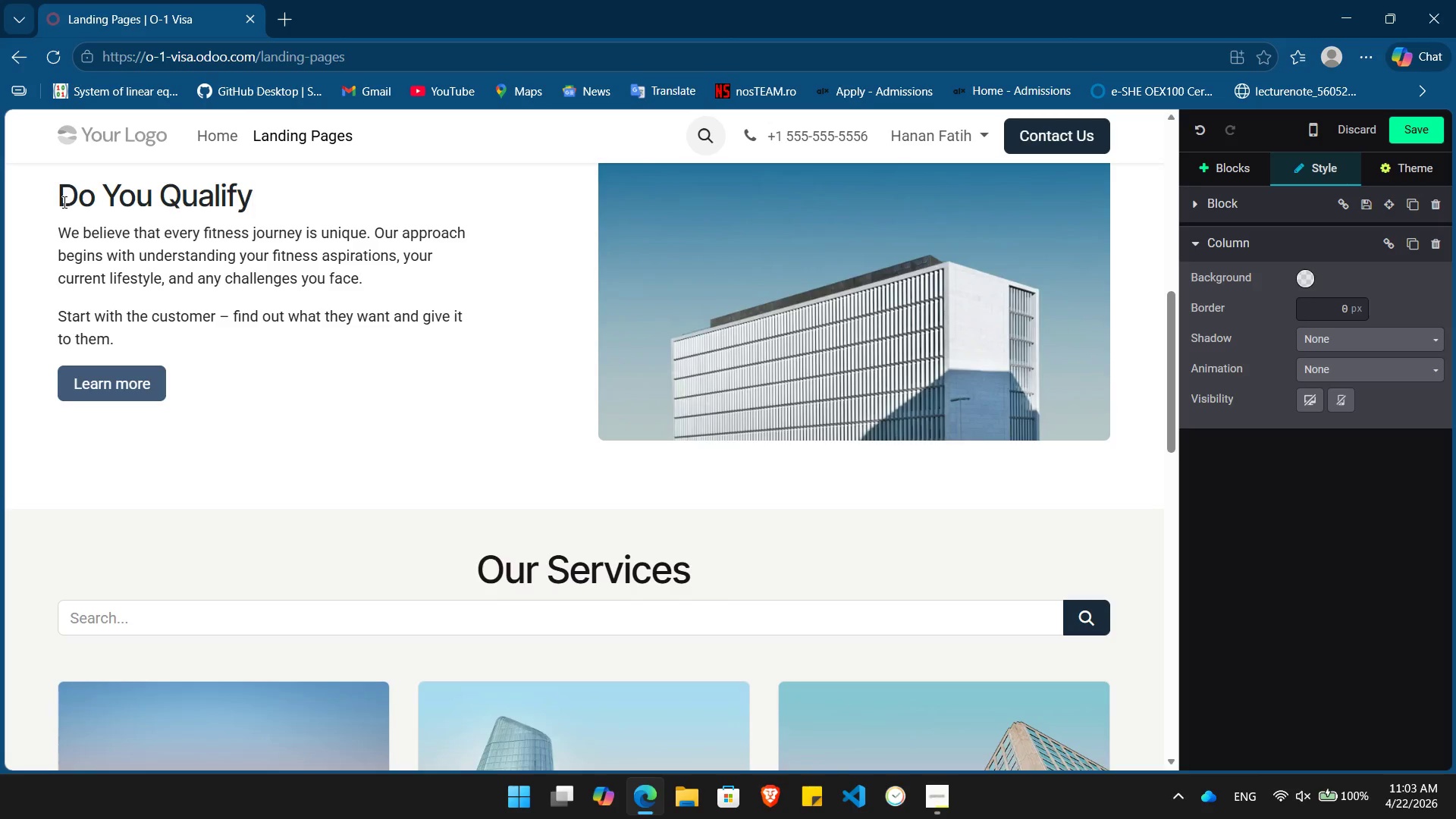 
key(Shift+ShiftRight)
 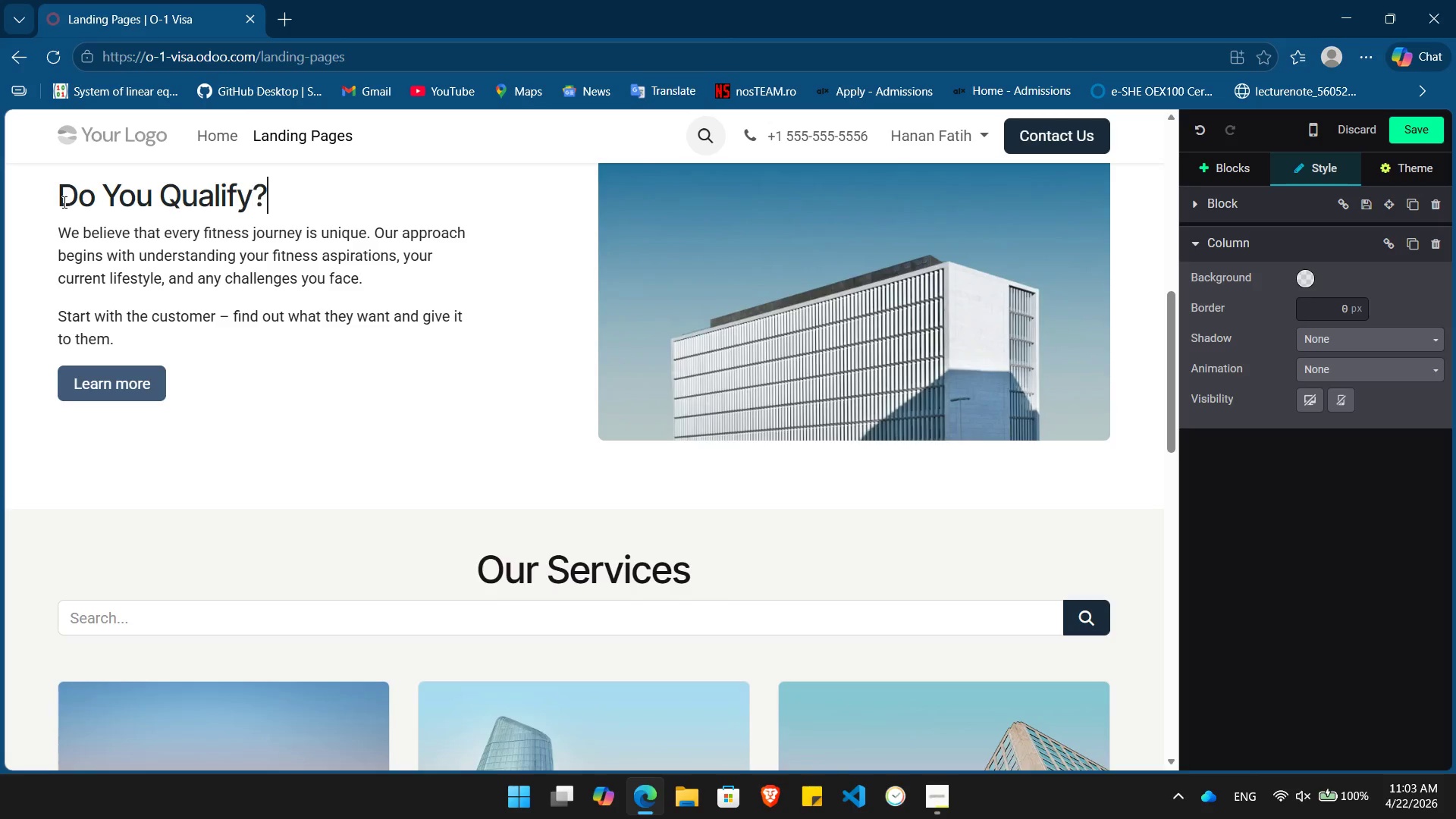 
key(Shift+Slash)
 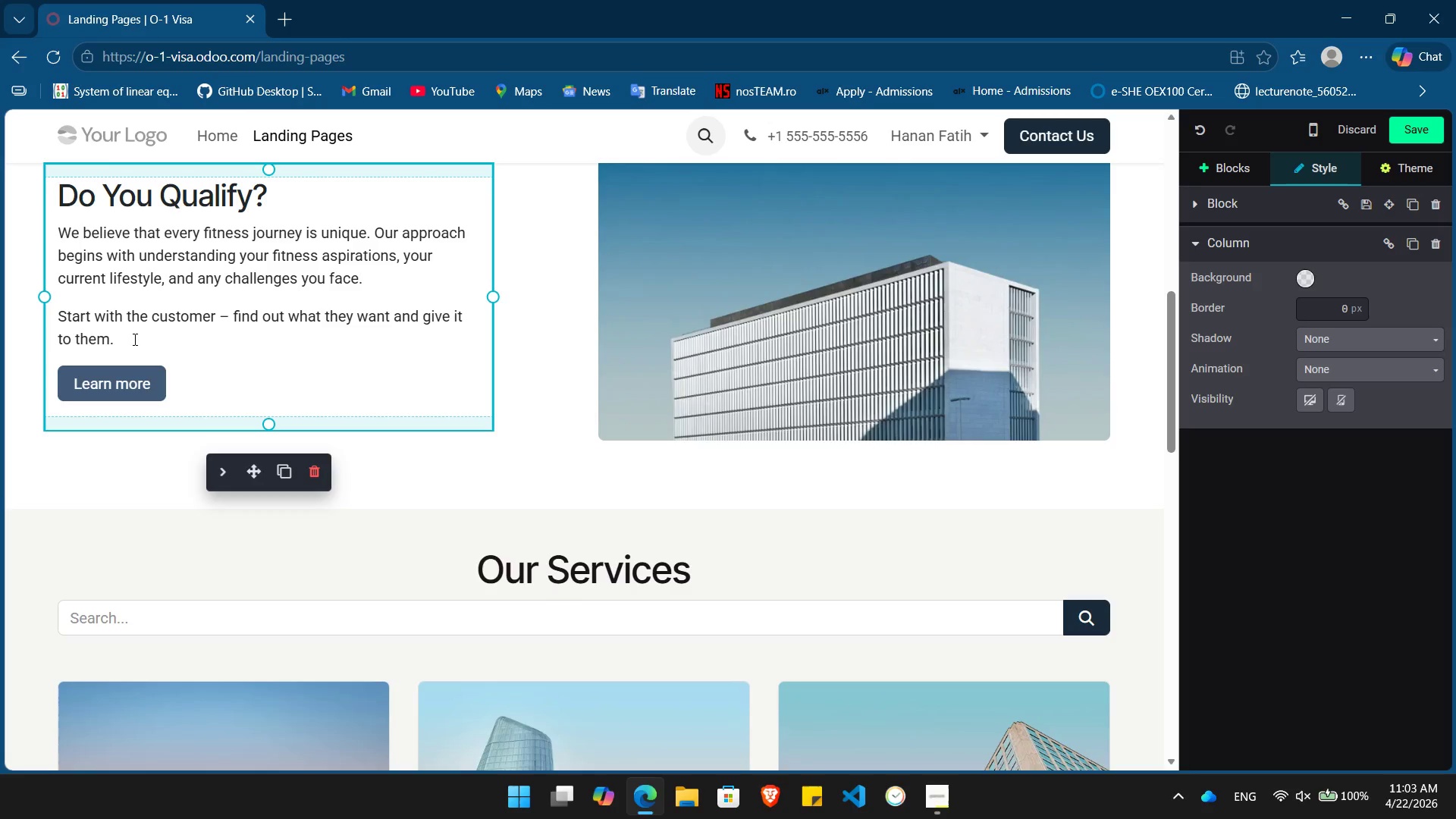 
wait(11.11)
 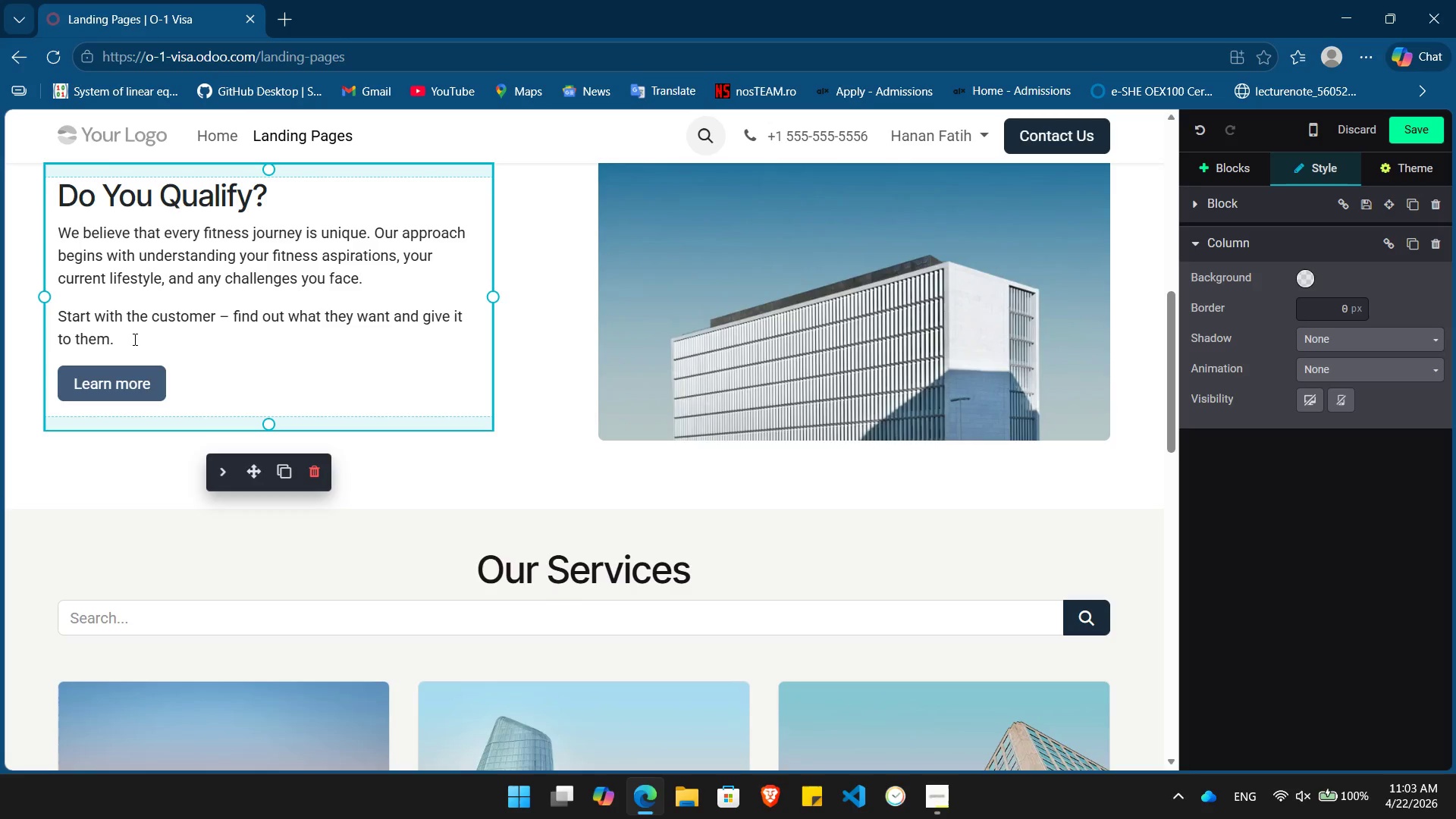 
left_click([528, 433])
 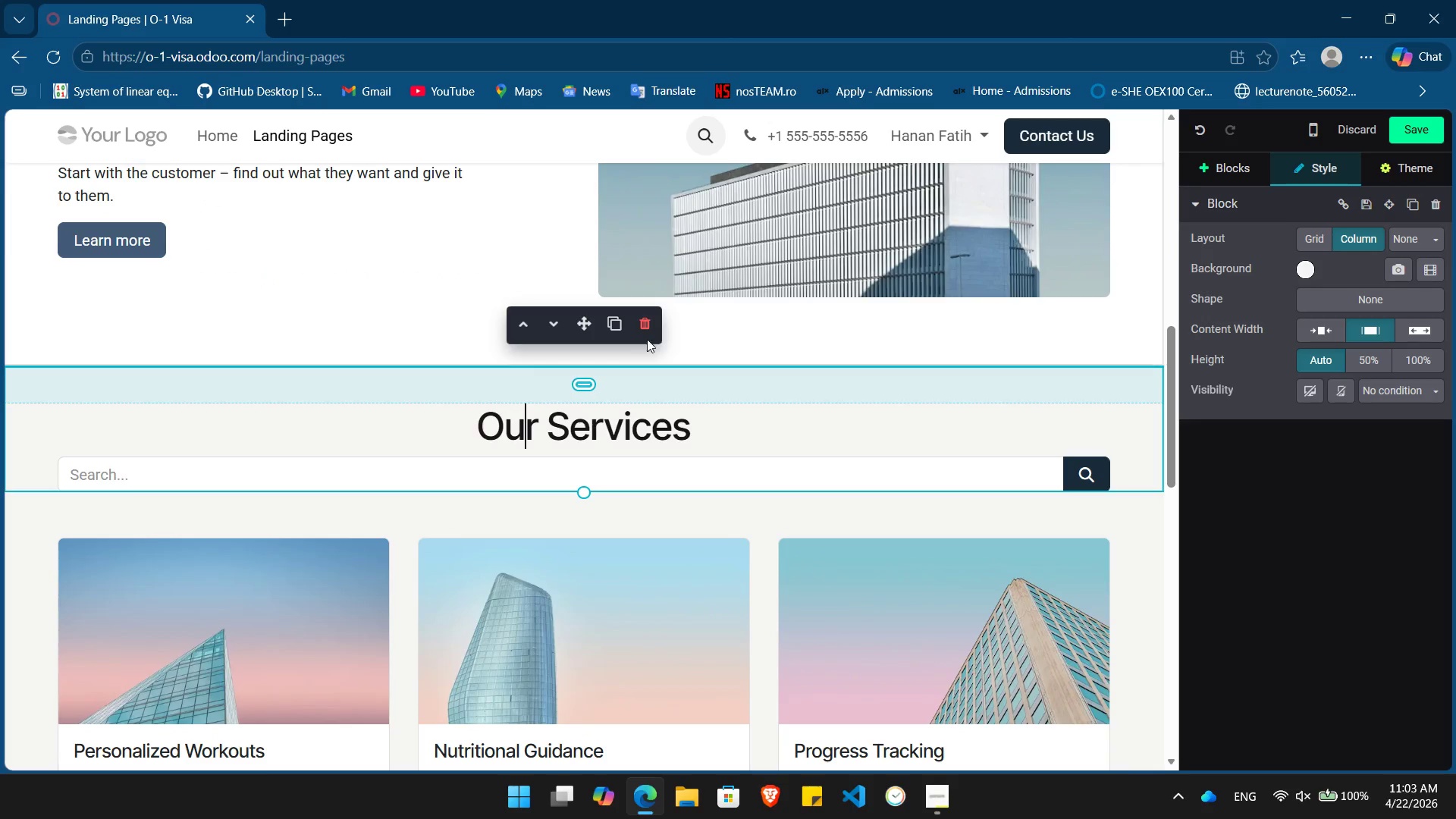 
left_click([648, 325])
 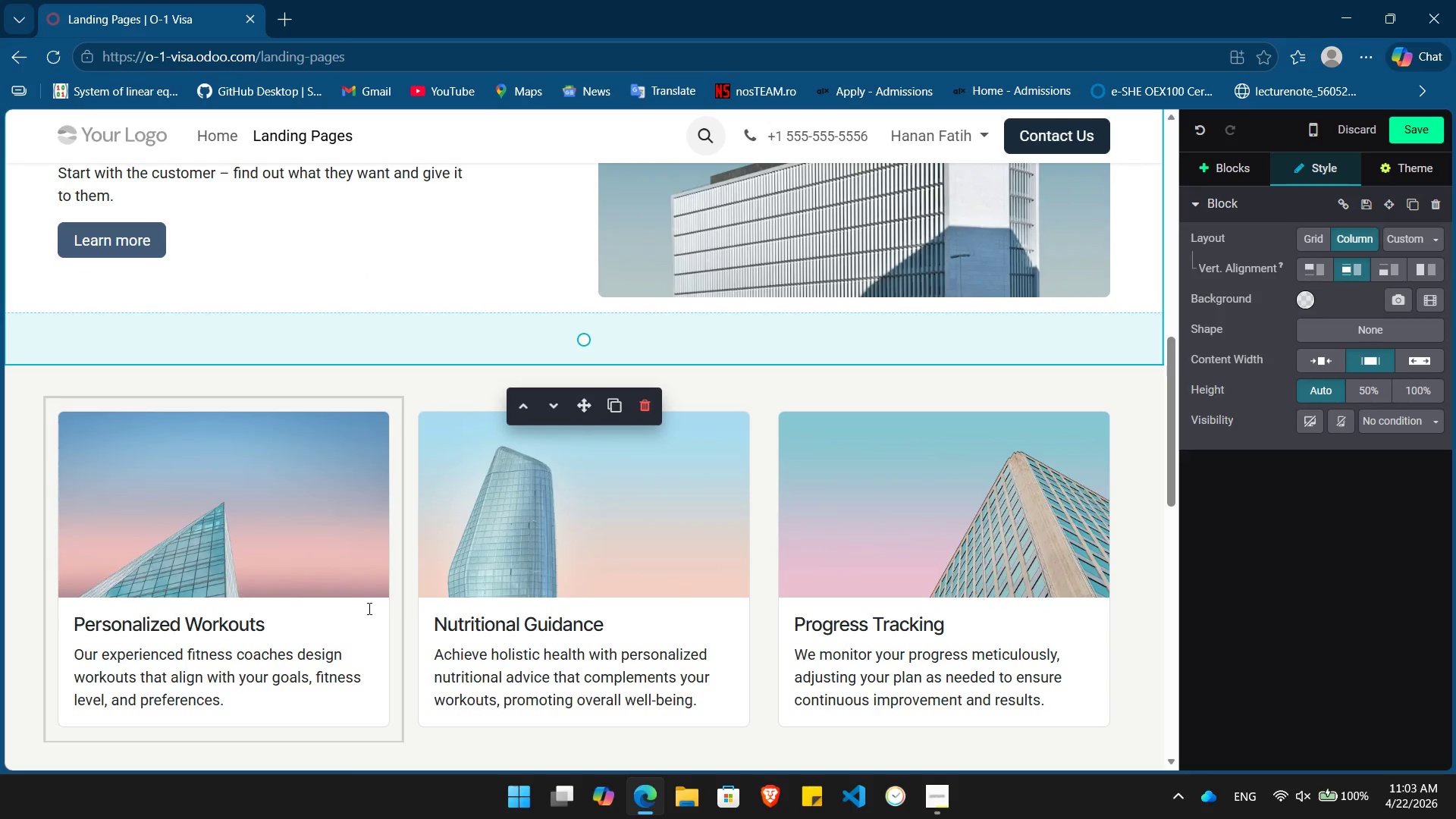 
left_click([369, 579])
 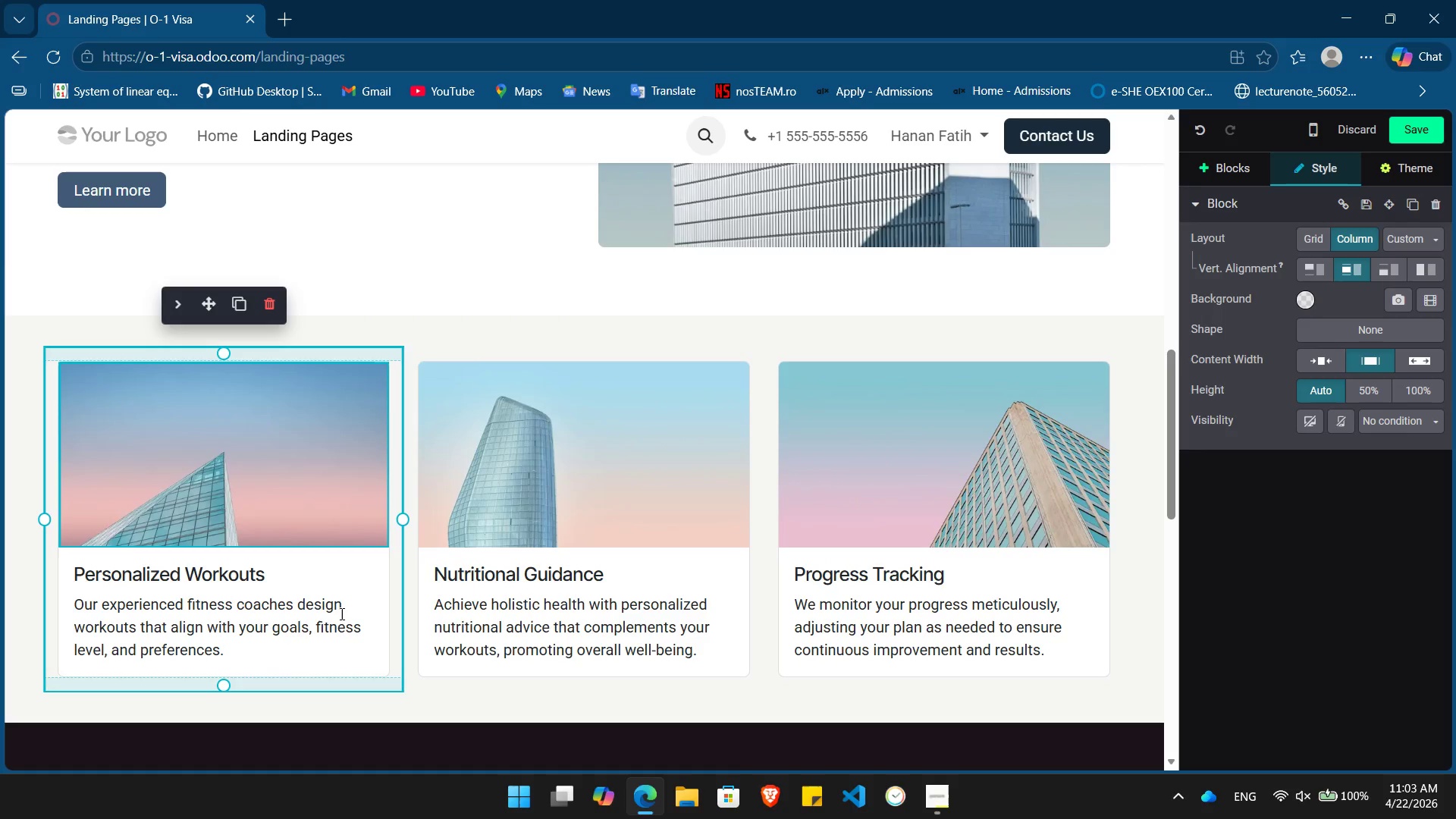 
wait(5.05)
 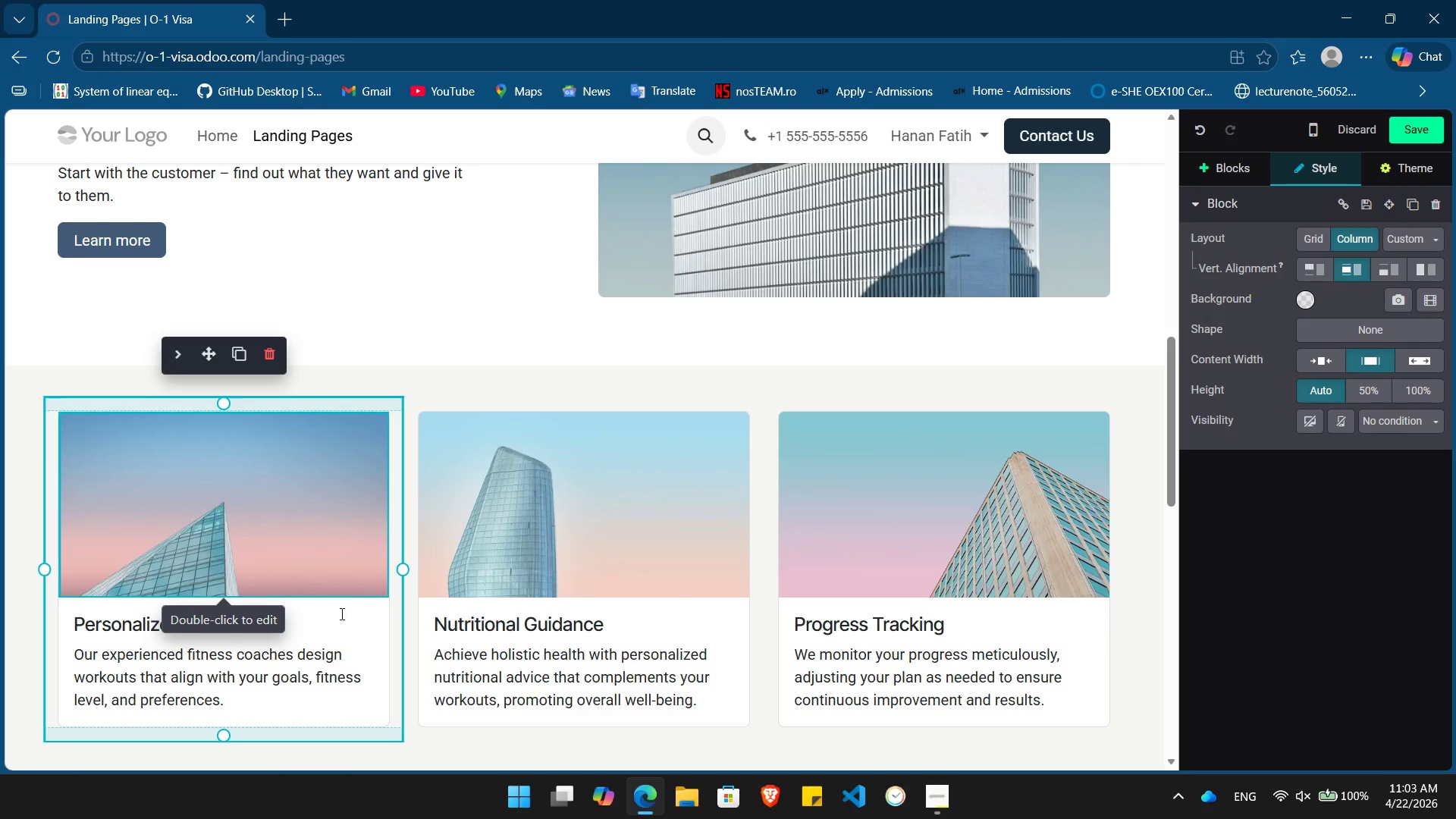 
key(Control+Z)
 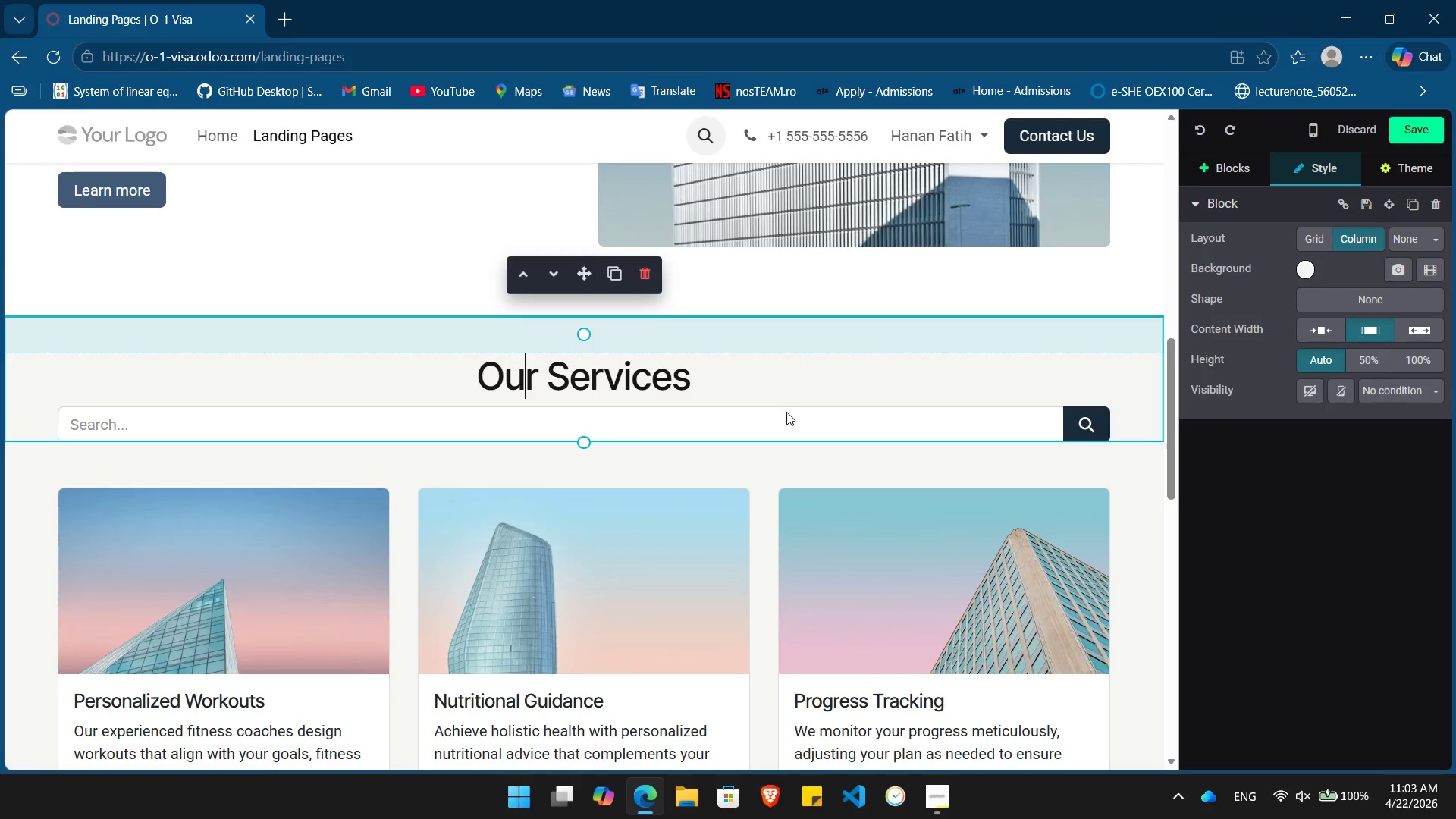 
left_click([783, 424])
 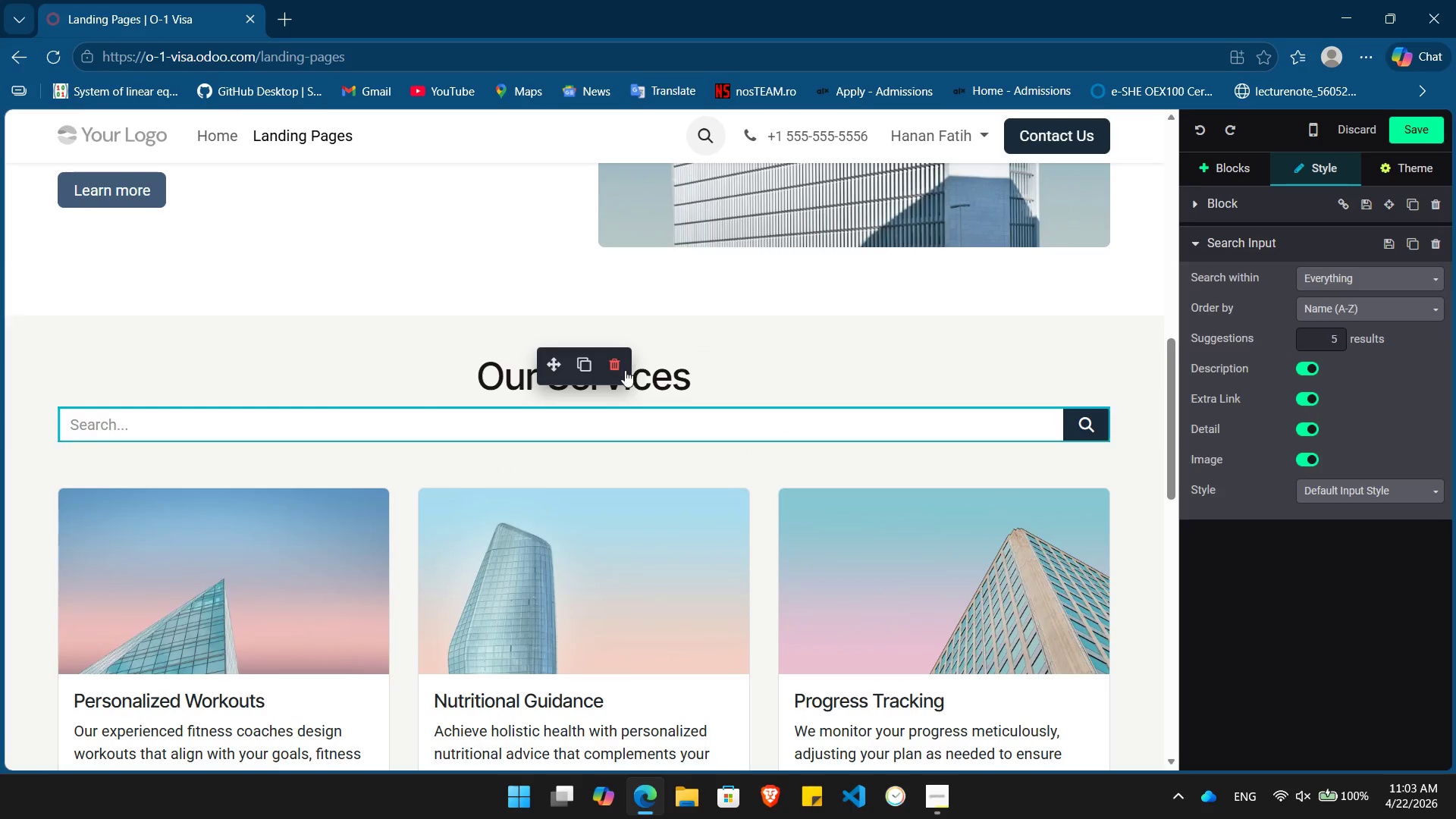 
left_click([620, 369])
 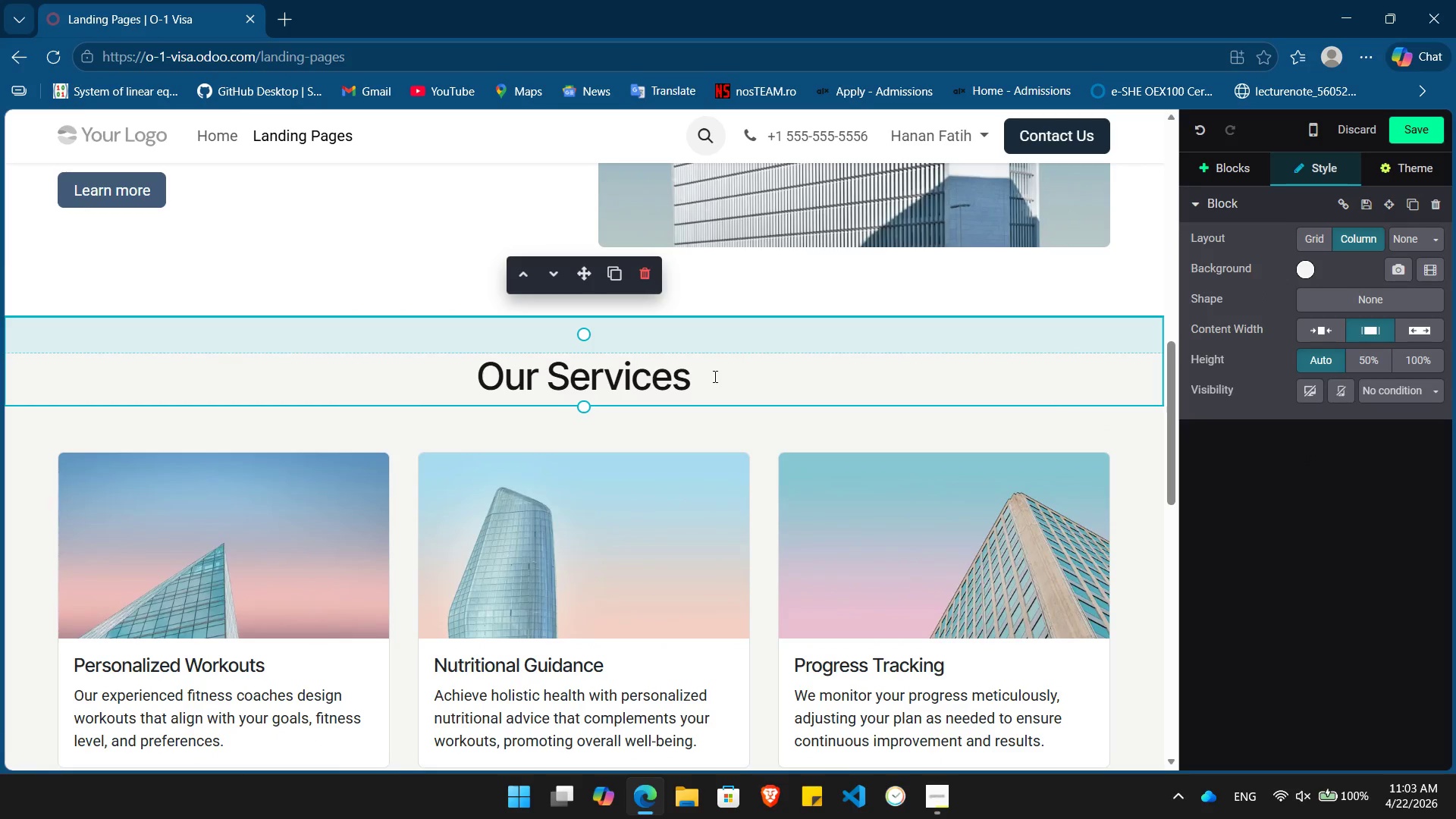 
left_click_drag(start_coordinate=[714, 376], to_coordinate=[488, 382])
 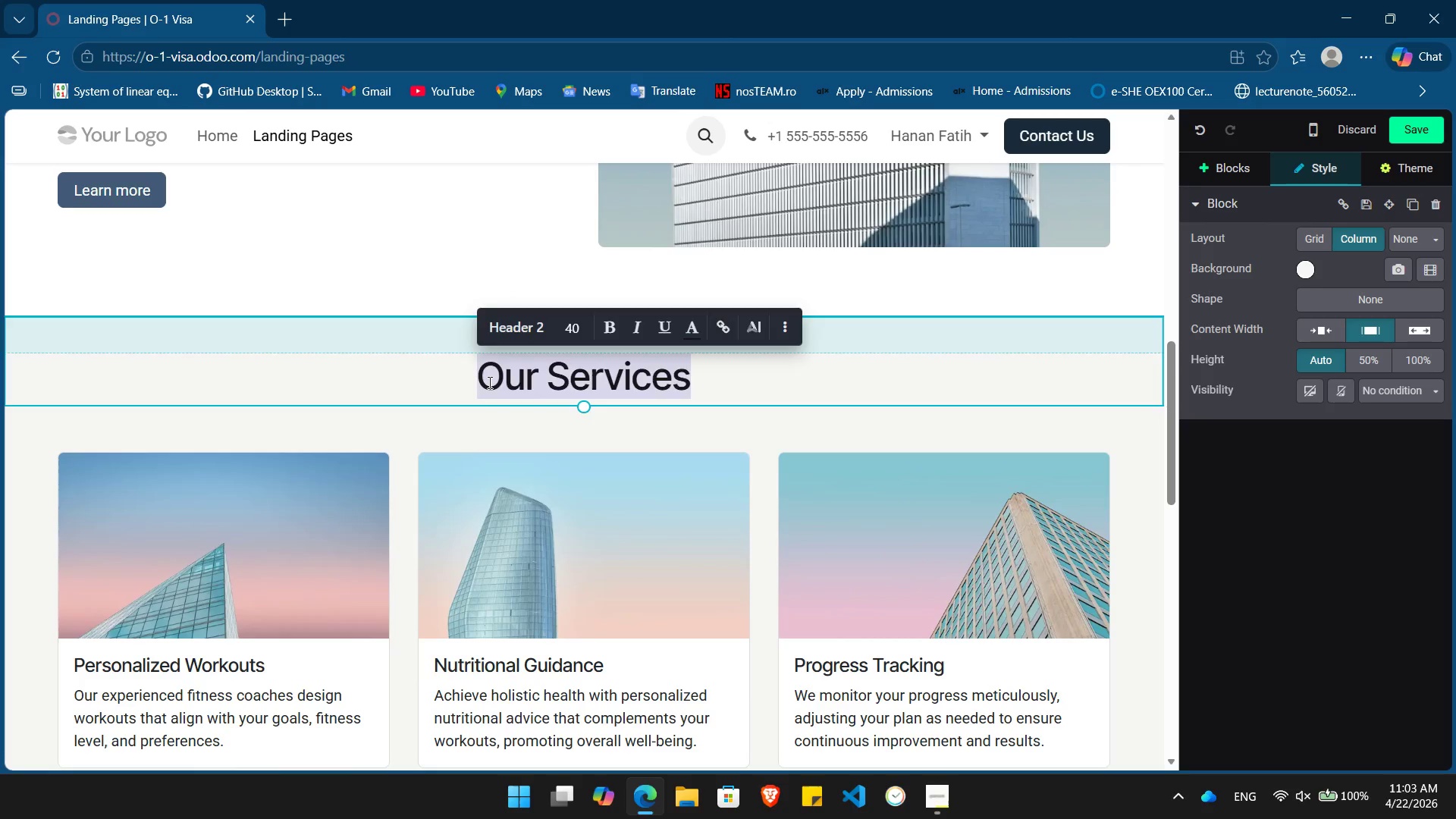 
type(3 - Step RoadMap)
 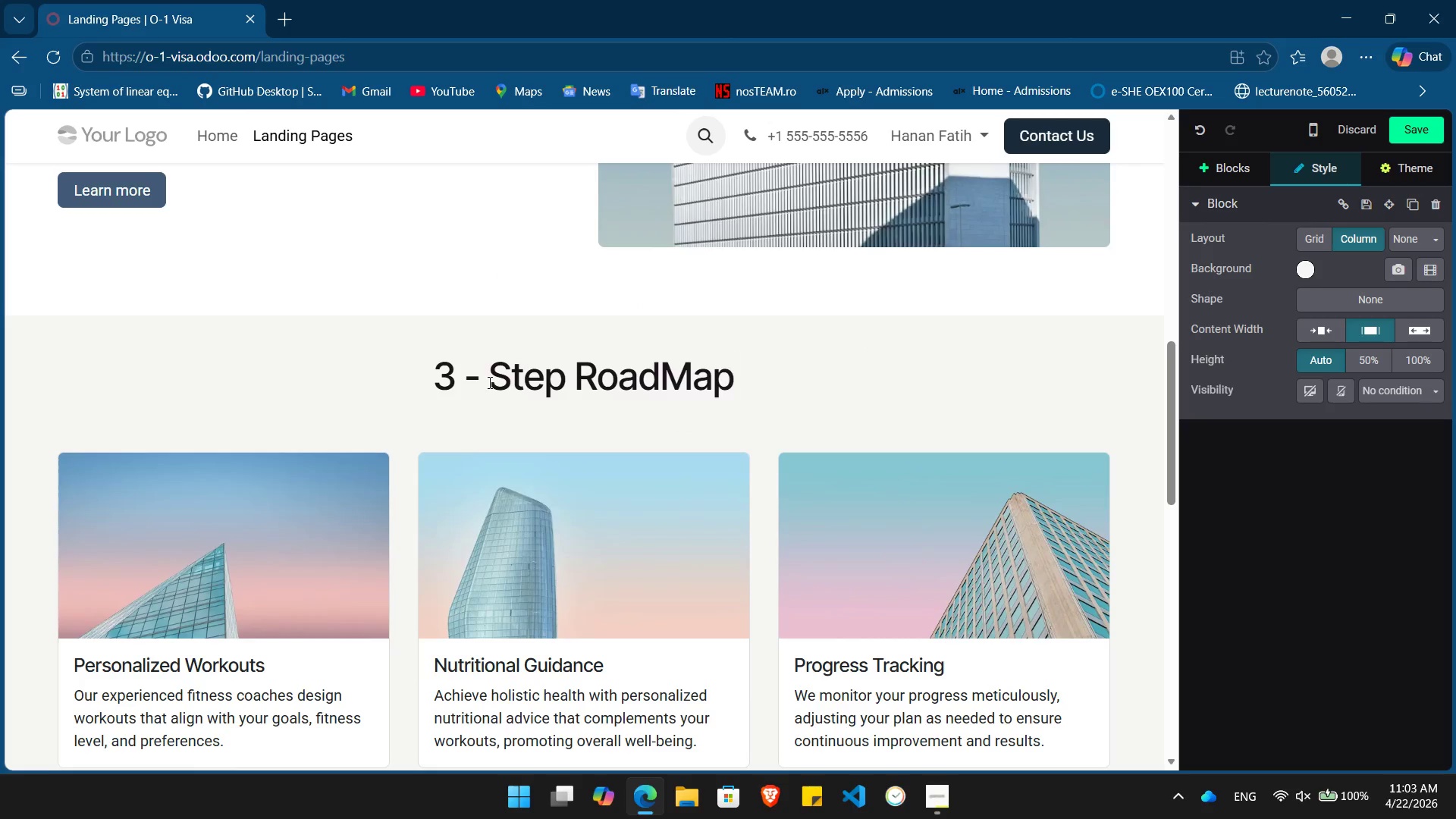 
left_click_drag(start_coordinate=[277, 447], to_coordinate=[75, 451])
 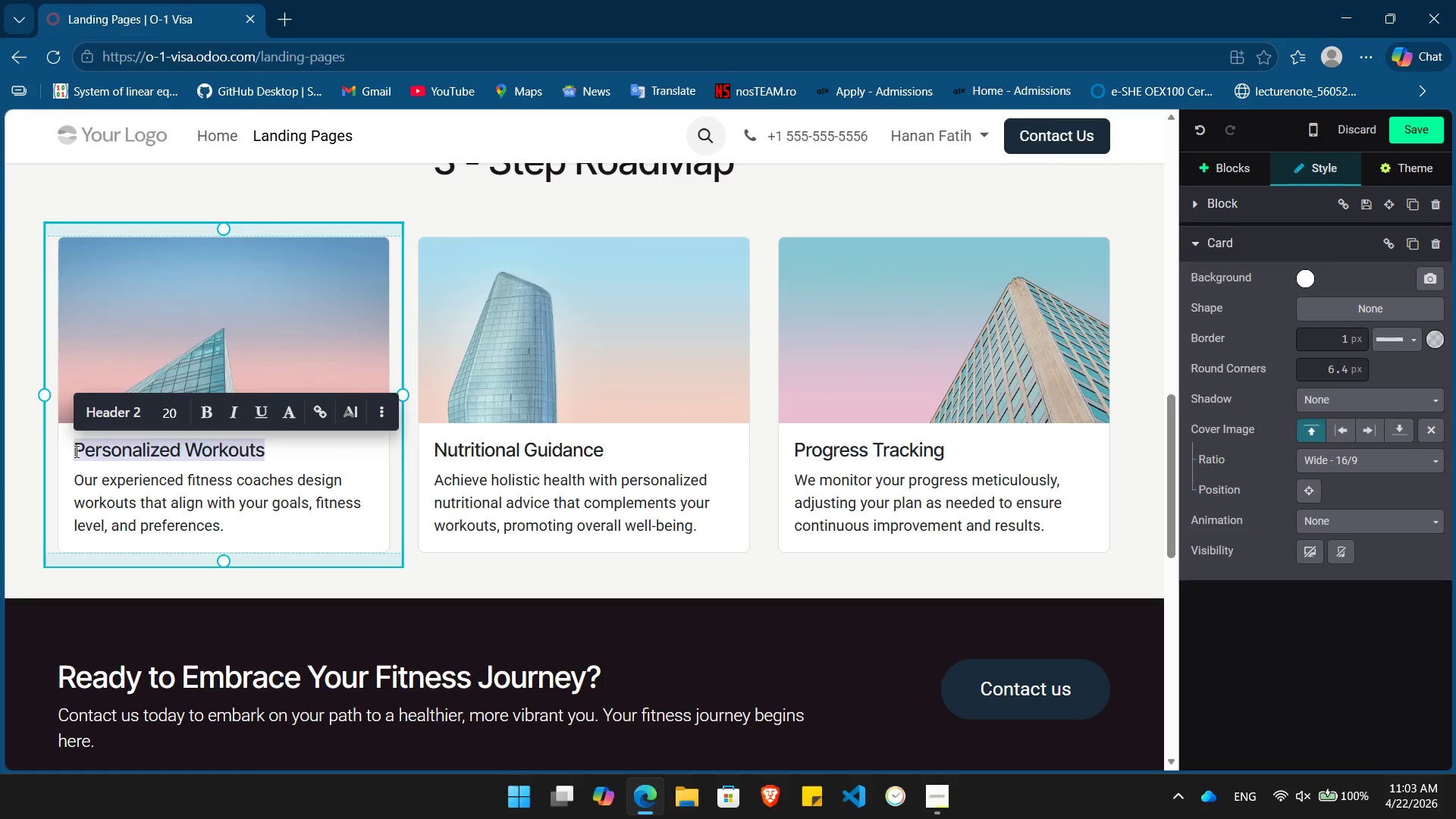 
key(Backspace)
type(Evaluation)
 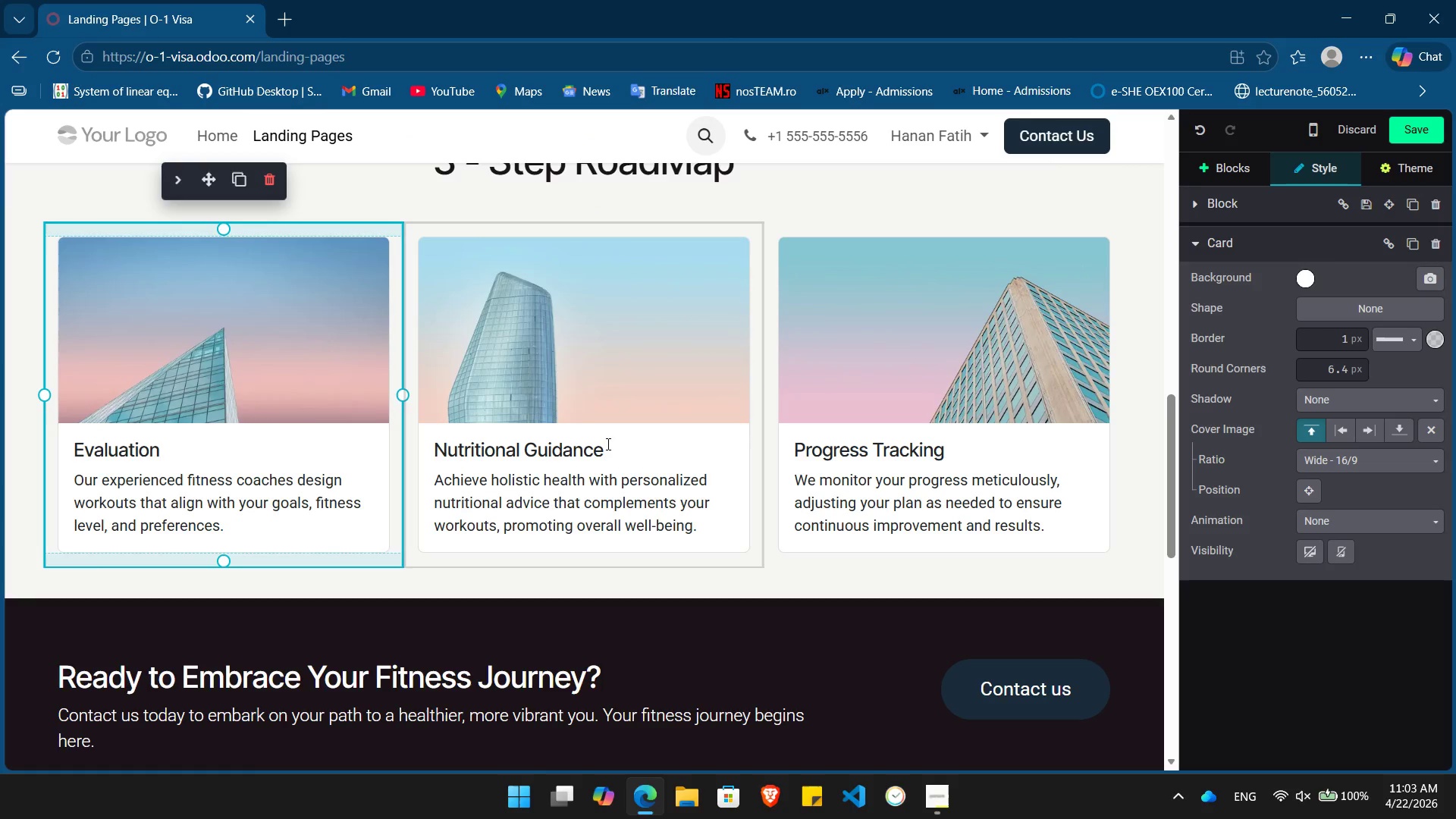 
left_click_drag(start_coordinate=[609, 448], to_coordinate=[435, 449])
 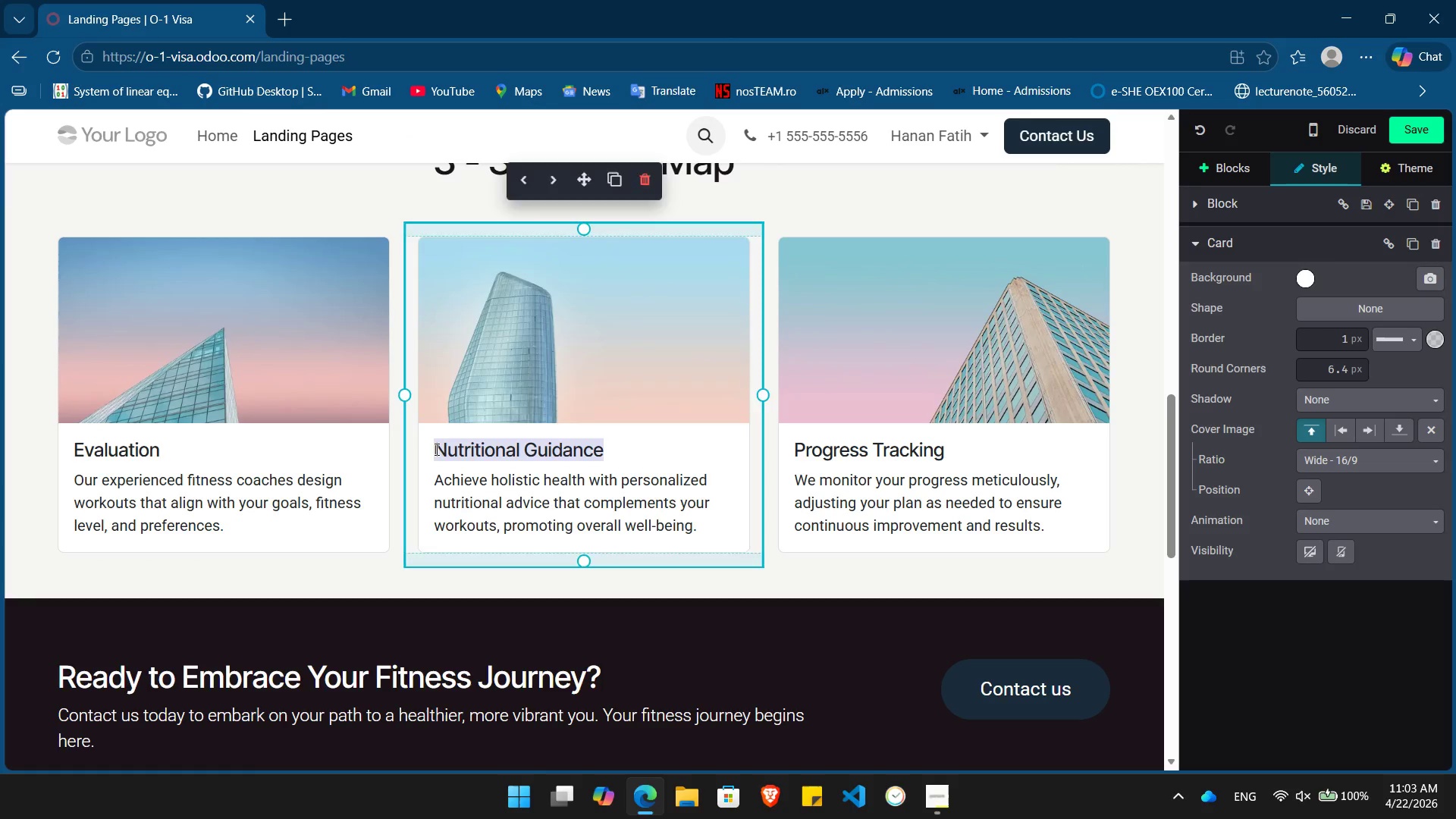 
type(Strategy)
 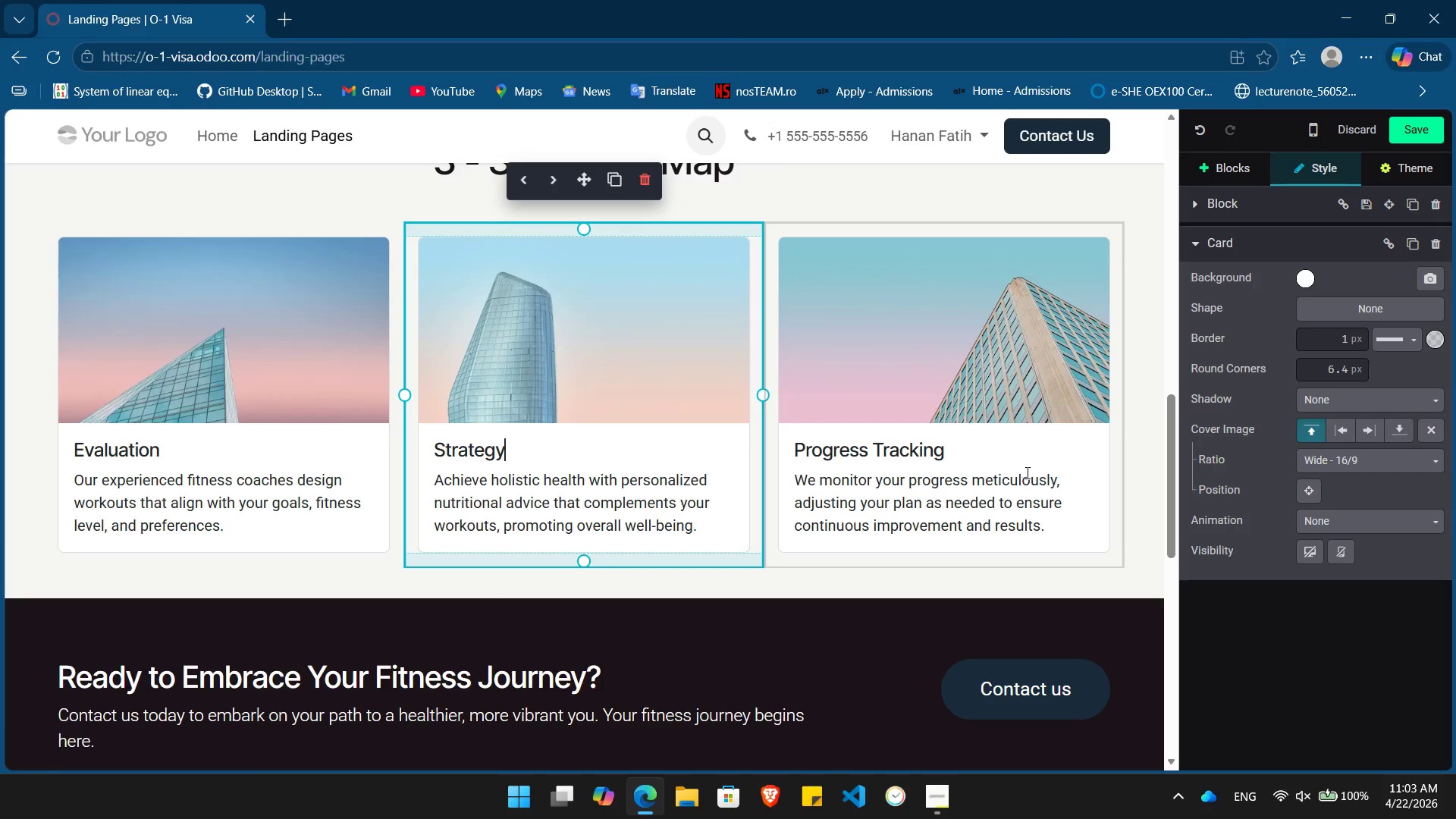 
left_click_drag(start_coordinate=[959, 452], to_coordinate=[786, 453])
 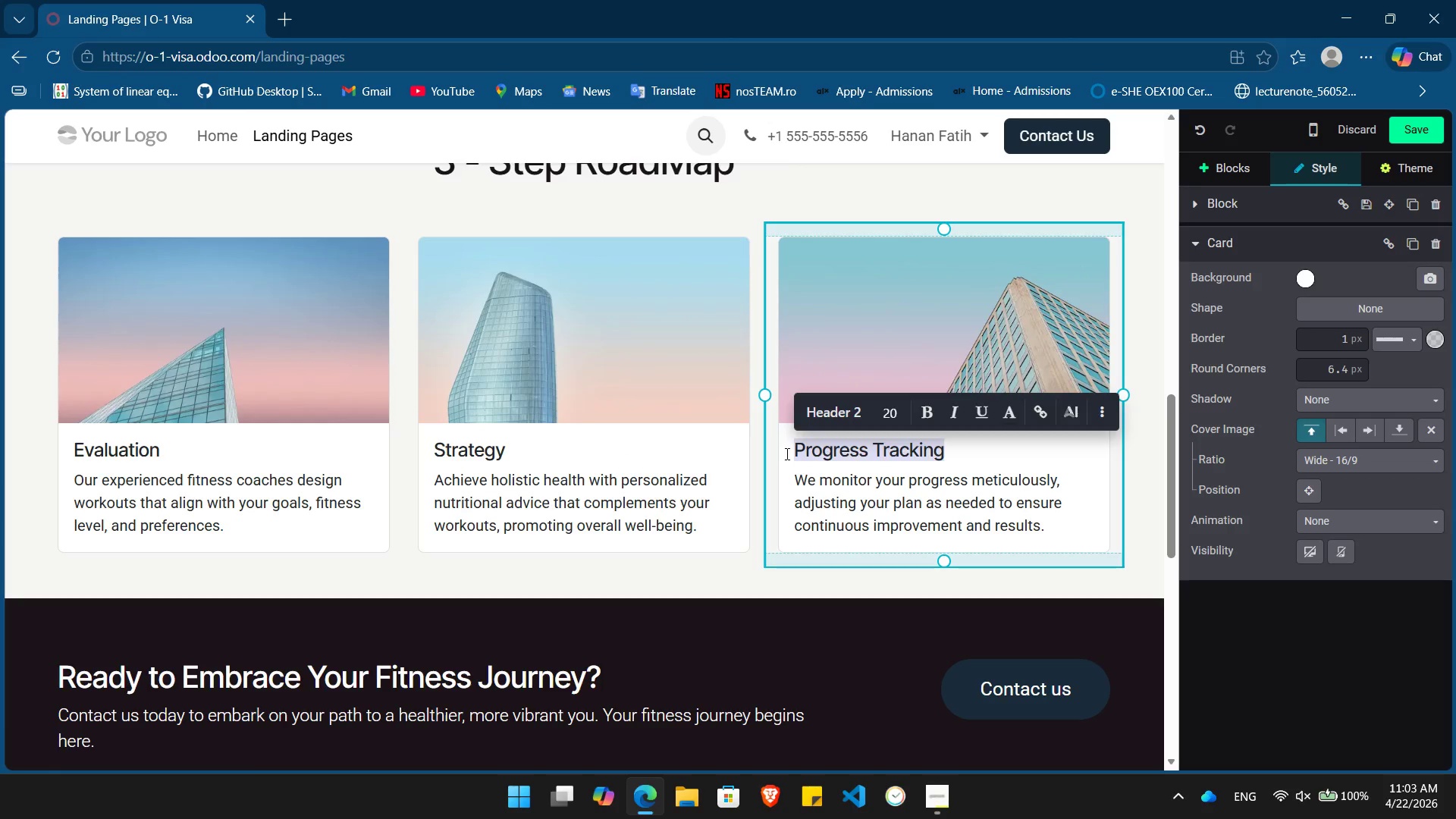 
key(Backspace)
type(Filing)
 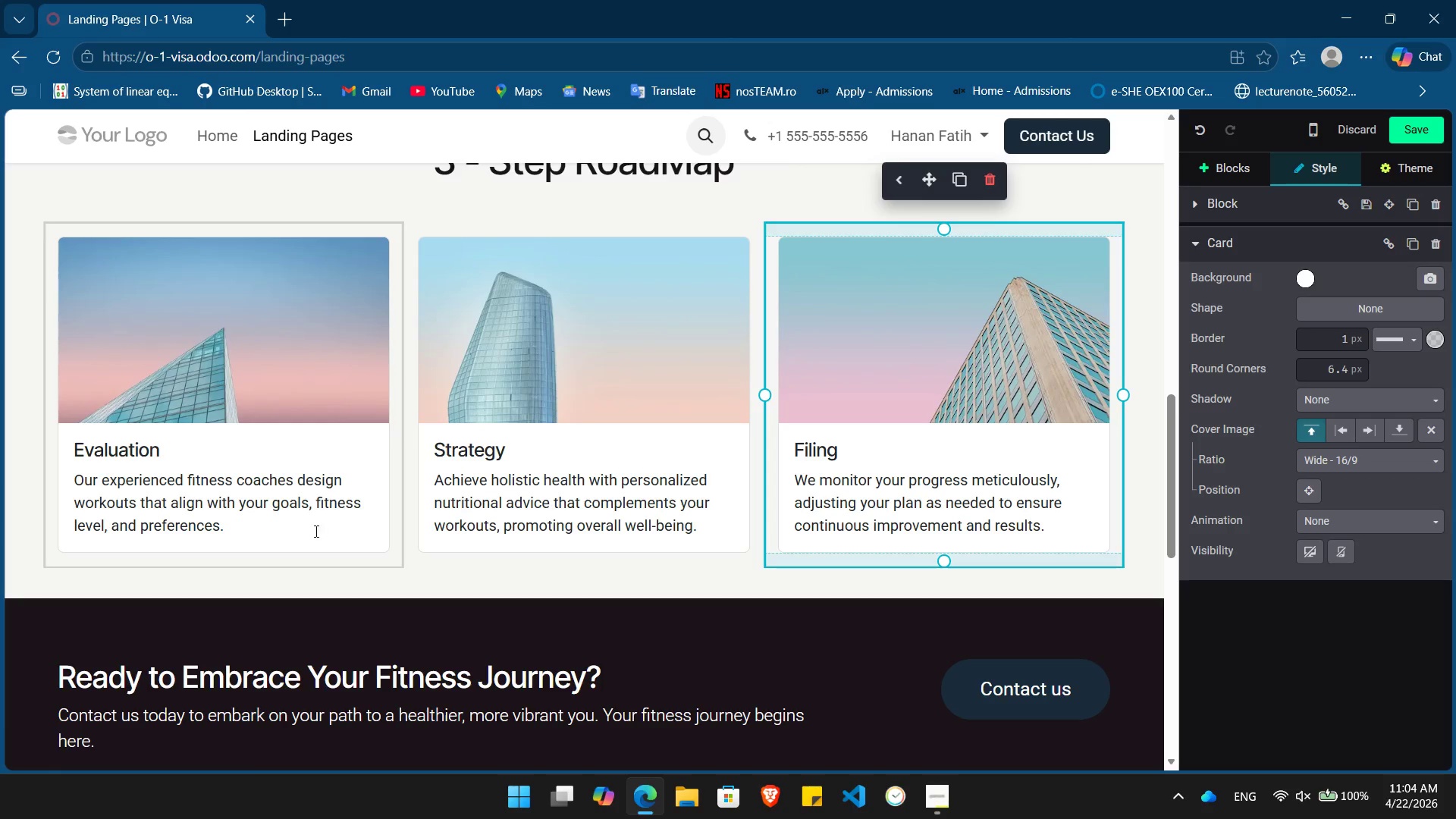 
left_click_drag(start_coordinate=[253, 524], to_coordinate=[71, 485])
 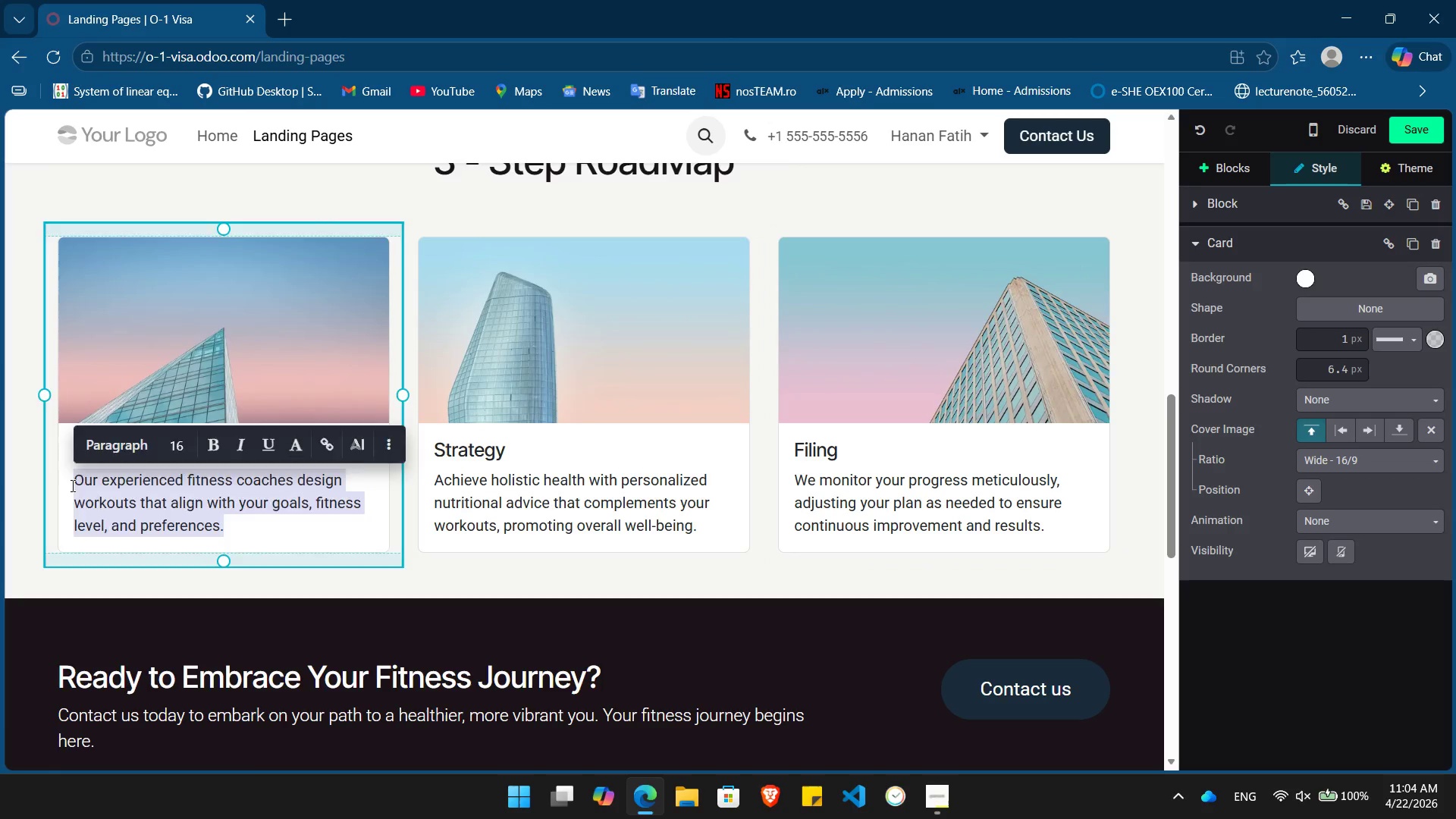 
key(Backspace)
type(We review your l)
key(Backspace)
type(LinkedIn and CV against the O-1 criteria.)
 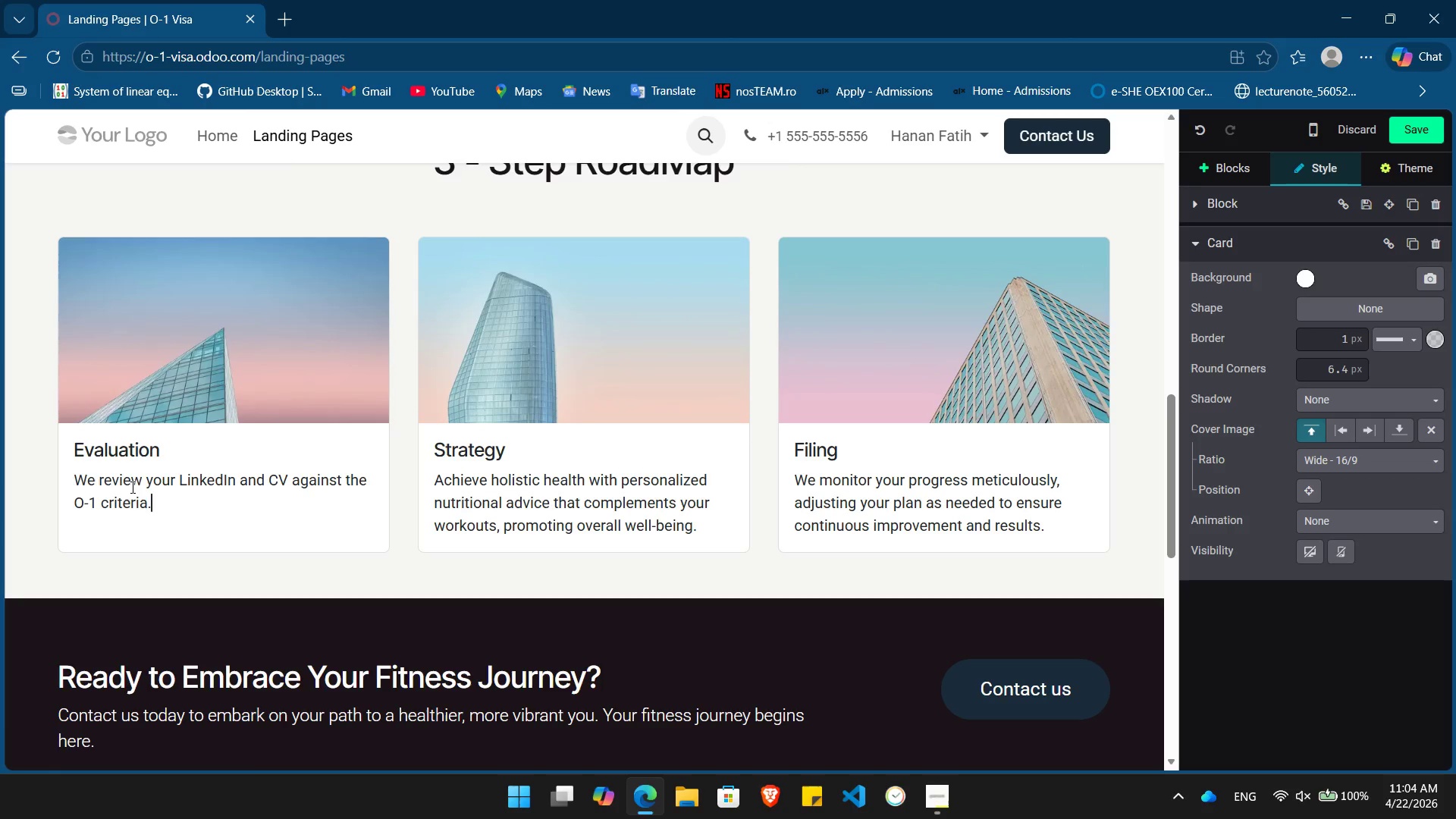 
left_click_drag(start_coordinate=[708, 529], to_coordinate=[439, 481])
 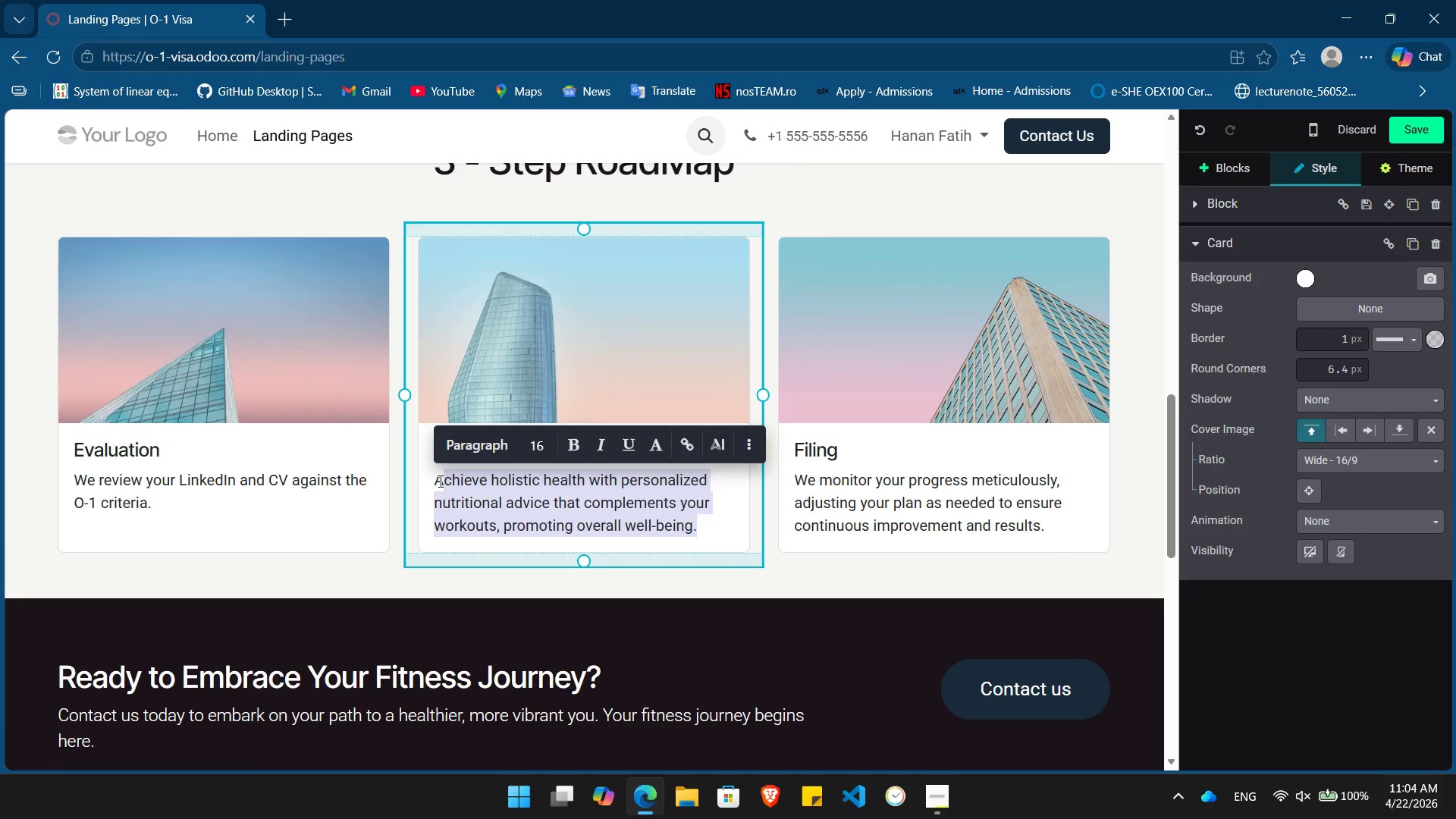 
key(Backspace)
key(Backspace)
type(We build a custom narrative around your "Extraordinary Ability".)
 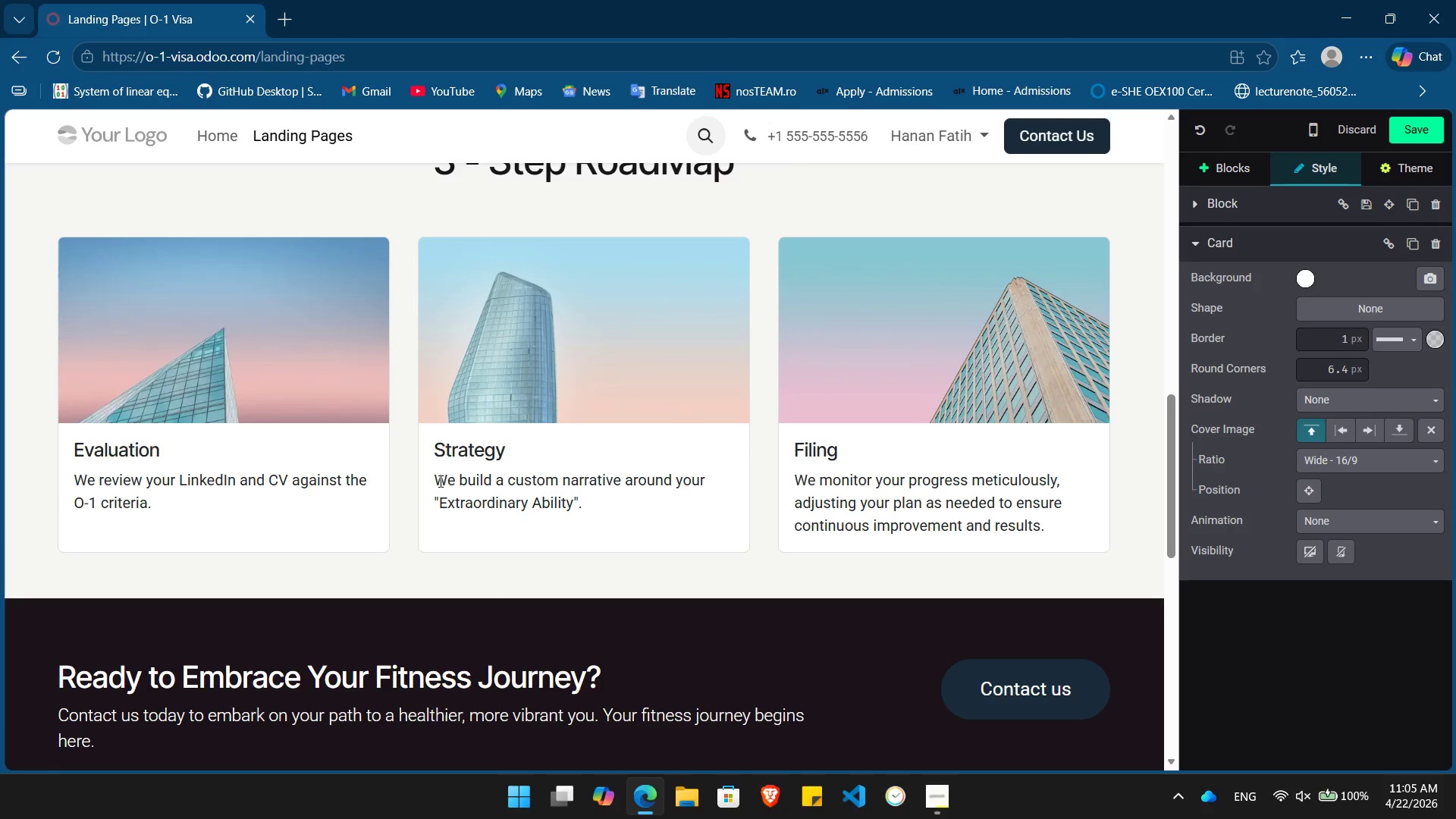 
wait(54.09)
 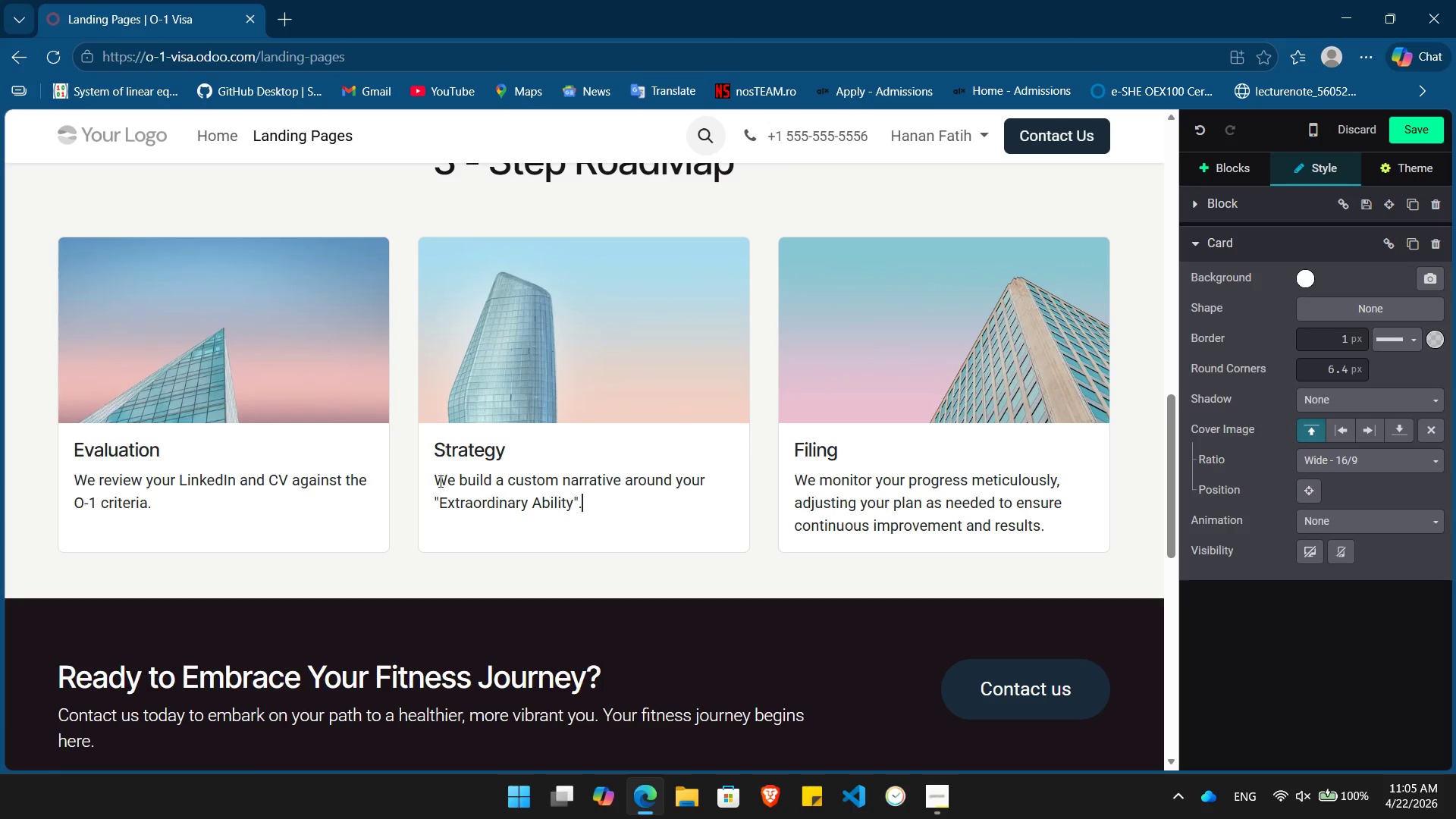 
left_click_drag(start_coordinate=[1047, 526], to_coordinate=[785, 477])
 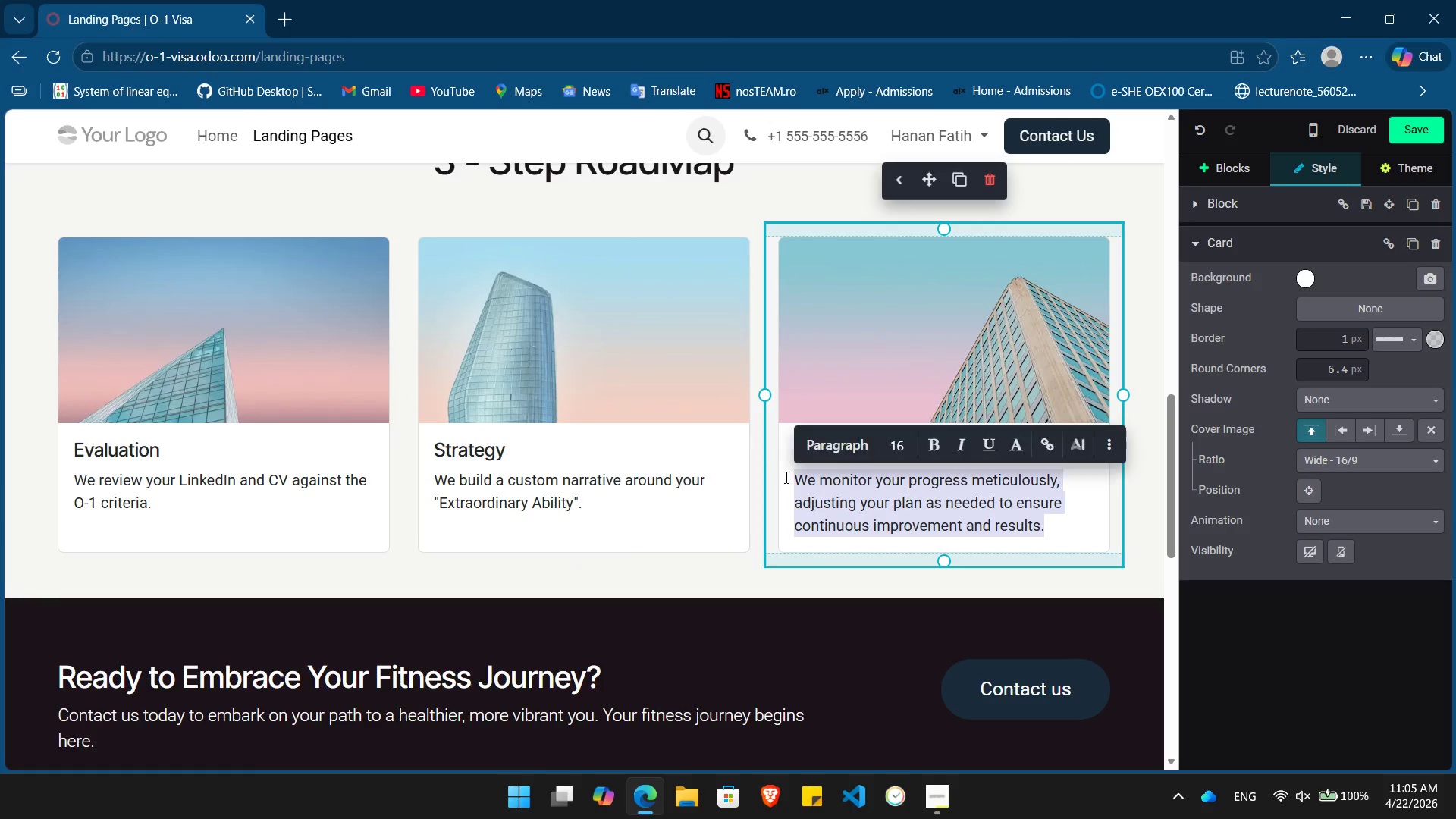 
key(Backspace)
type(We handle the paperwork and REF ())
 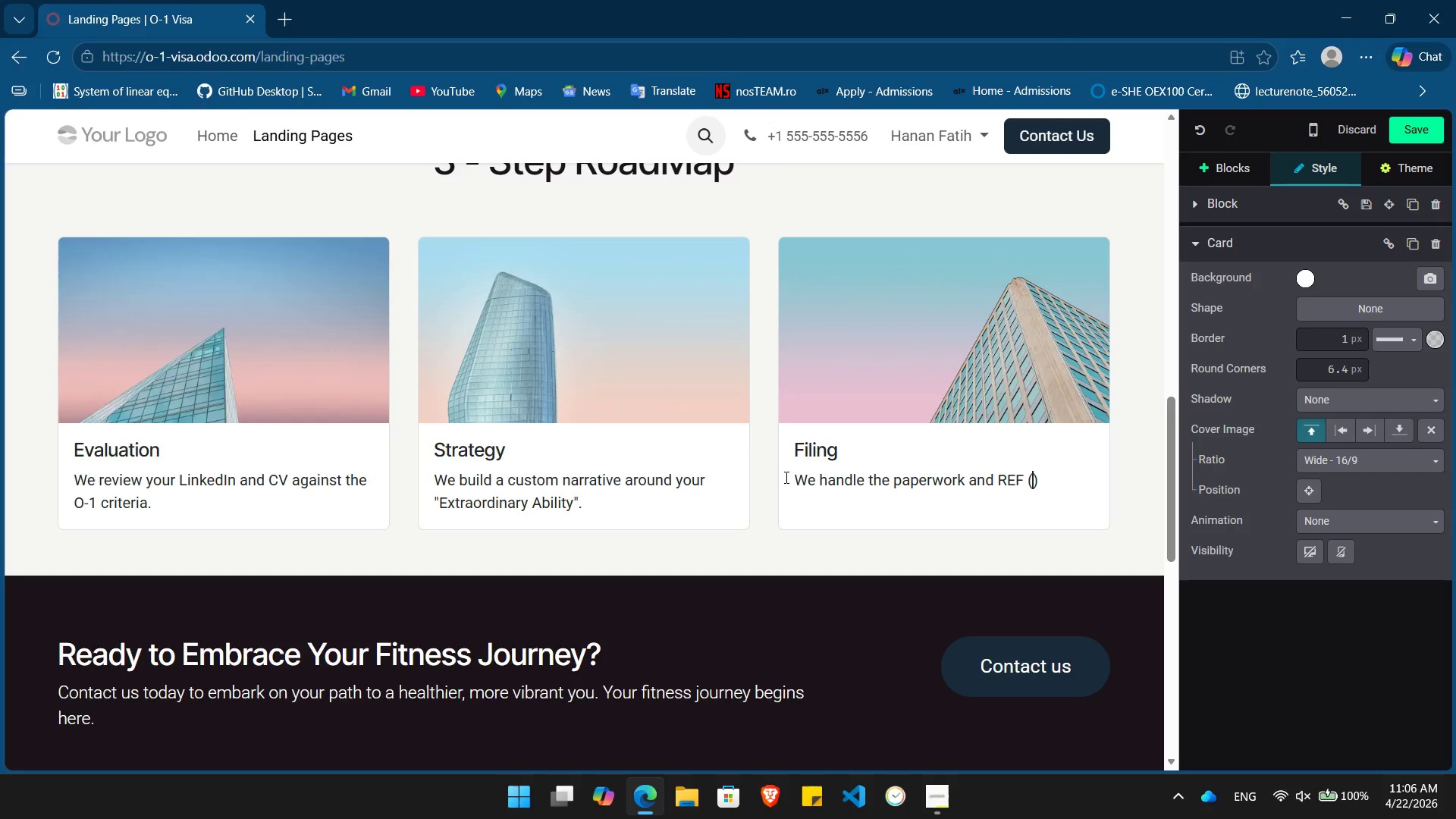 
 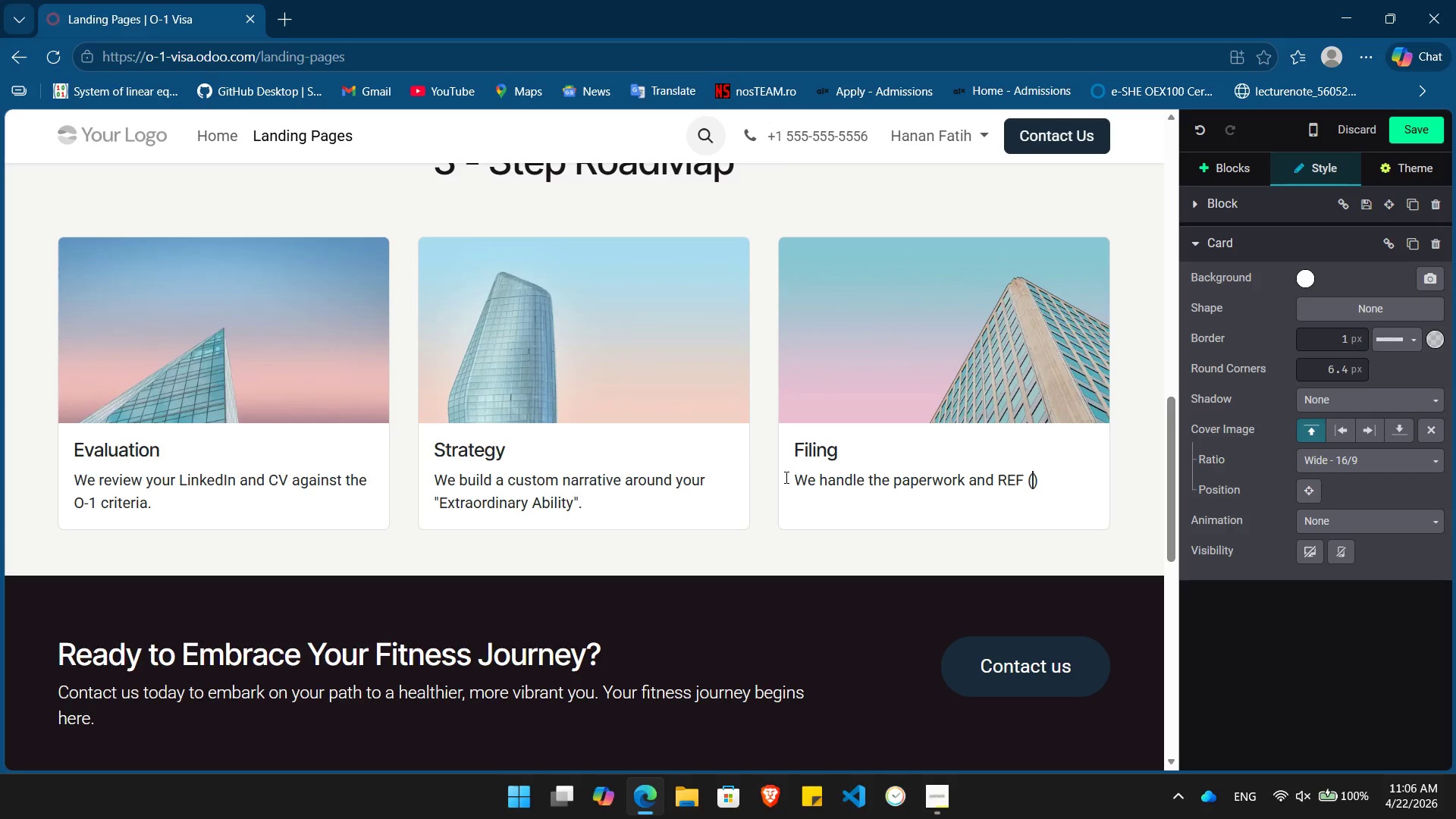 
key(ArrowLeft)
 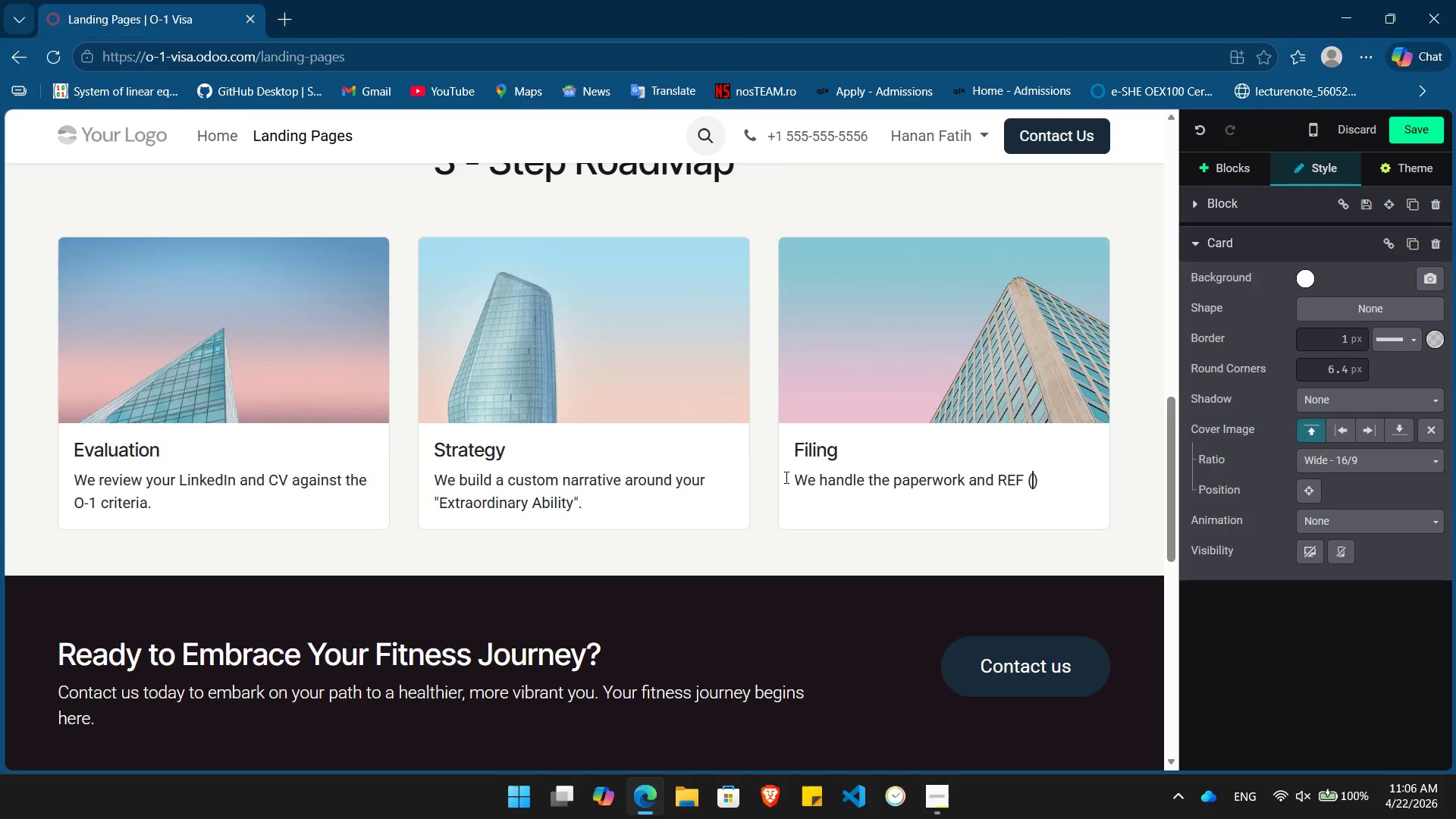 
type(Request for W)
key(Backspace)
type(Evidence)
 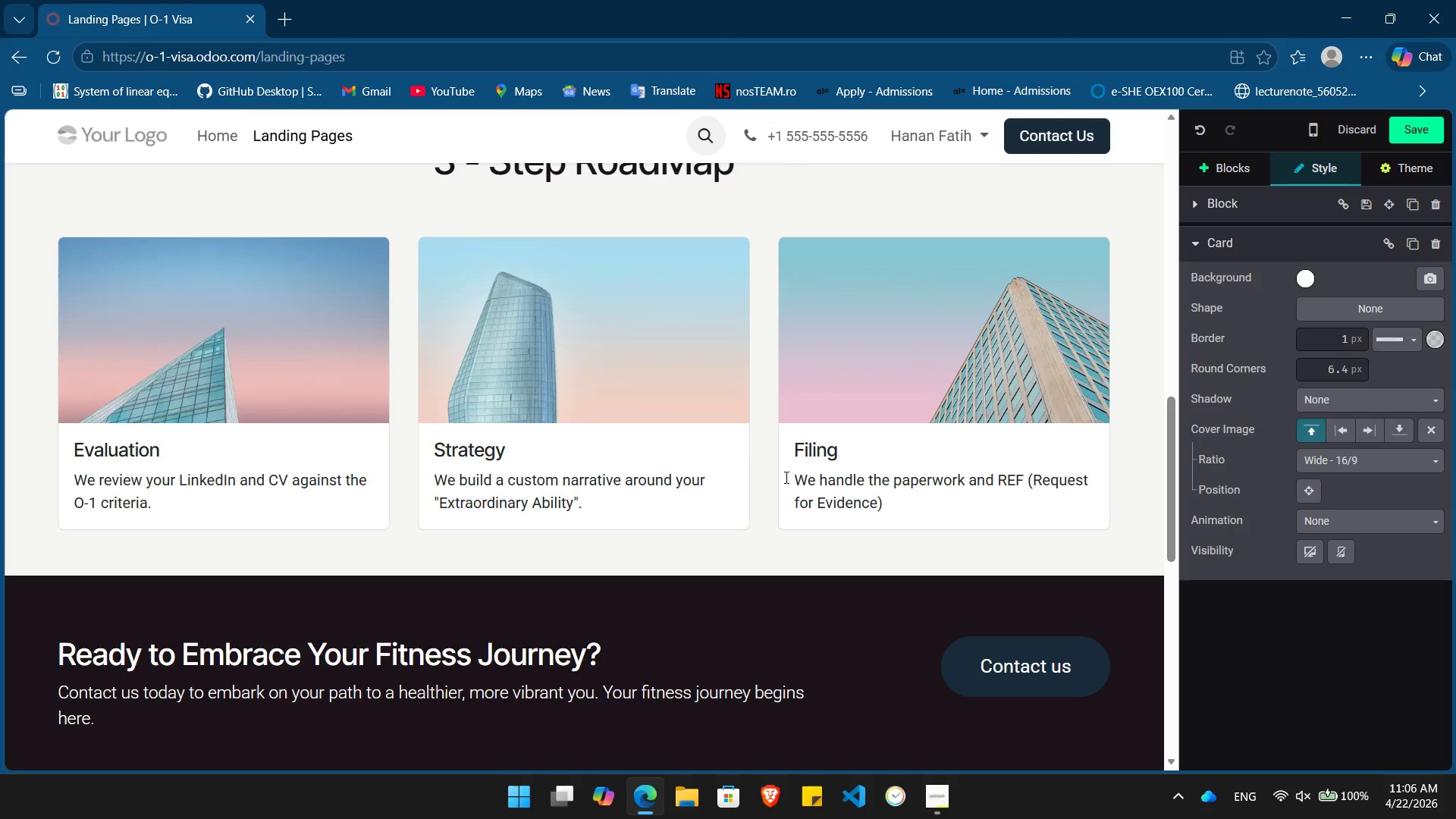 
key(ArrowRight)
 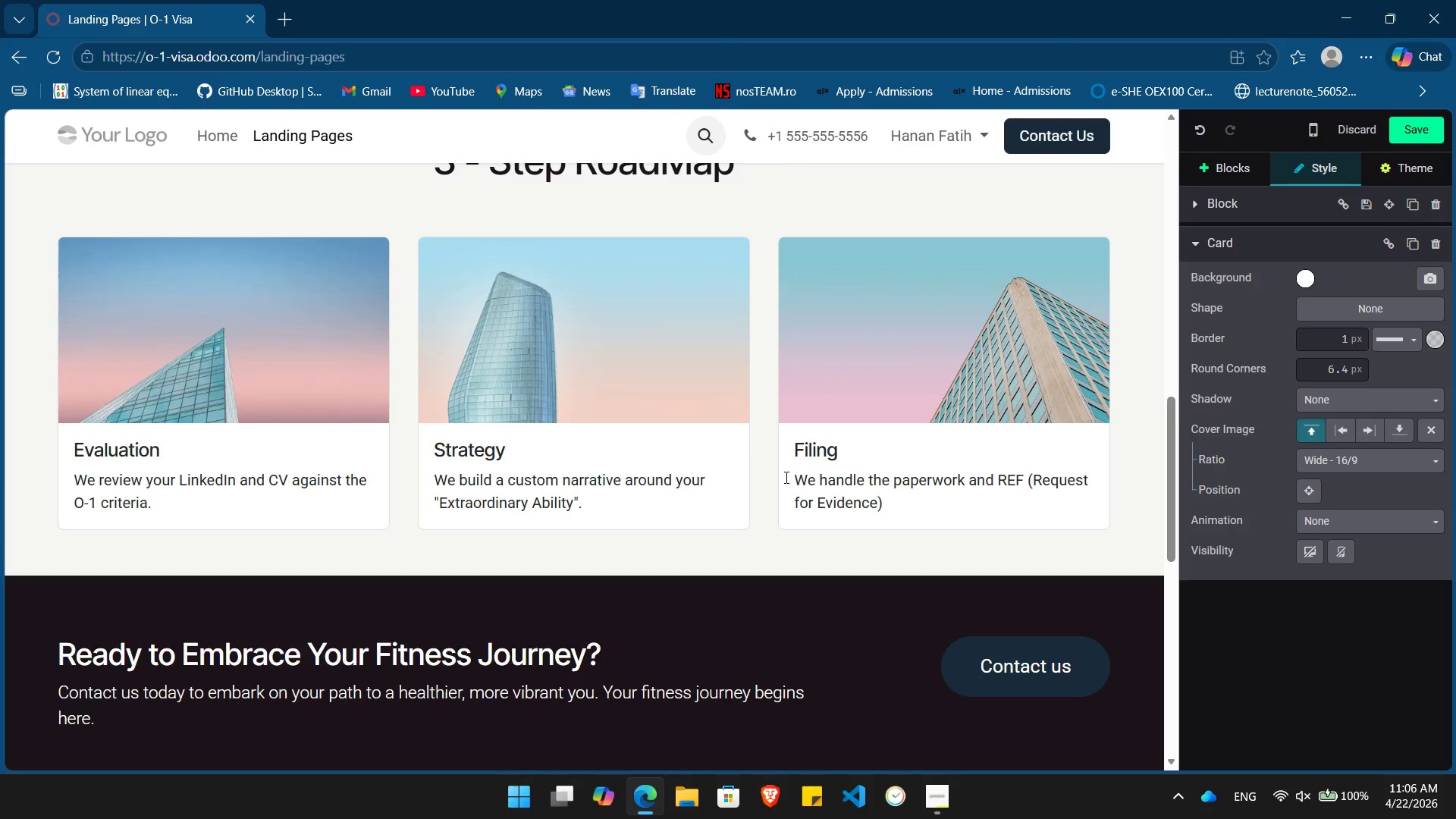 
type( defense.)
 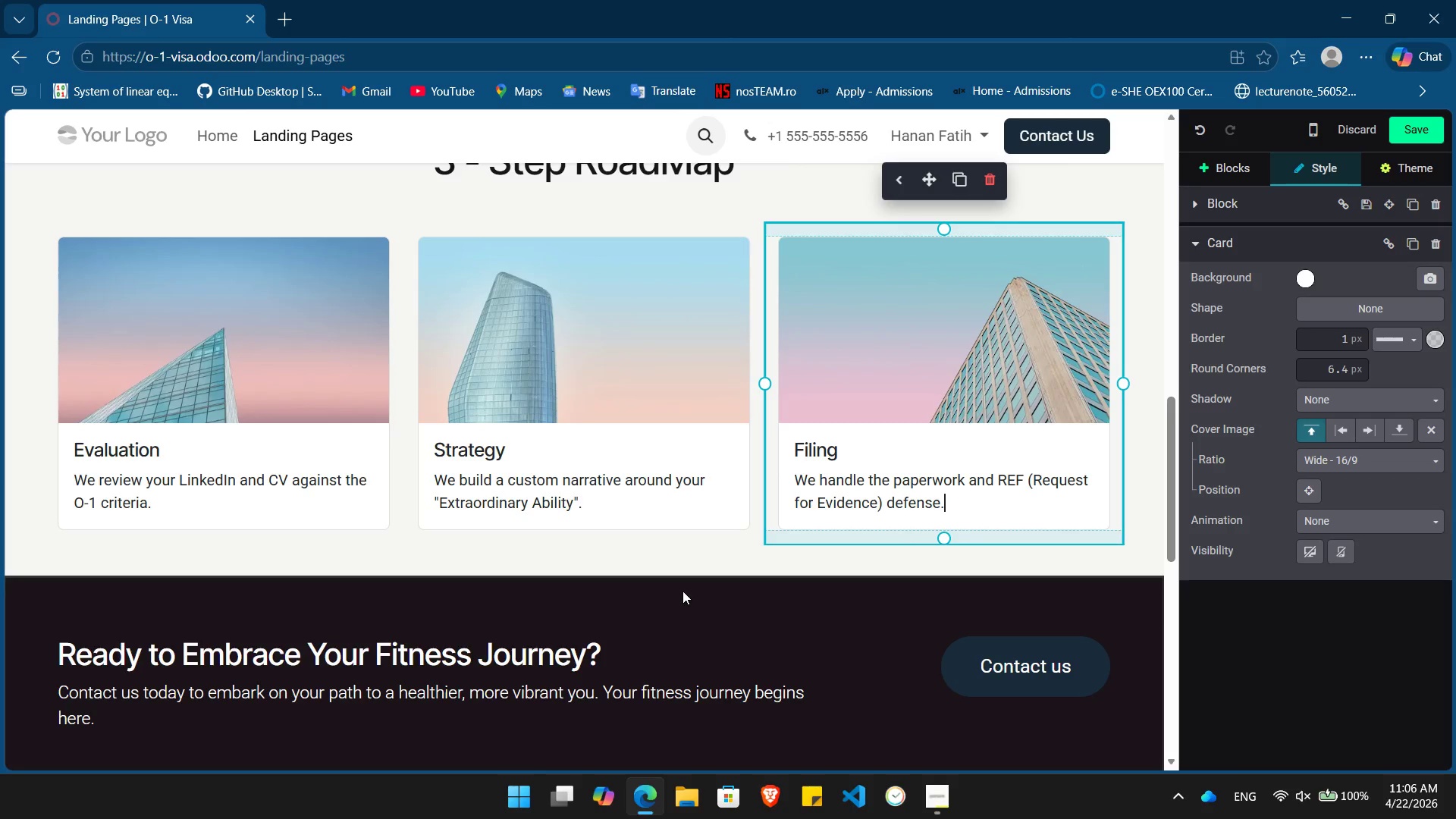 
scroll: coordinate [682, 591], scroll_direction: down, amount: 1.0
 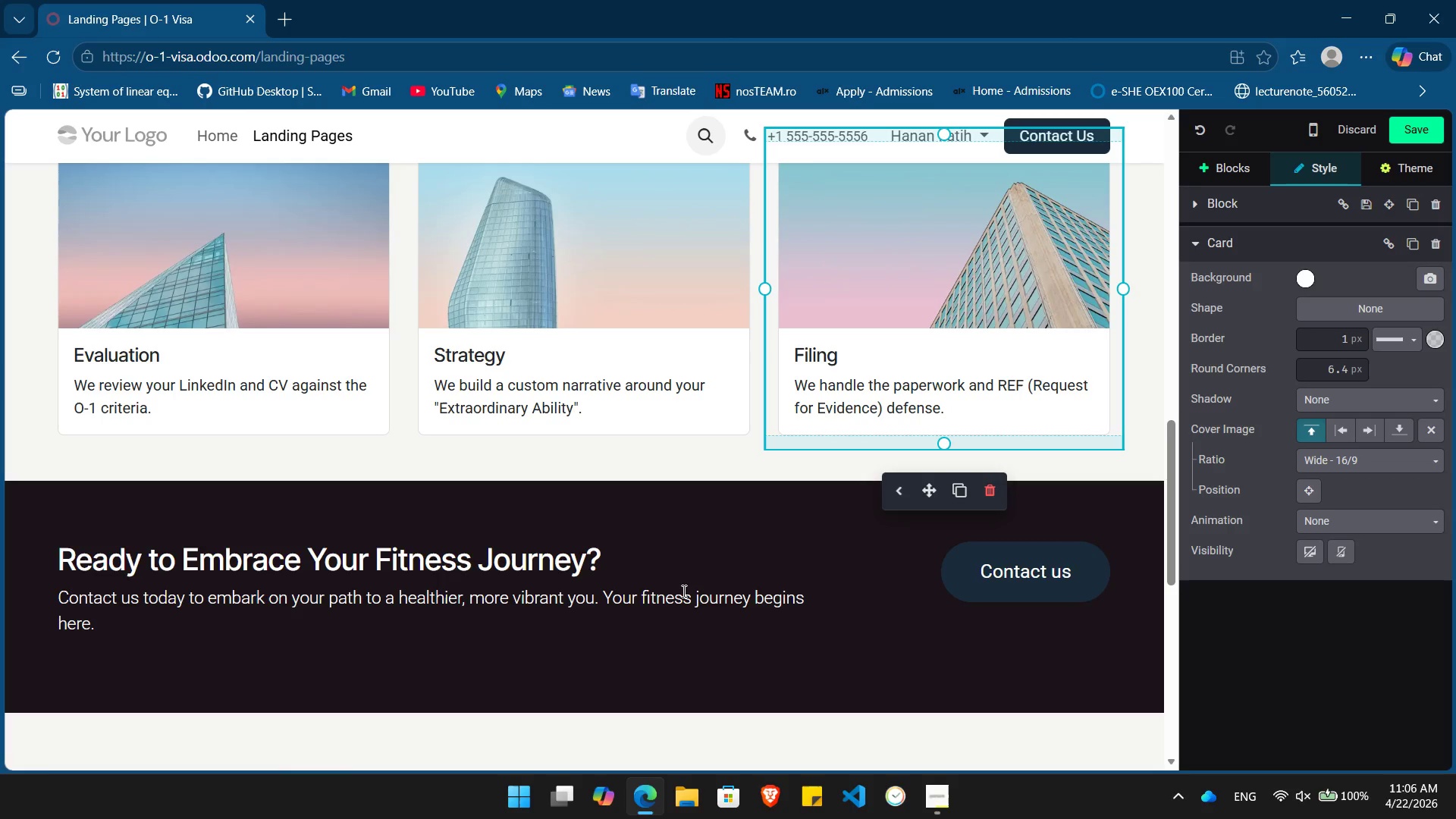 
wait(12.7)
 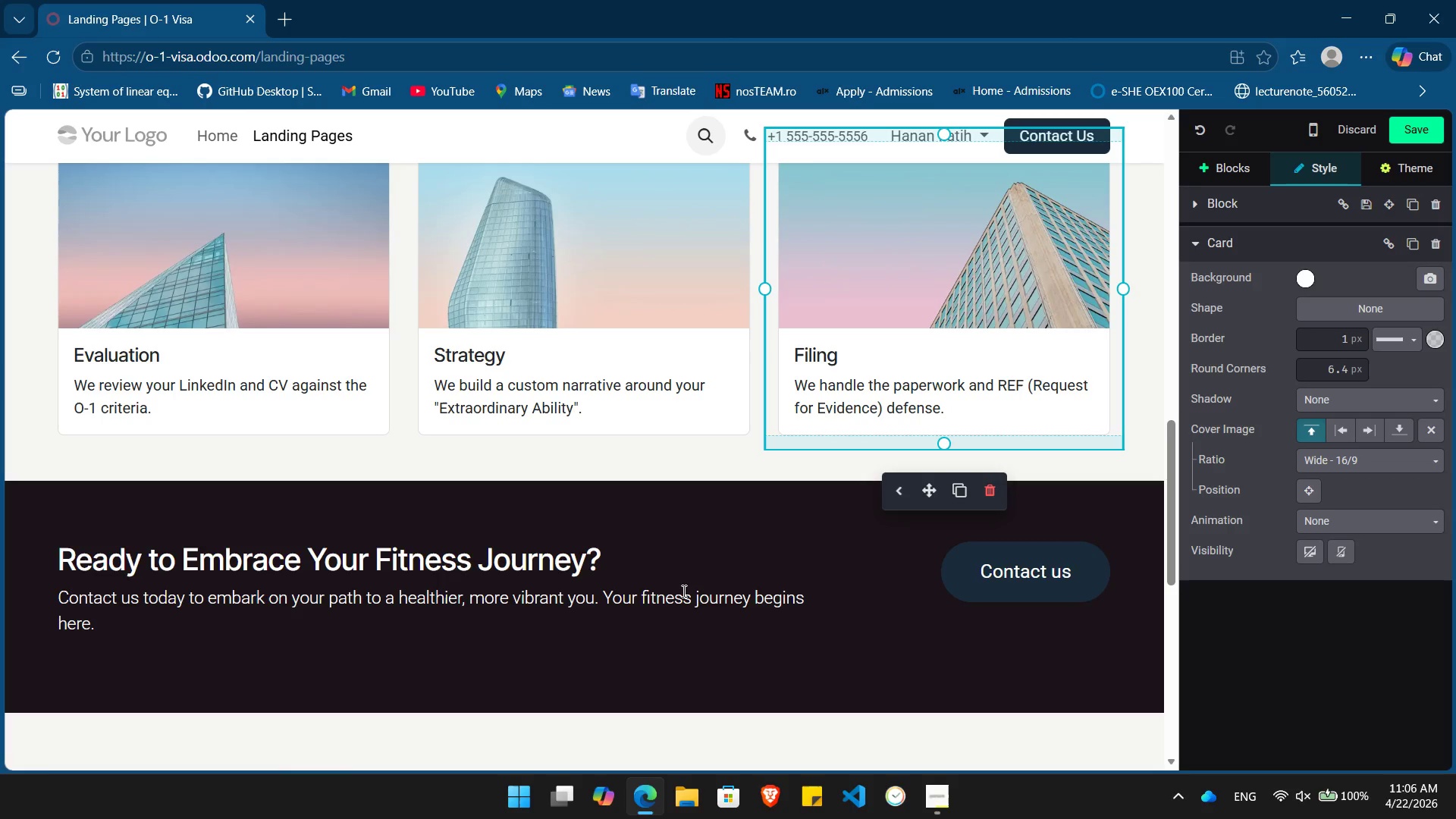 
scroll: coordinate [682, 591], scroll_direction: up, amount: 1.0
 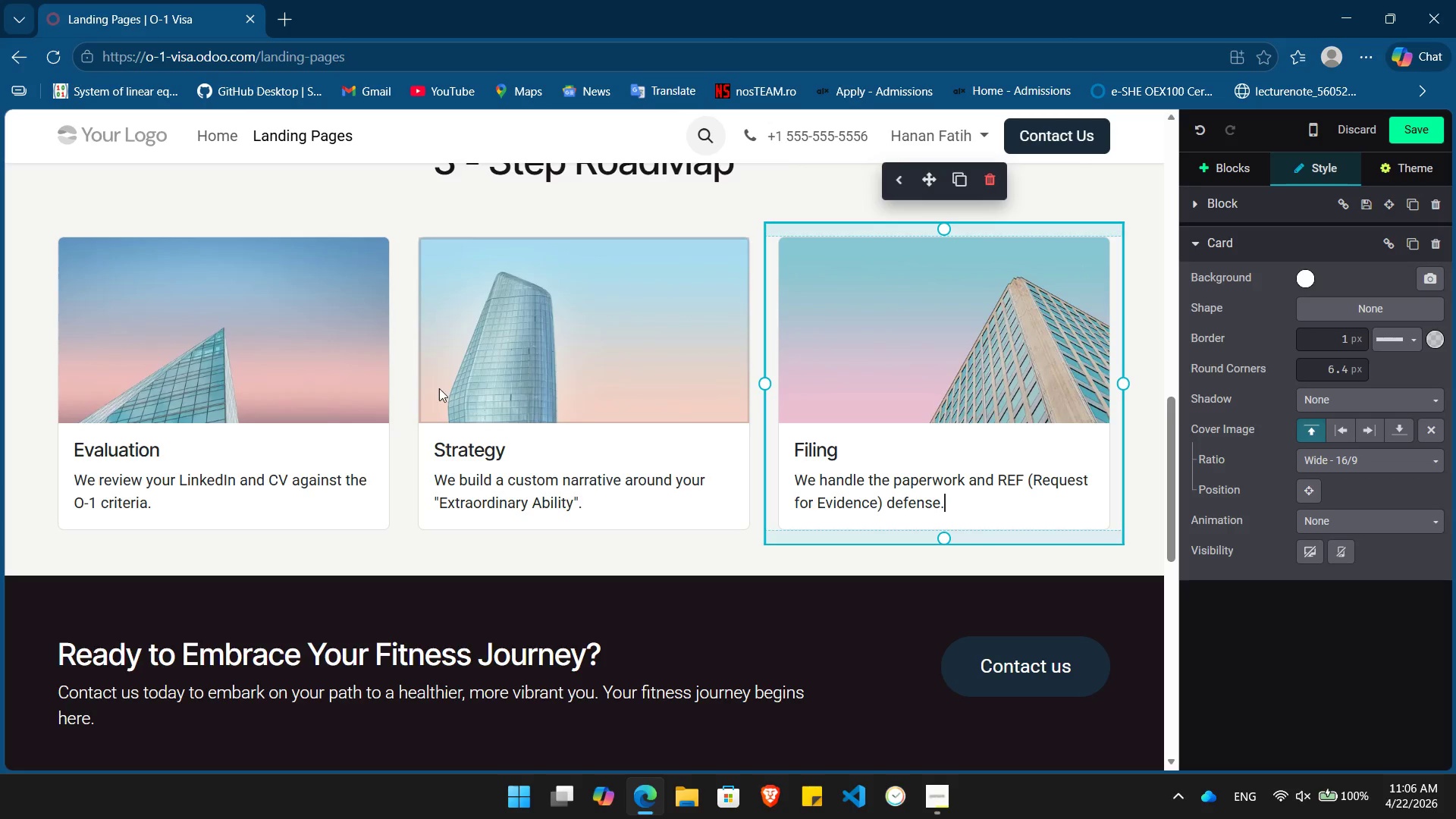 
wait(6.25)
 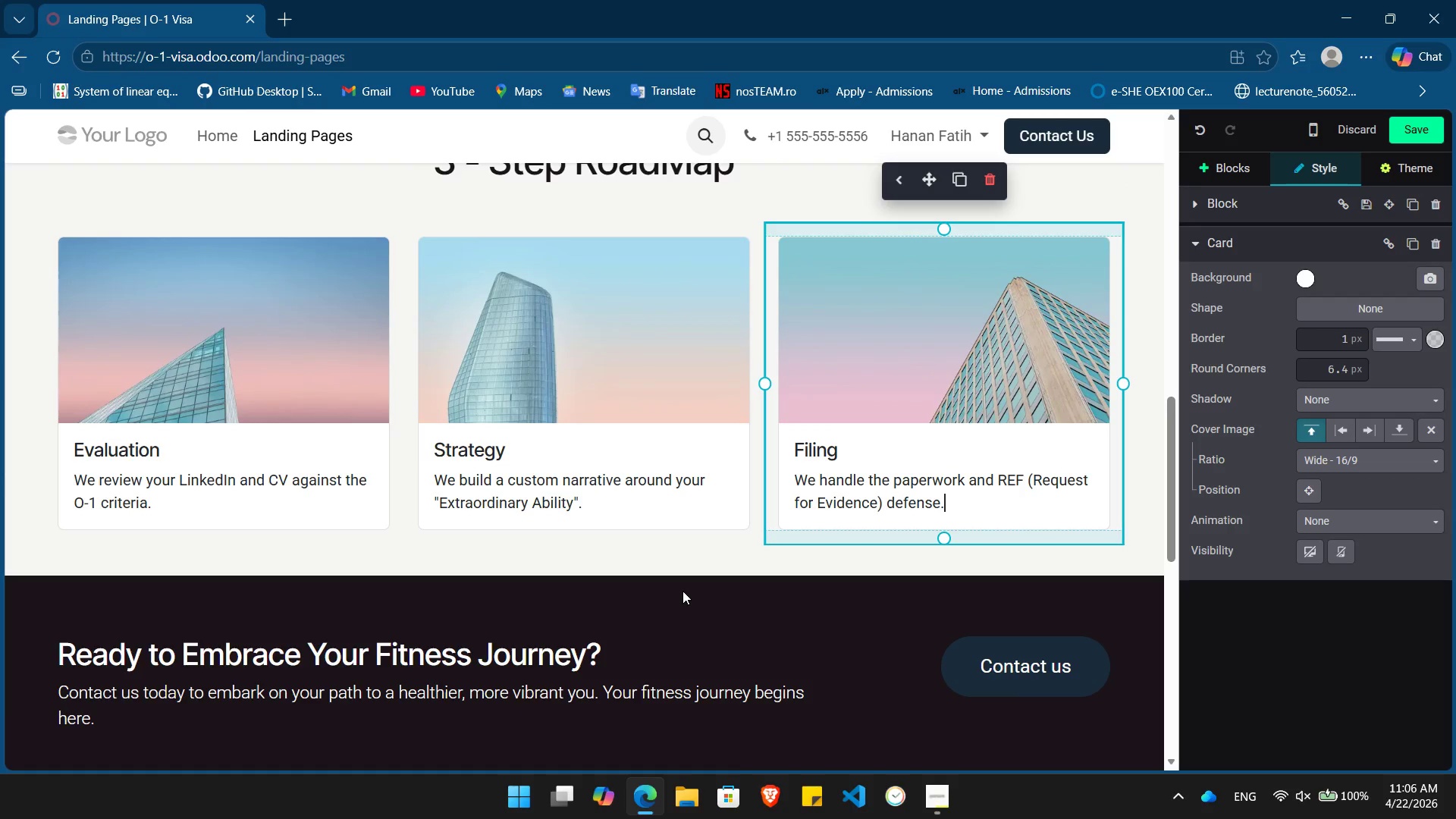 
scroll: coordinate [655, 561], scroll_direction: down, amount: 3.0
 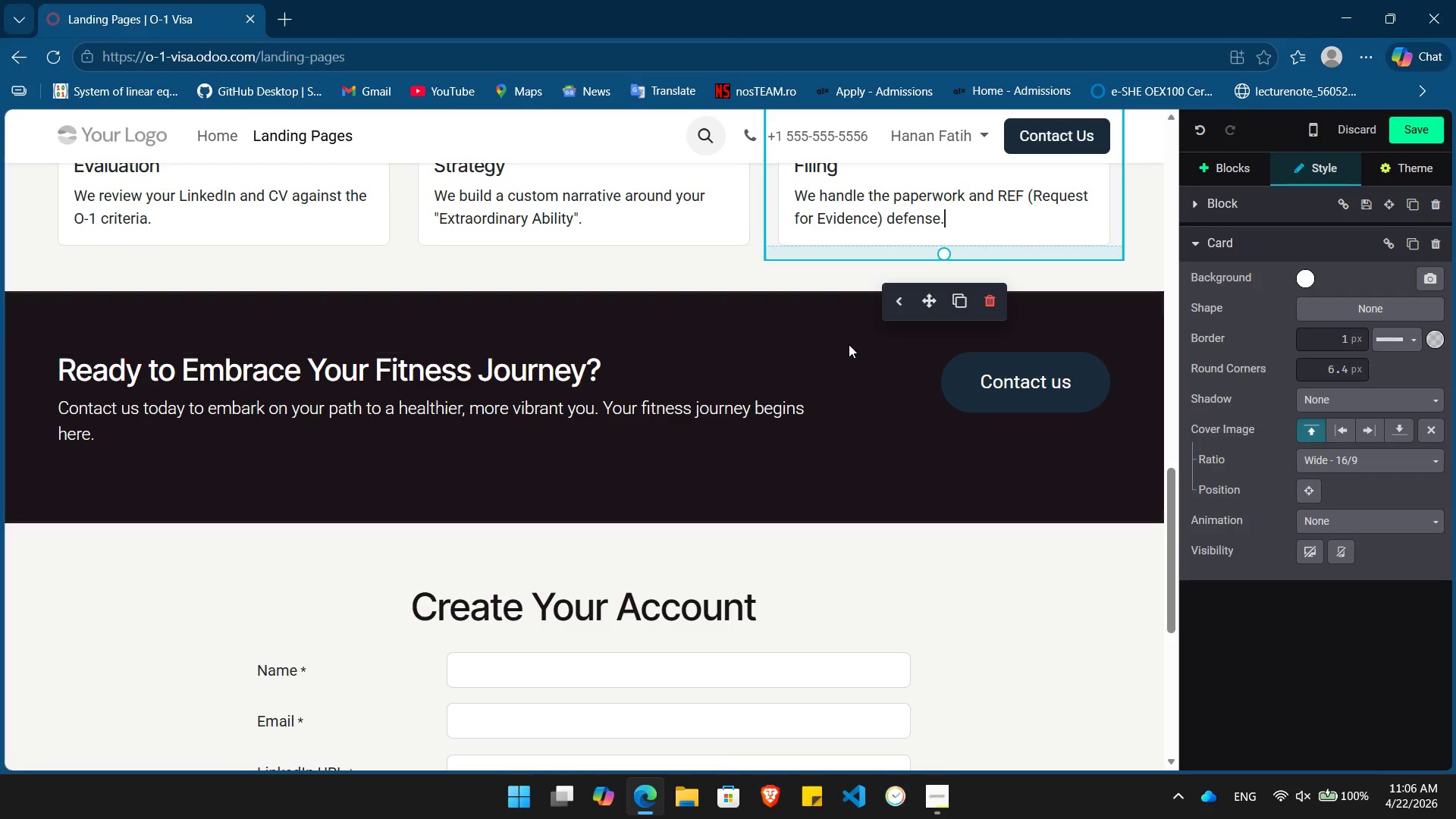 
left_click([824, 303])
 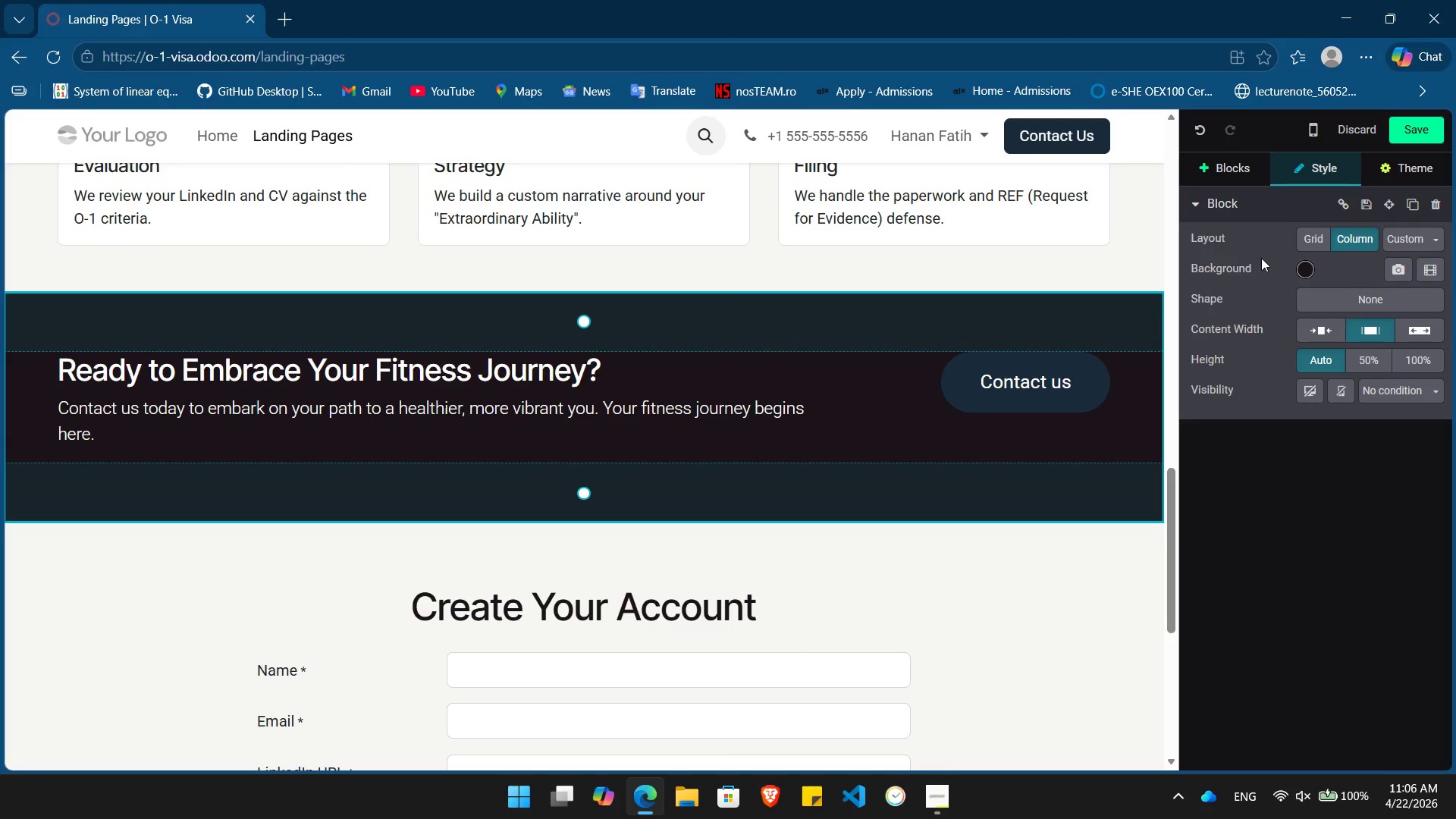 
left_click([1309, 265])
 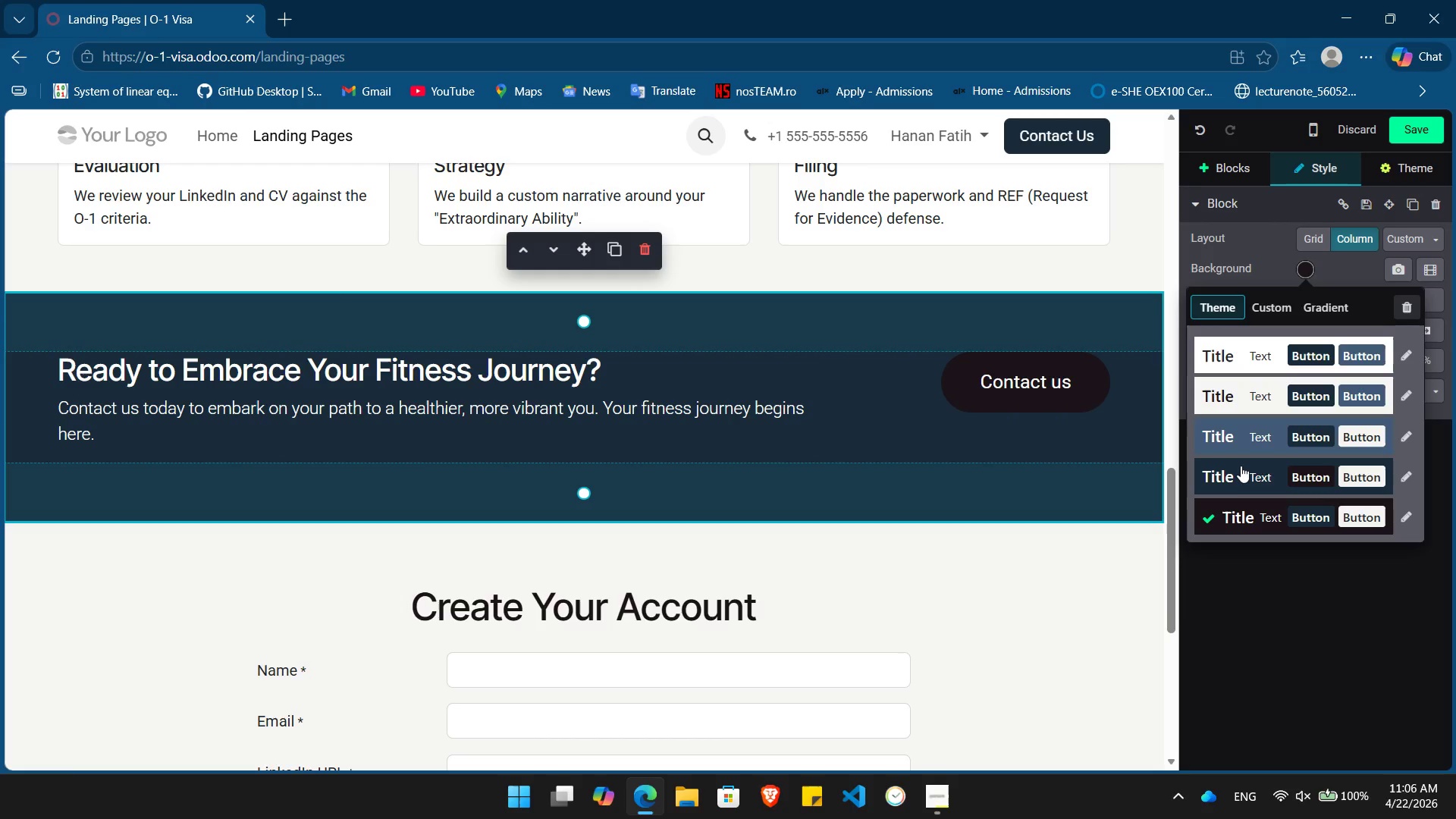 
left_click([1241, 465])
 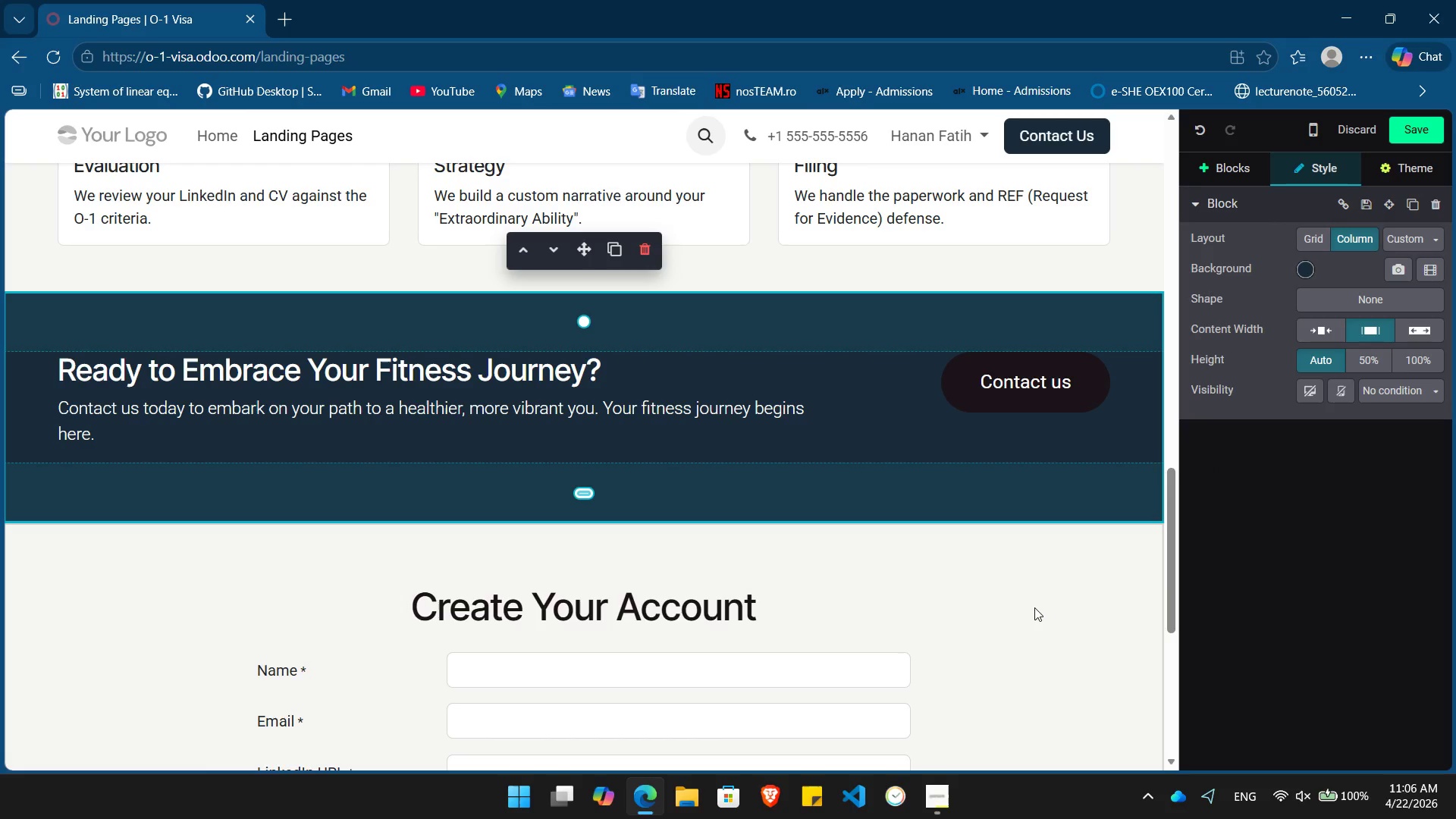 
left_click([1046, 599])
 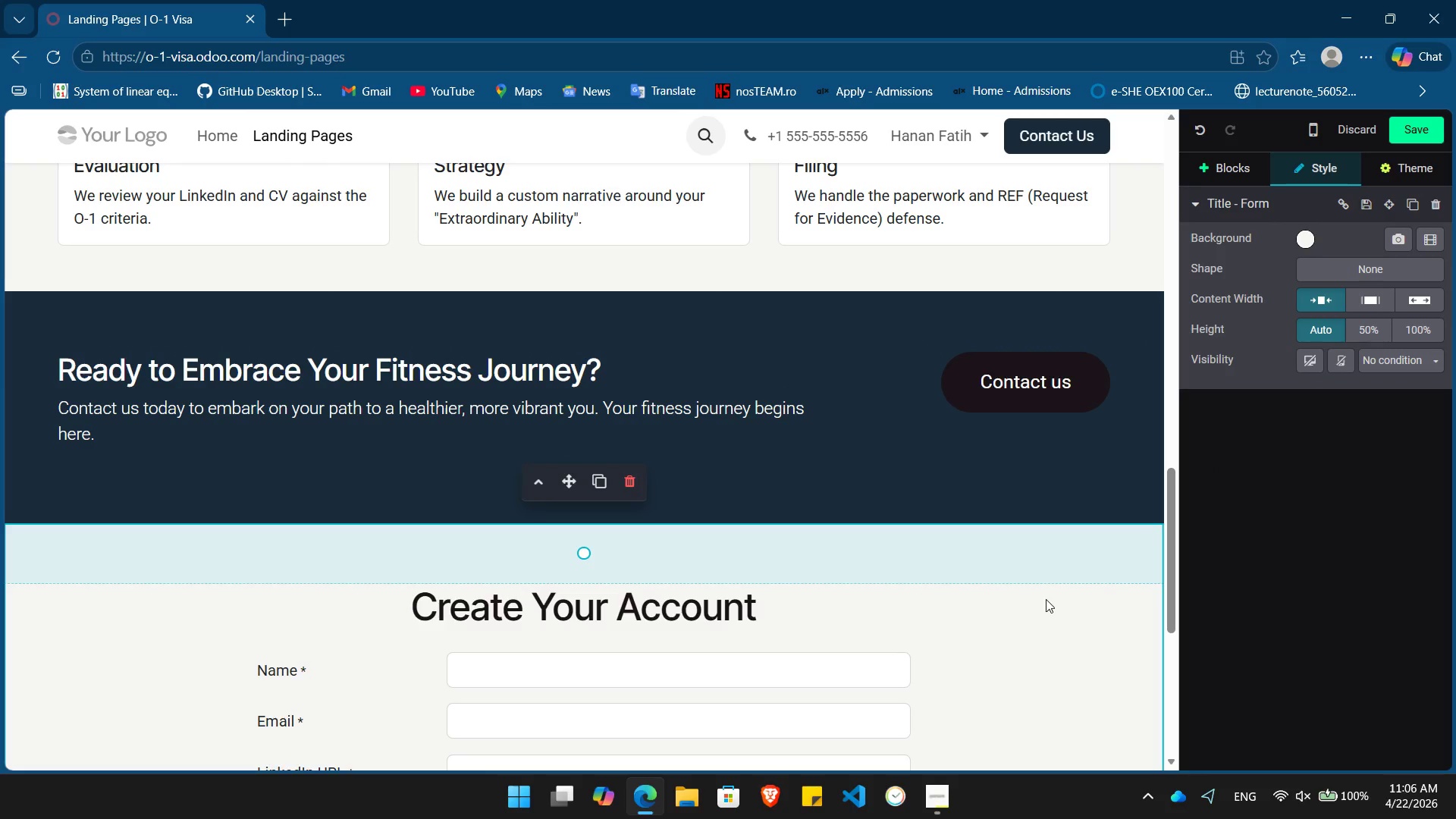 
scroll: coordinate [1082, 473], scroll_direction: up, amount: 17.0
 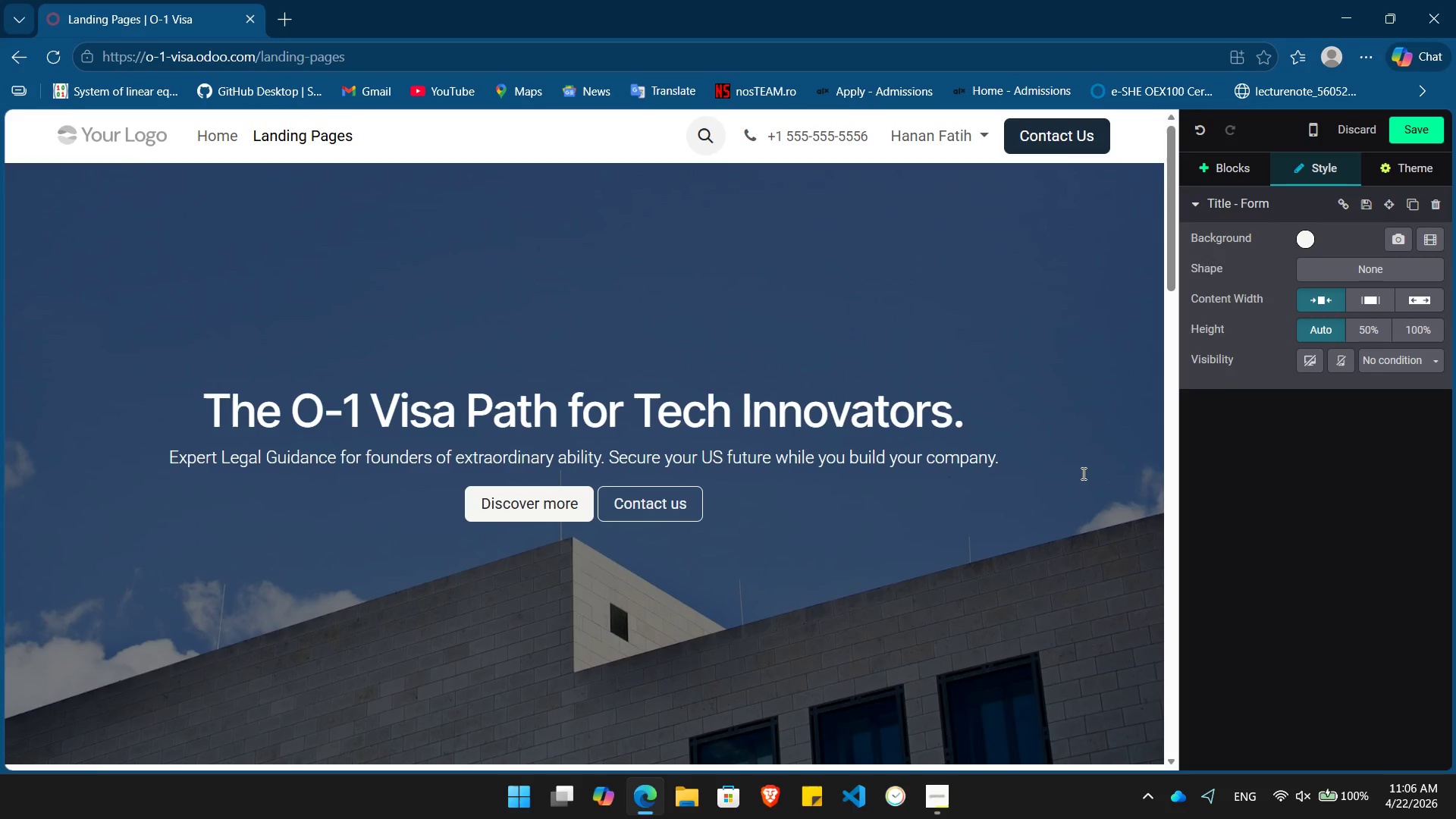 
scroll: coordinate [1082, 473], scroll_direction: down, amount: 7.0
 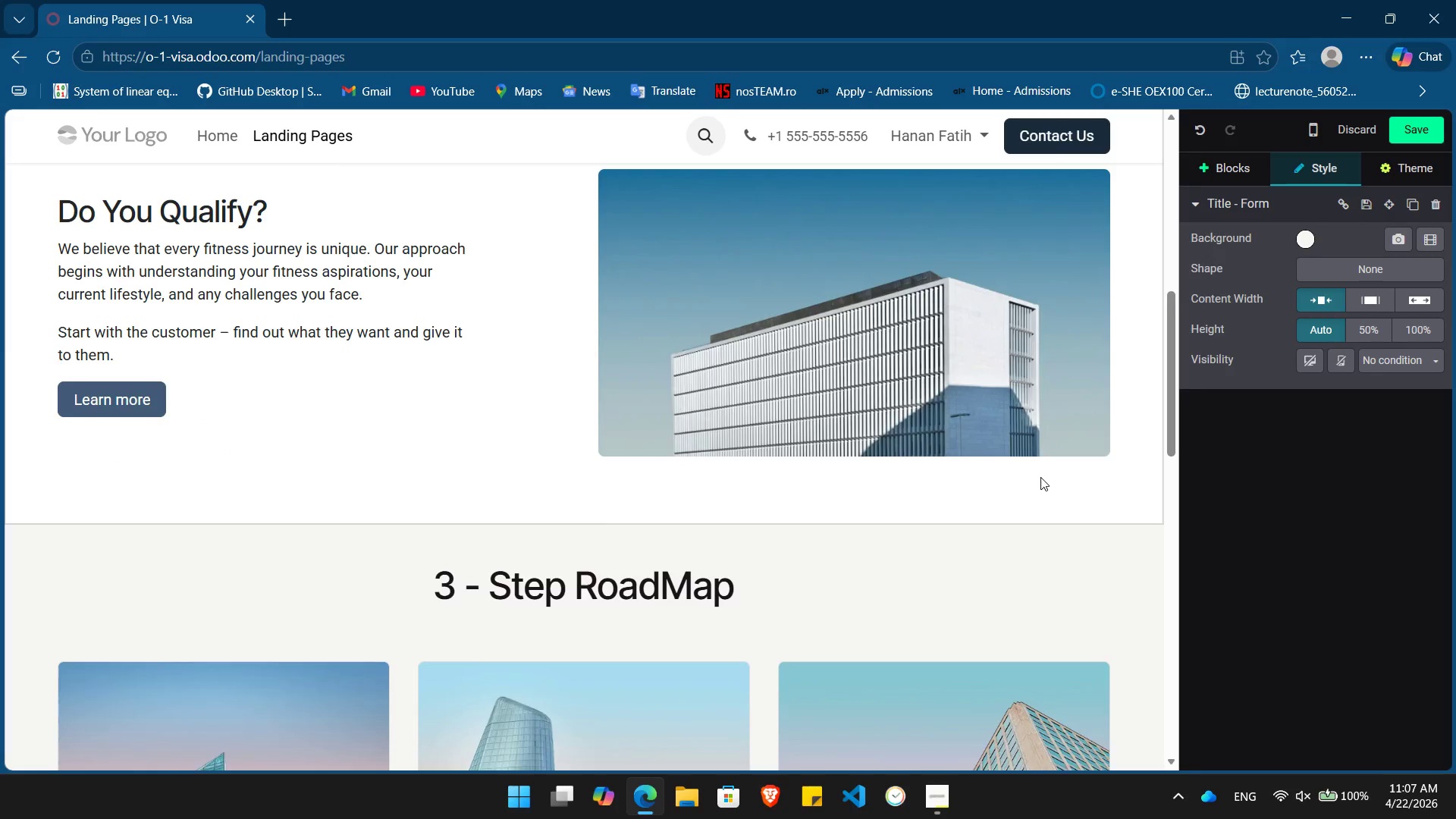 
wait(27.83)
 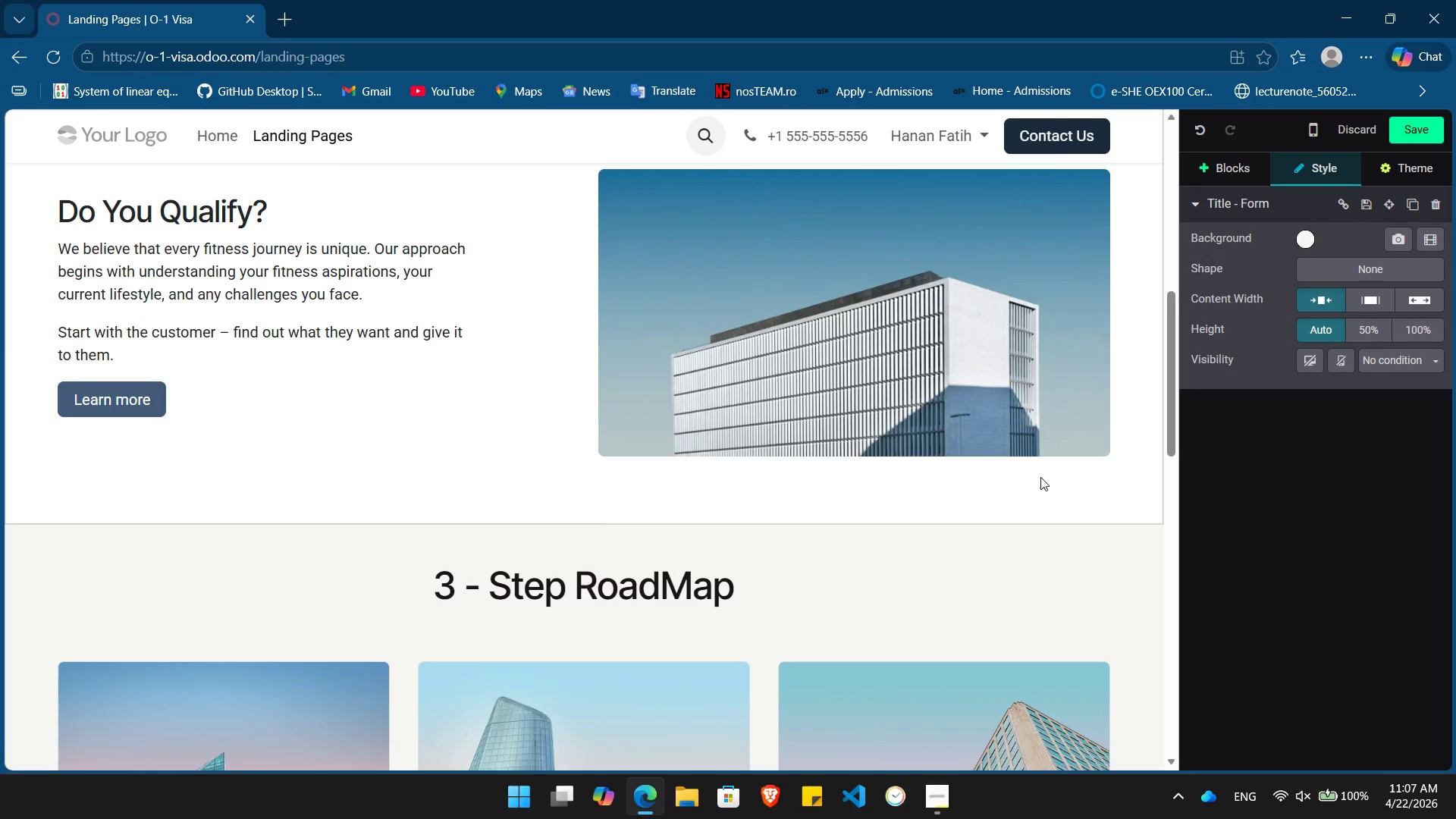 
left_click_drag(start_coordinate=[121, 365], to_coordinate=[52, 249])
 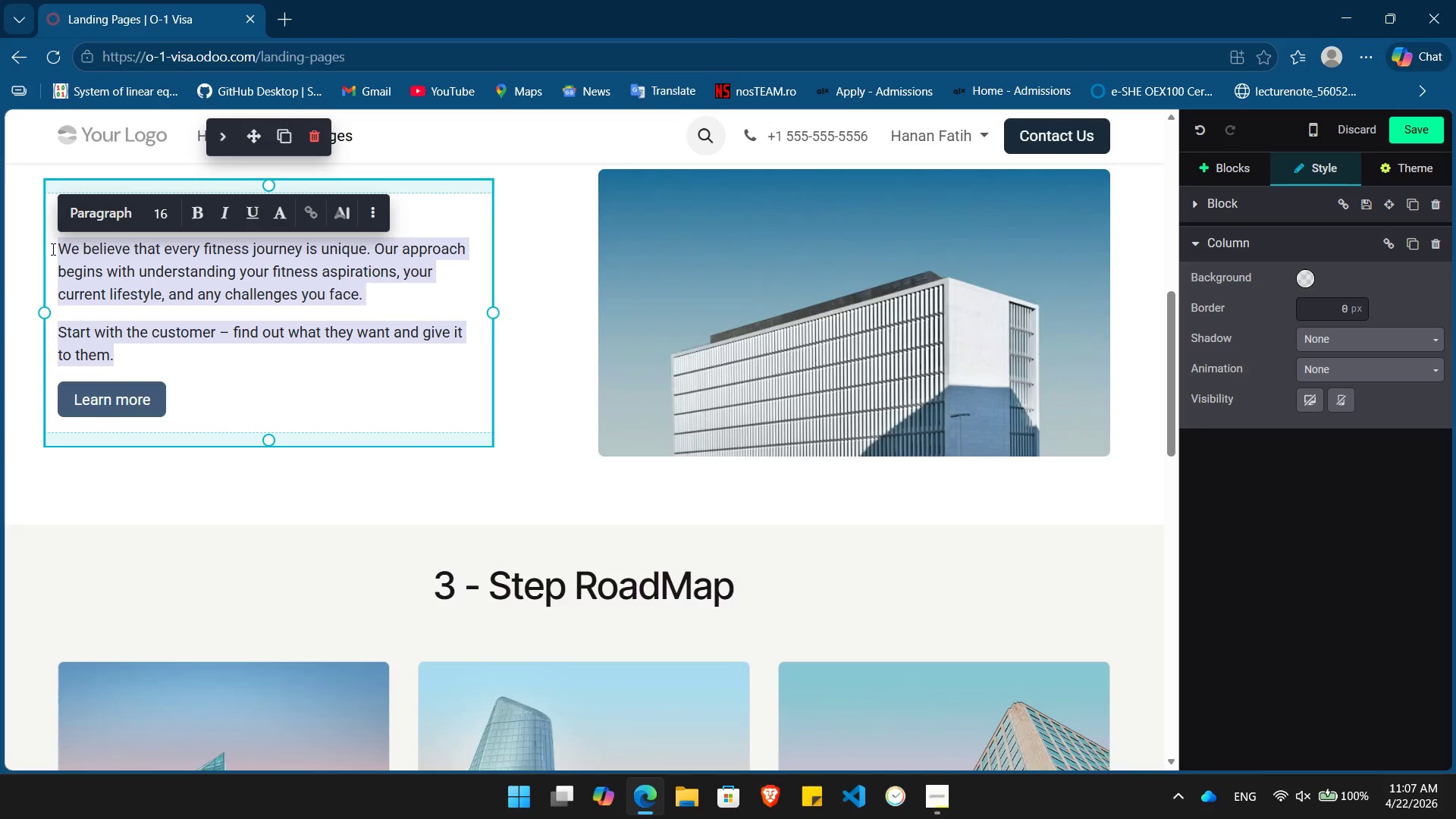 
key(Backspace)
 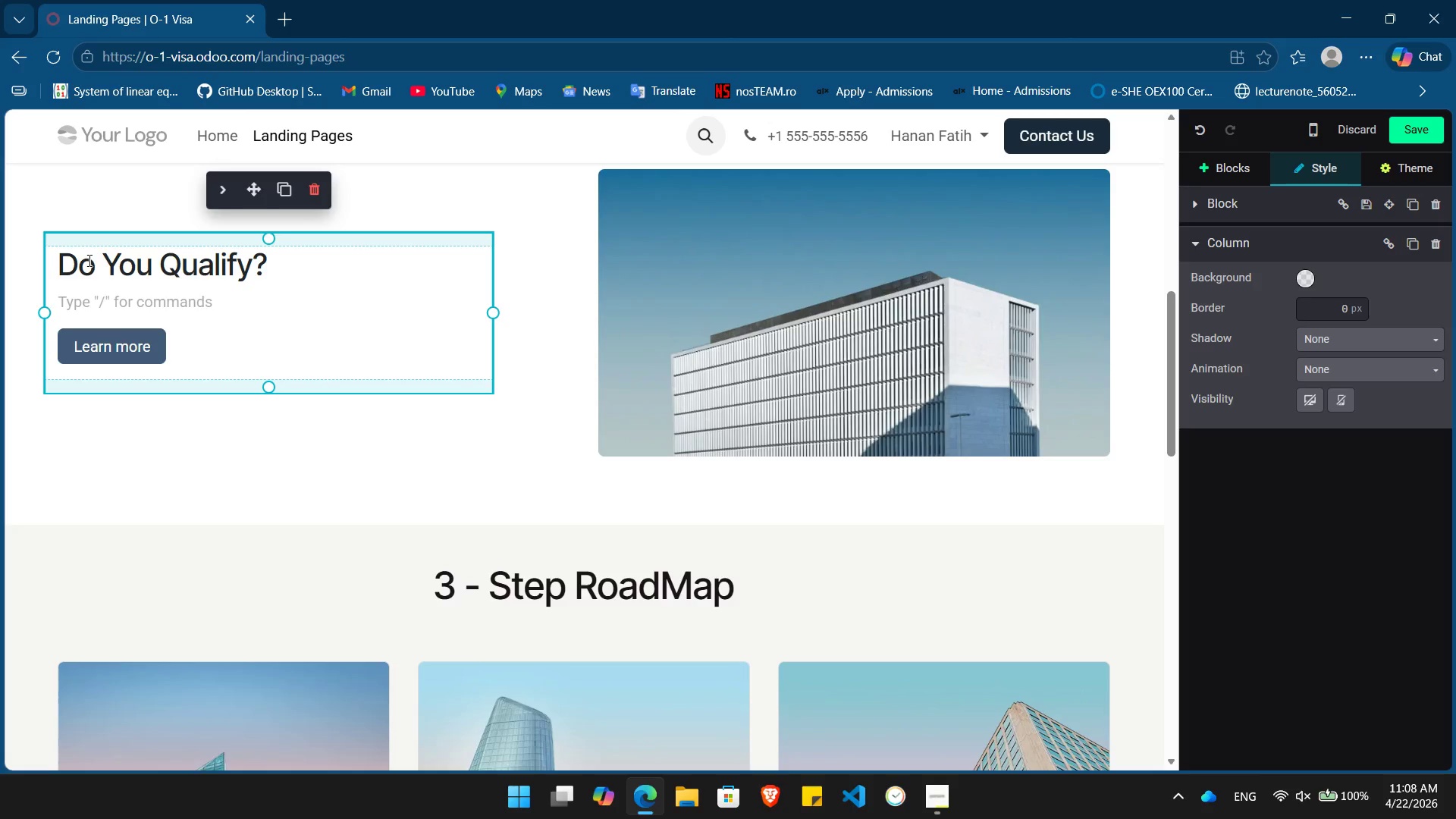 
wait(39.48)
 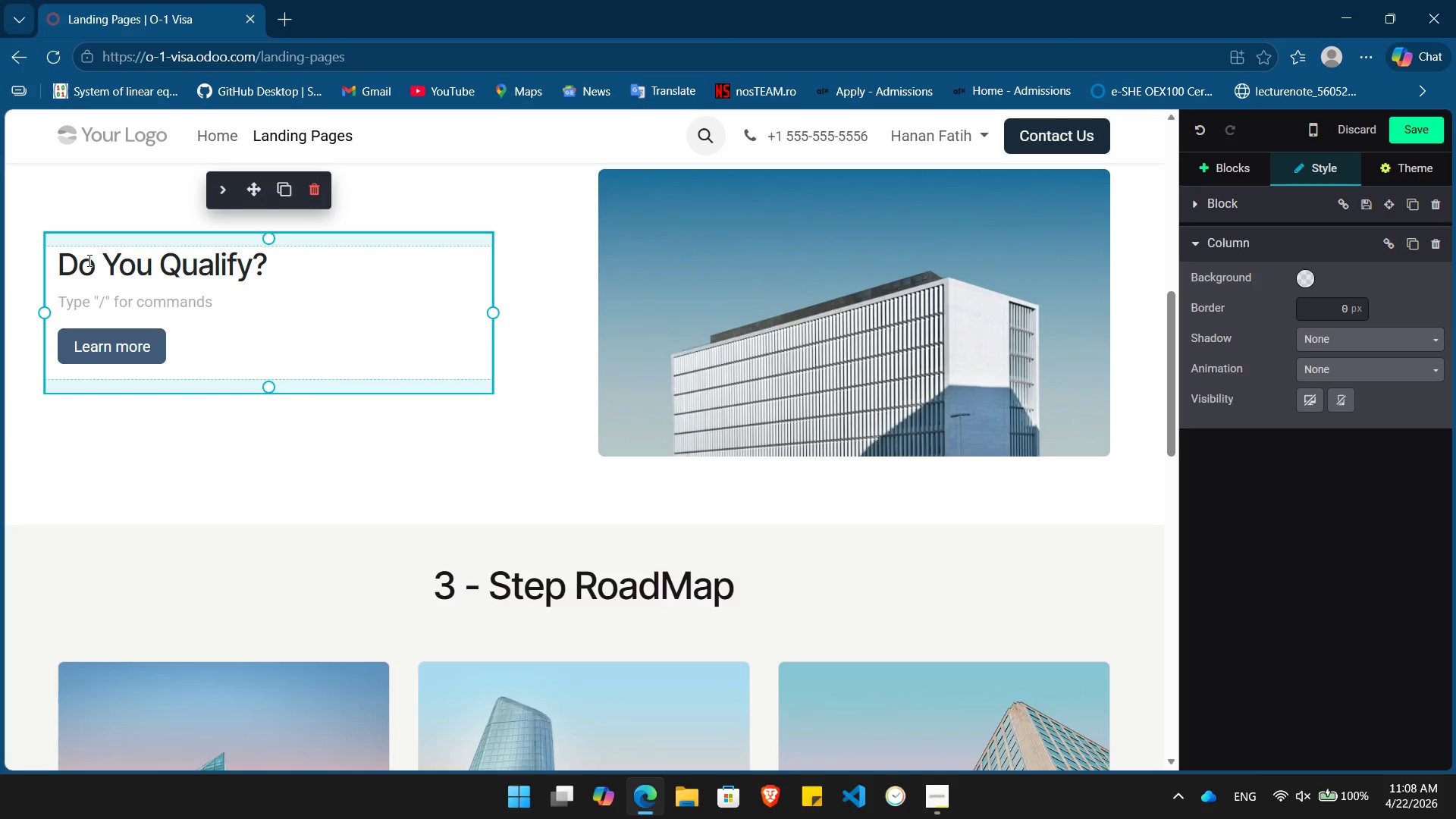 
hold_key(key=ShiftLeft, duration=0.42)
 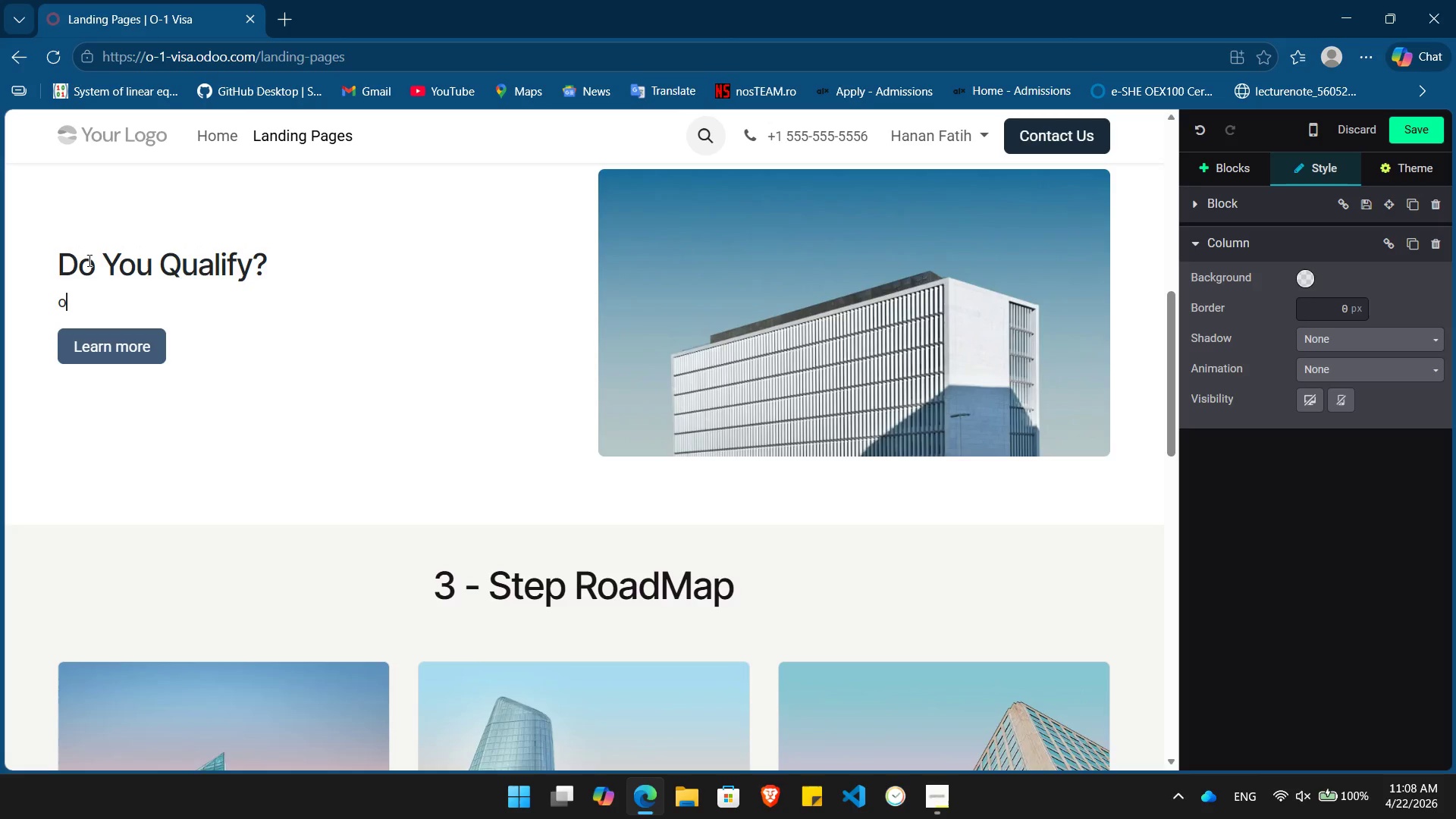 
type(o)
key(Backspace)
type(to)
key(Backspace)
key(Backspace)
type(TO qualify for the O-1A "Extraordinary Ability" visa, teh)
key(Backspace)
type(ch founders must demonestrate excellent )
key(Backspace)
key(Backspace)
type(ce by meeting at least three out of ten USCIS criteria.)
 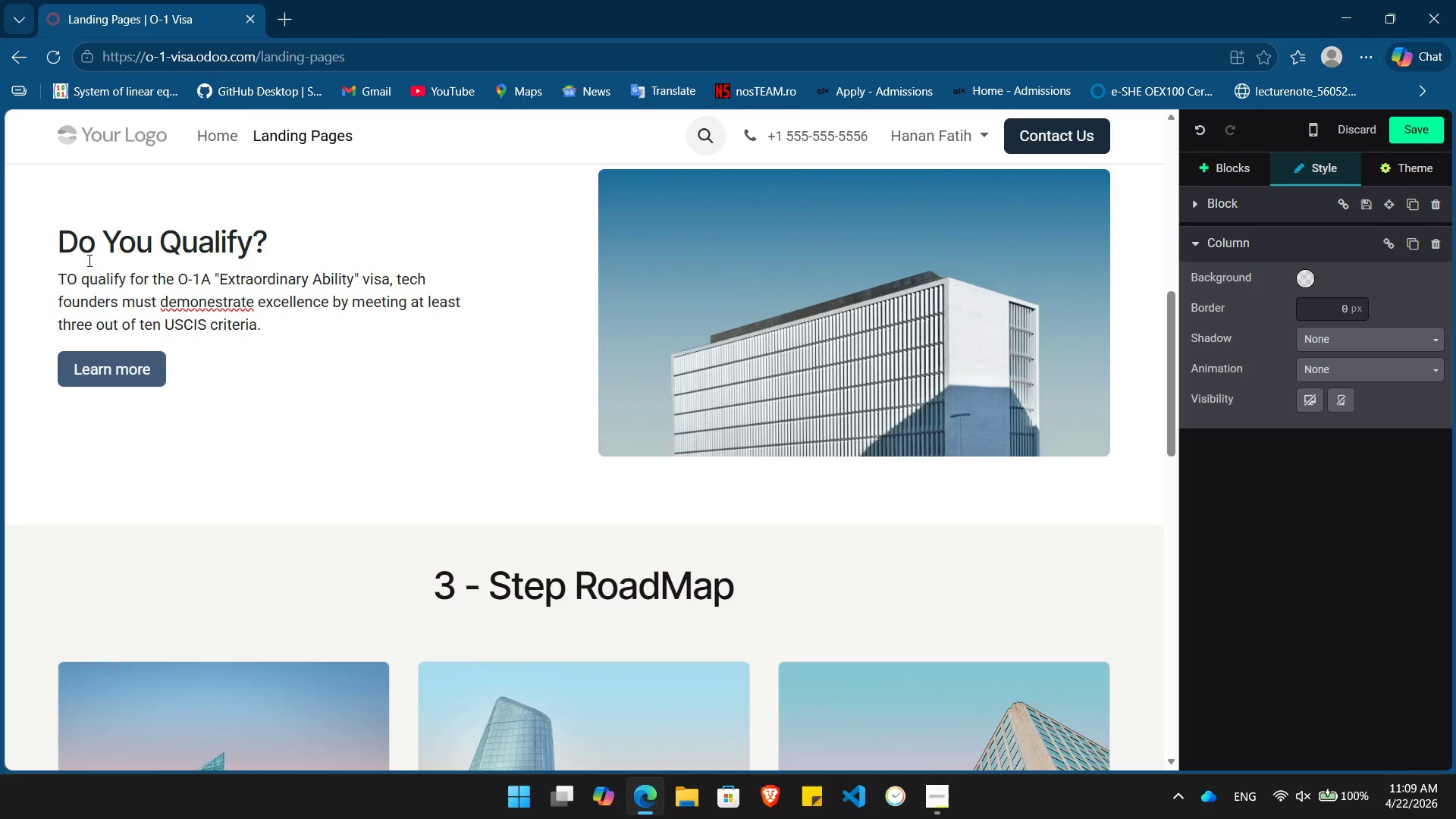 
left_click([185, 298])
 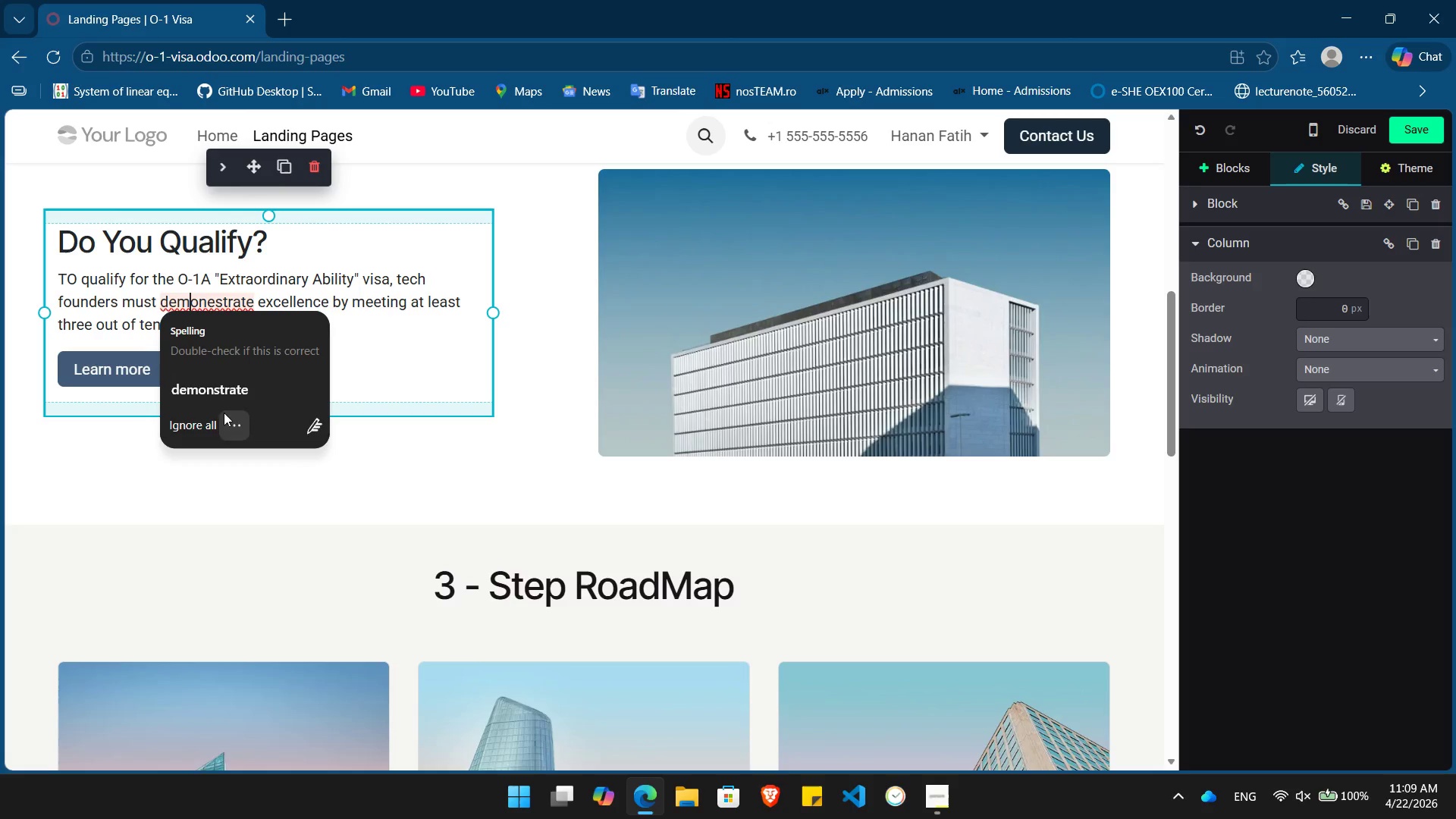 
left_click([229, 388])
 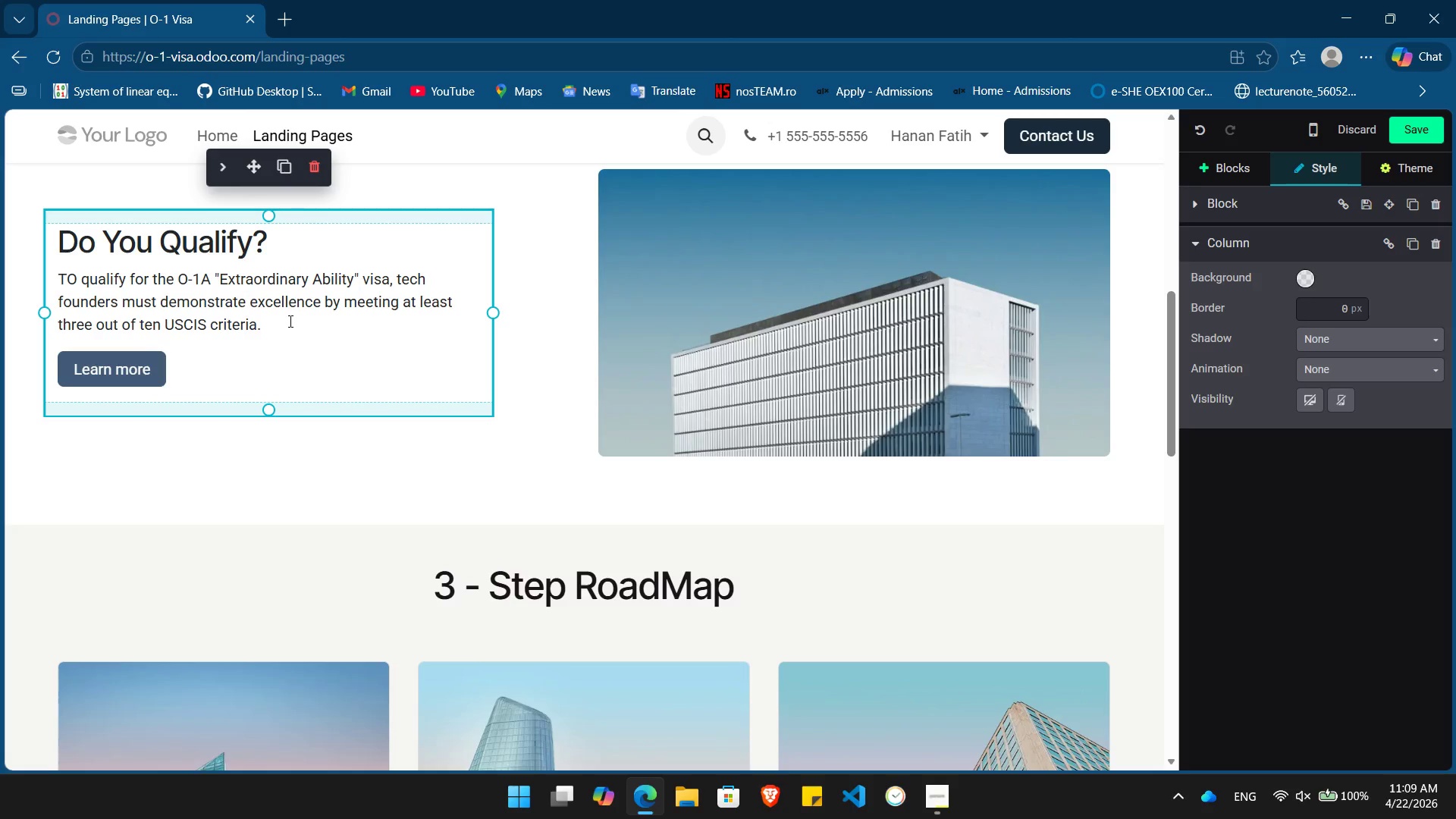 
left_click([281, 325])
 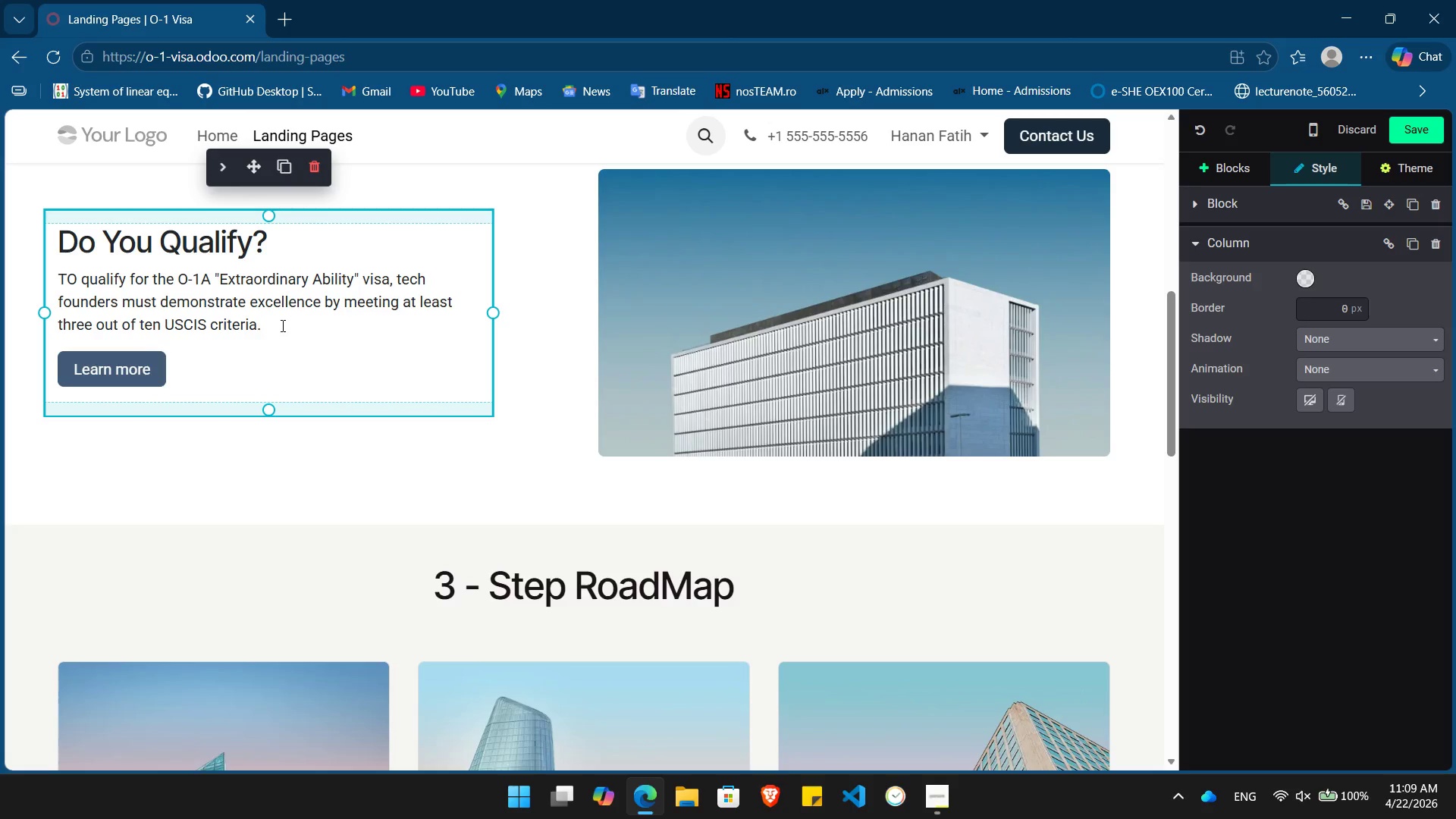 
key(Backspace)
type(, which we speci)
 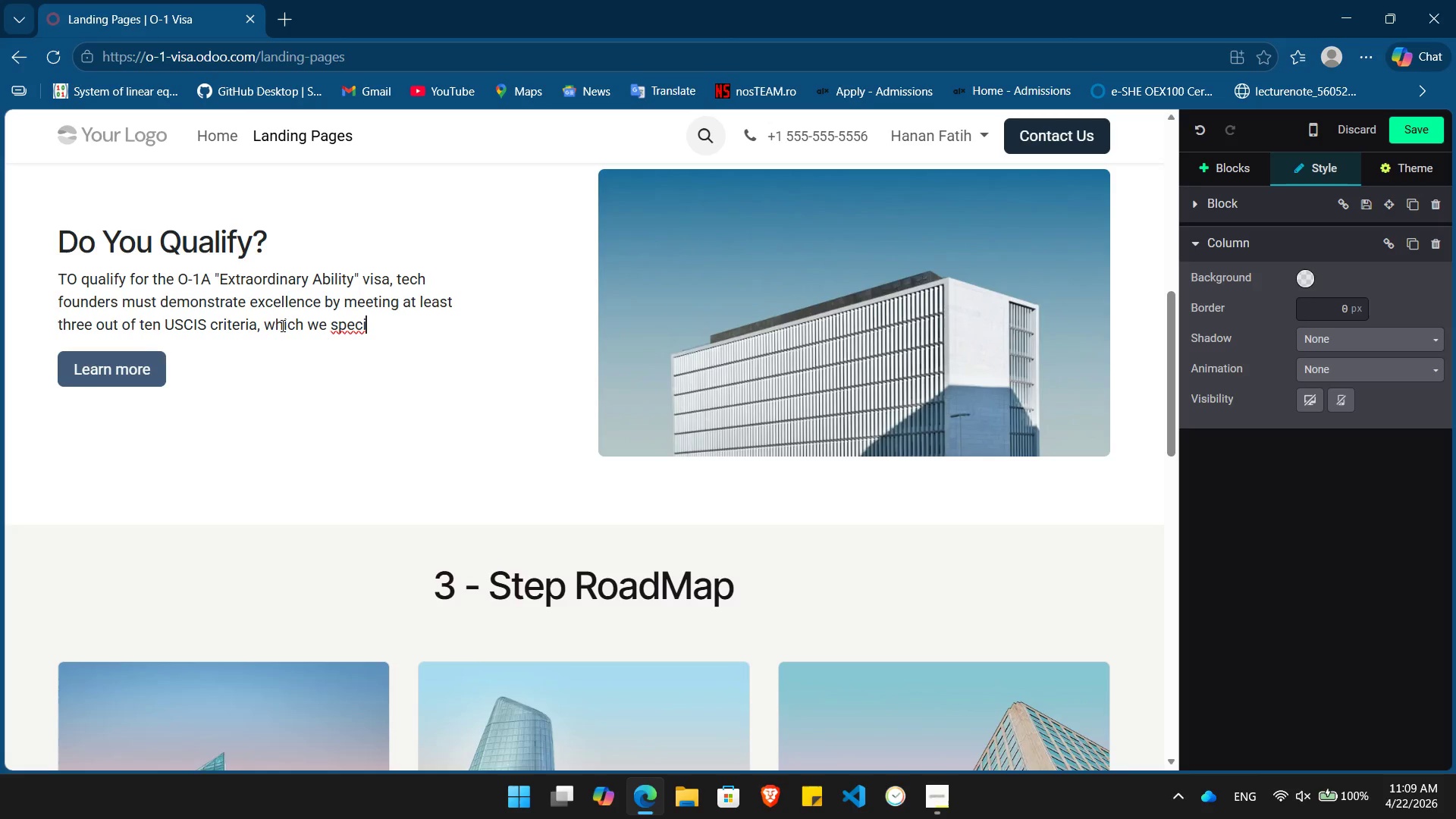 
type(fically translate into startup)
 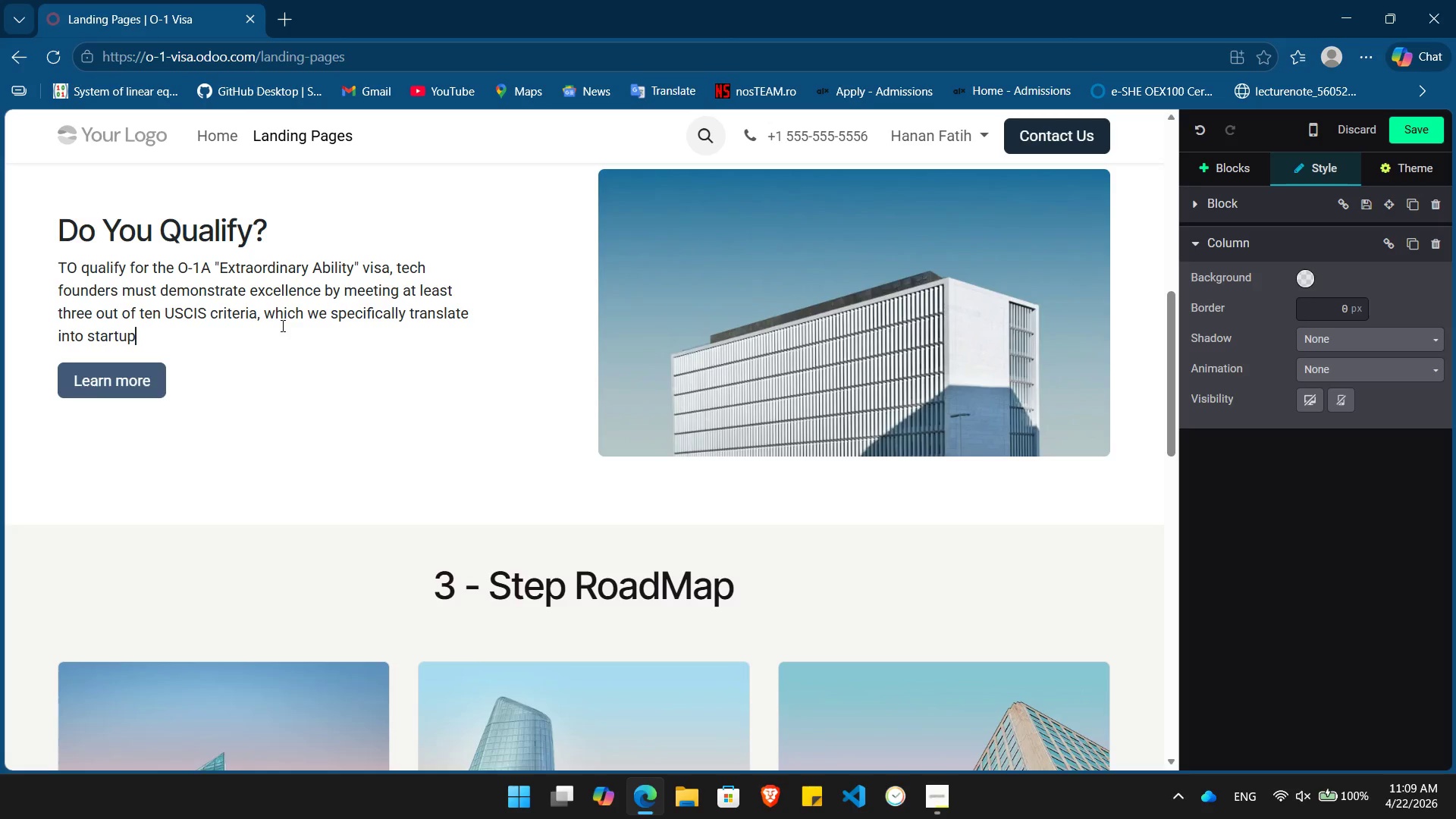 
wait(9.27)
 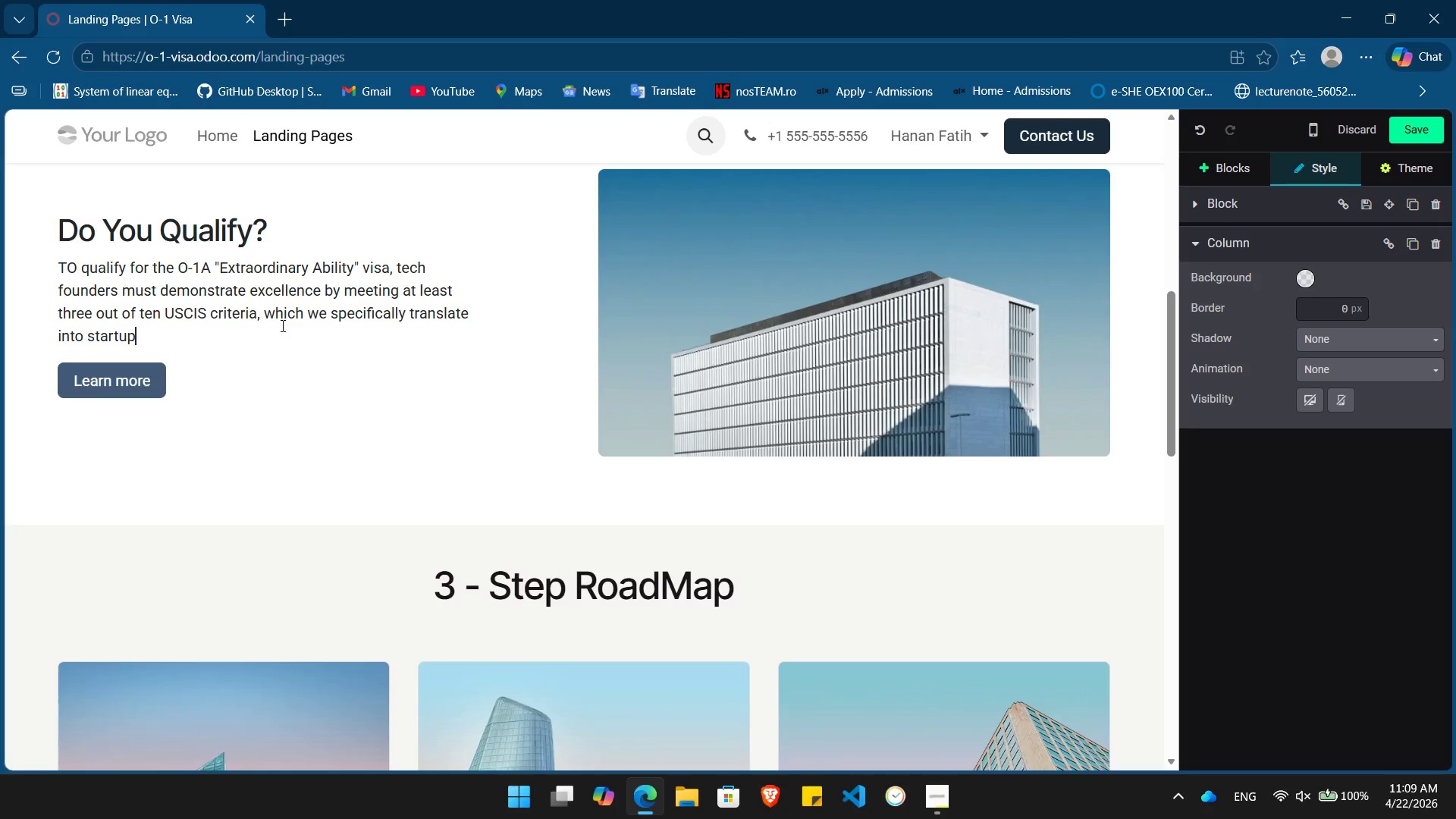 
type( mill)
key(Backspace)
type(estones. This includes secure)
key(Backspace)
type(ing significant)
 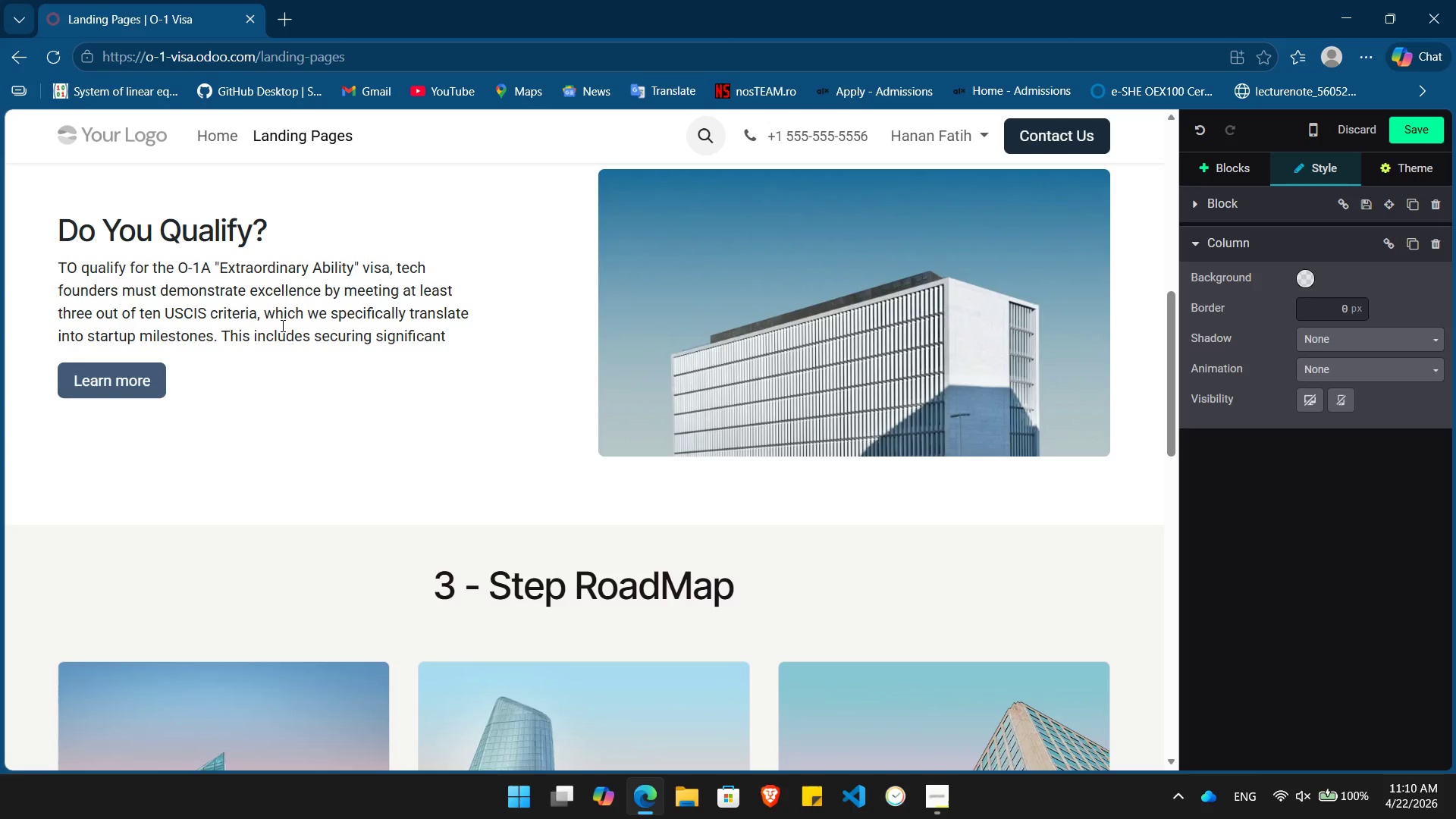 
key(Space)
 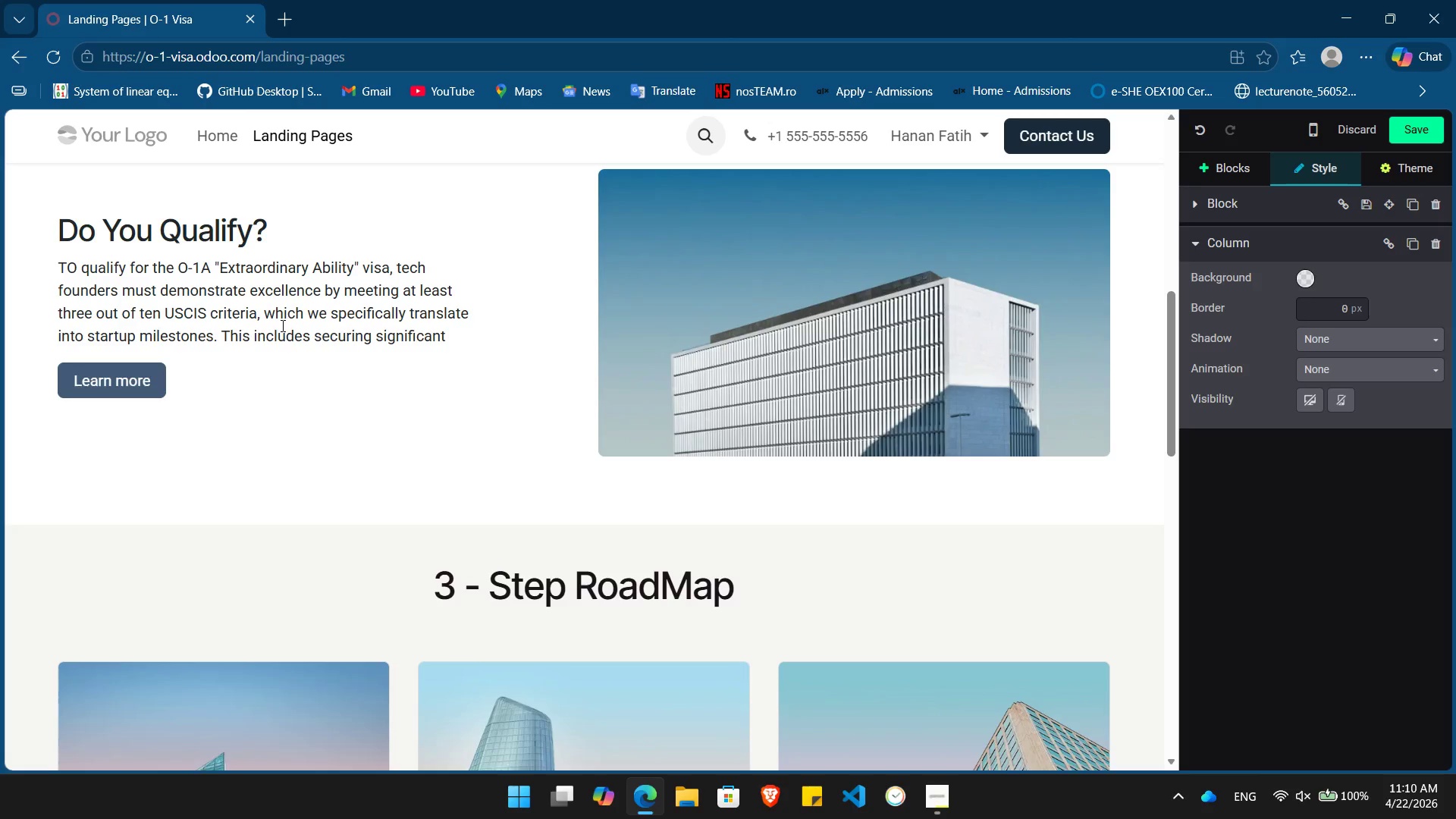 
key(Control+ControlLeft)
 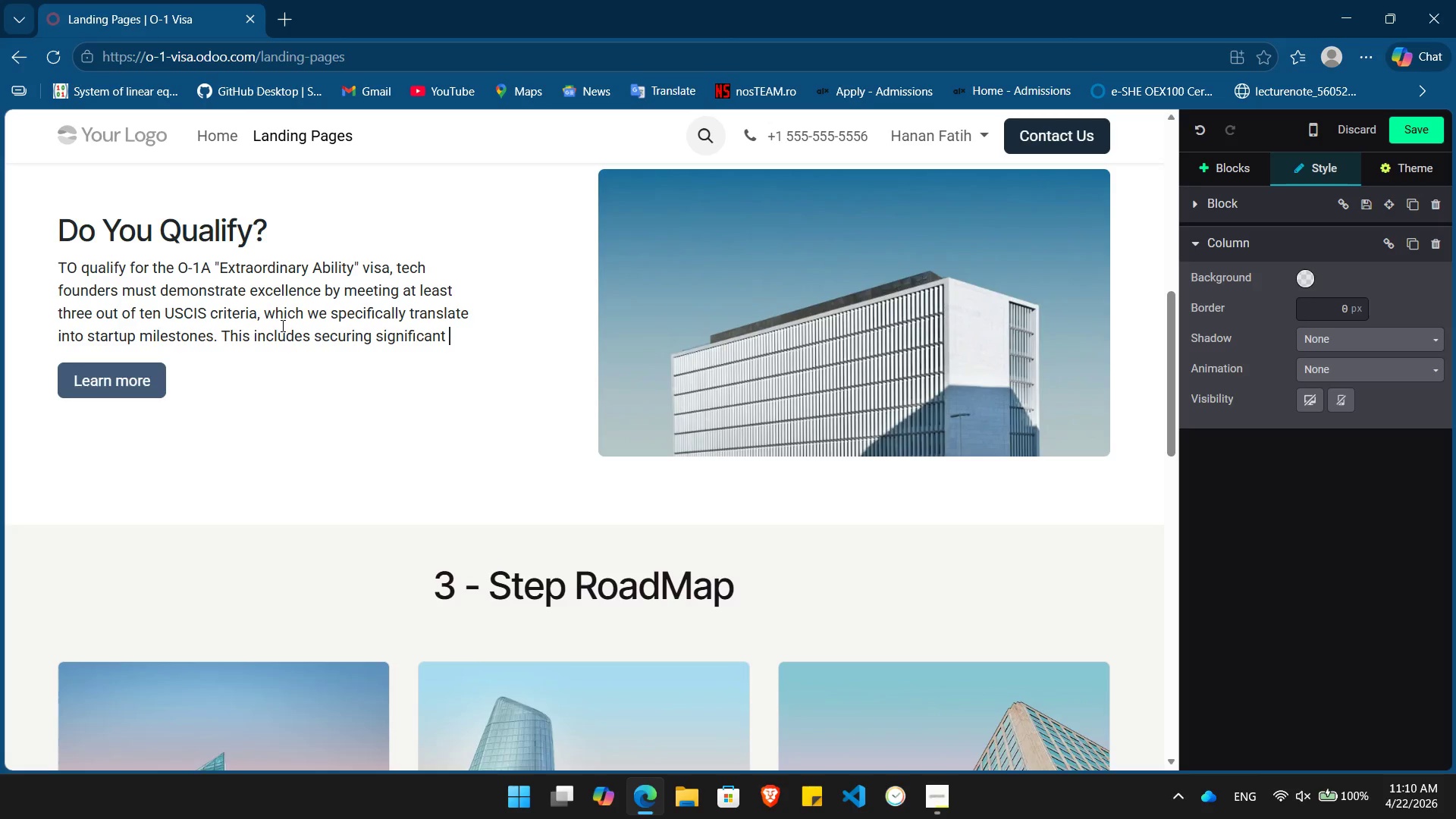 
key(Control+B)
 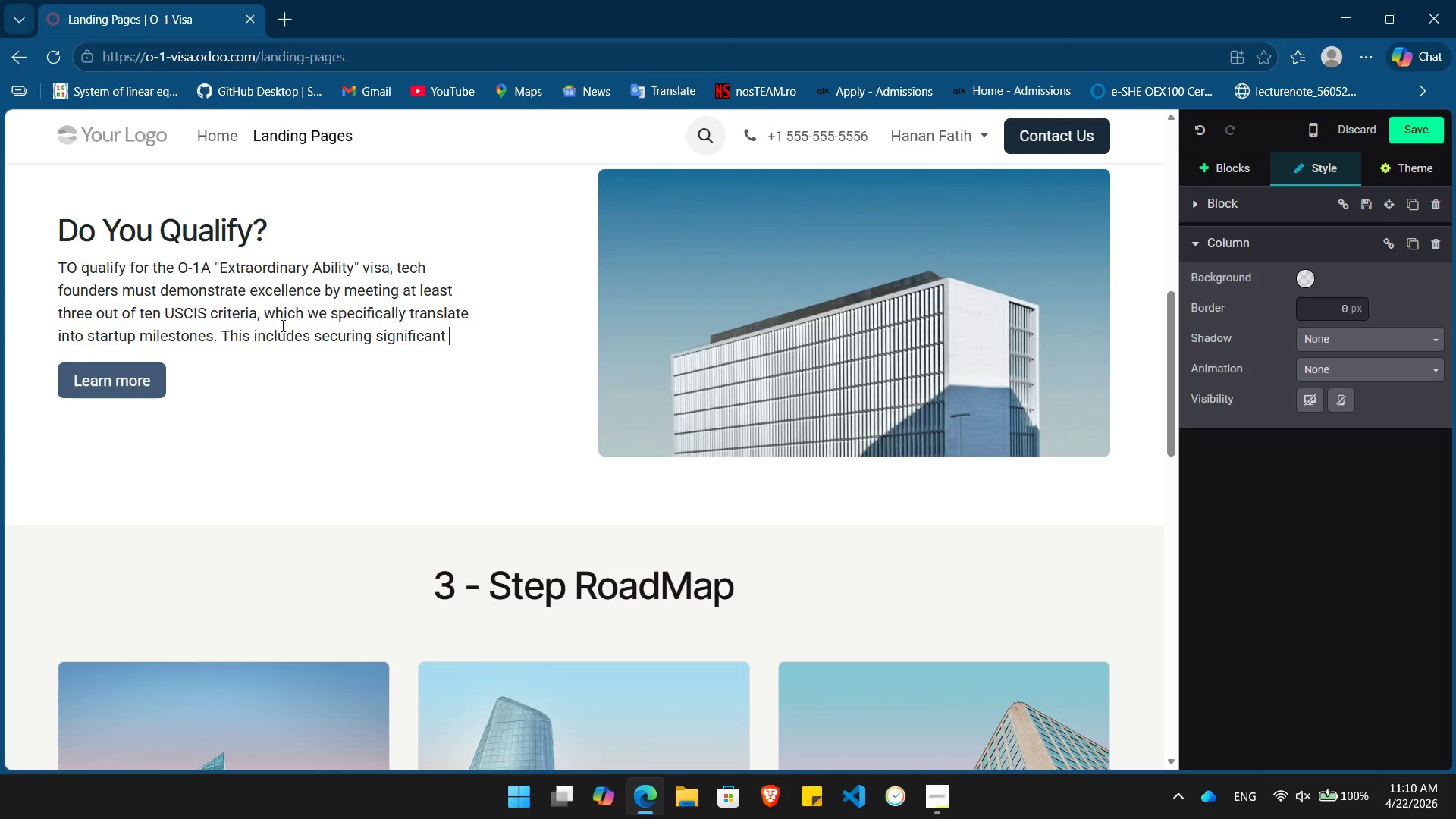 
type(Venture Capital funding )
 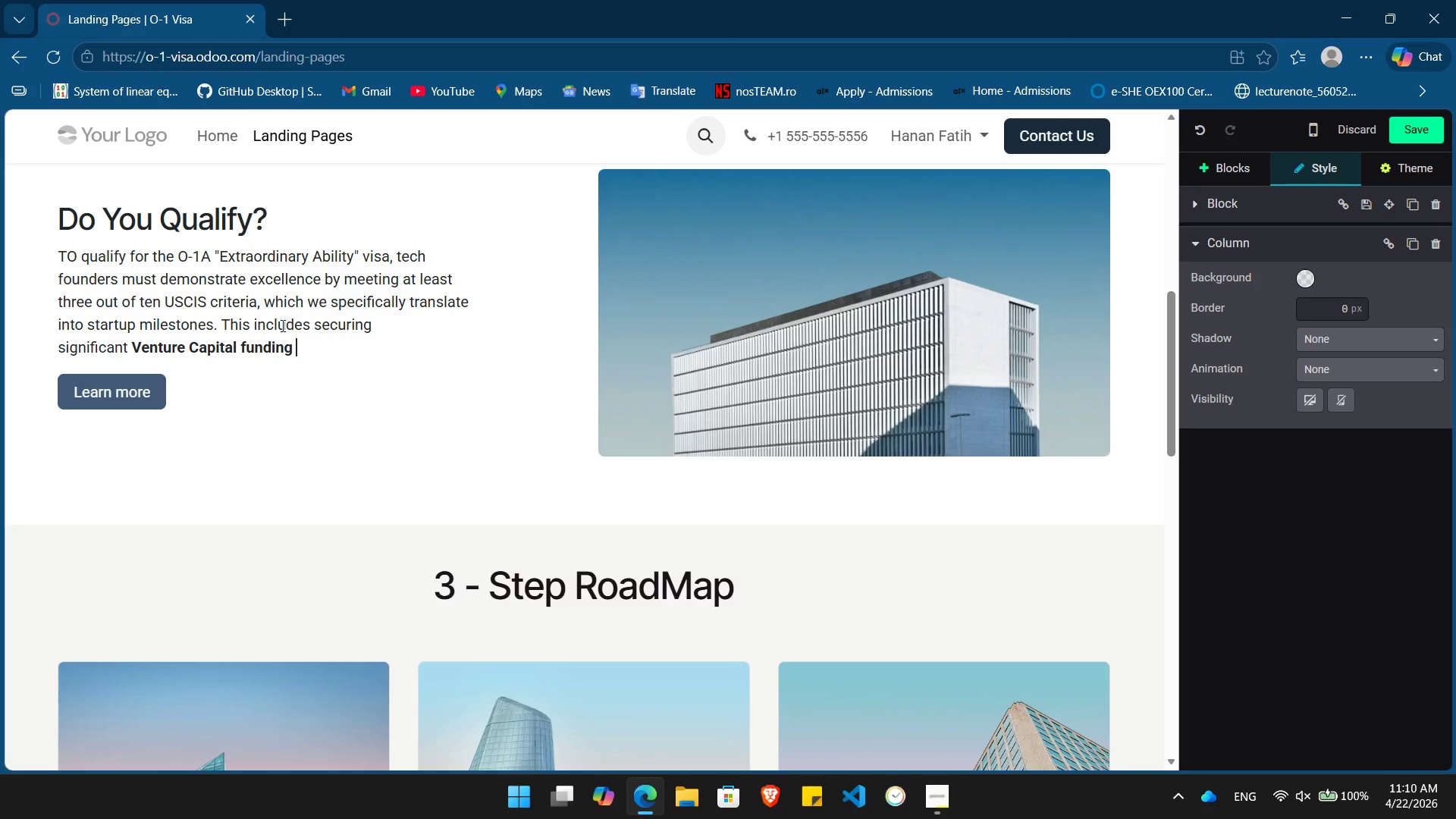 
key(Control+B)
 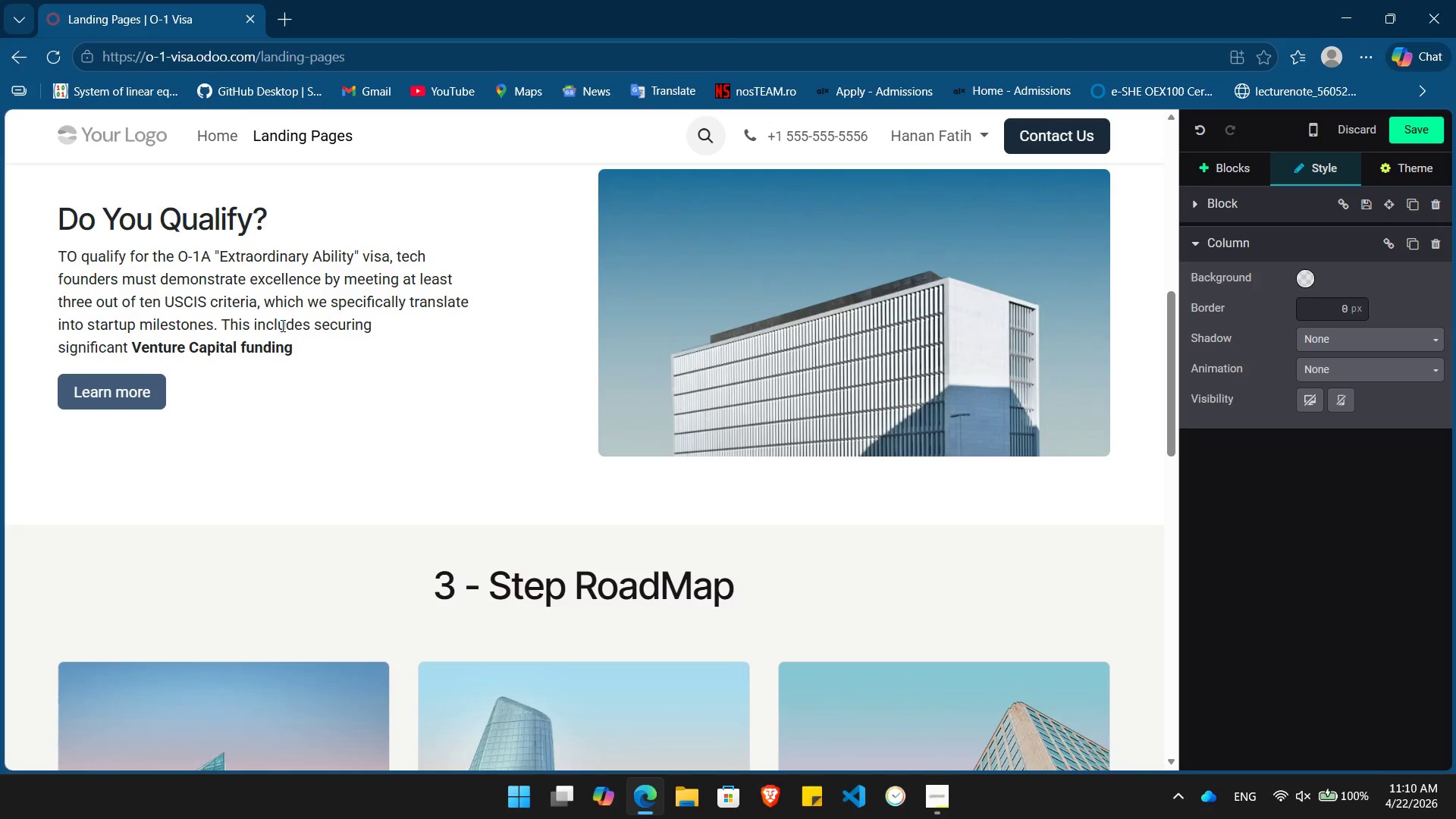 
type(or a high valuation as evidence of remuneration, holding proprietary patents or developing "business-critical" technologu)
key(Backspace)
type(y, and serving in leadership)
 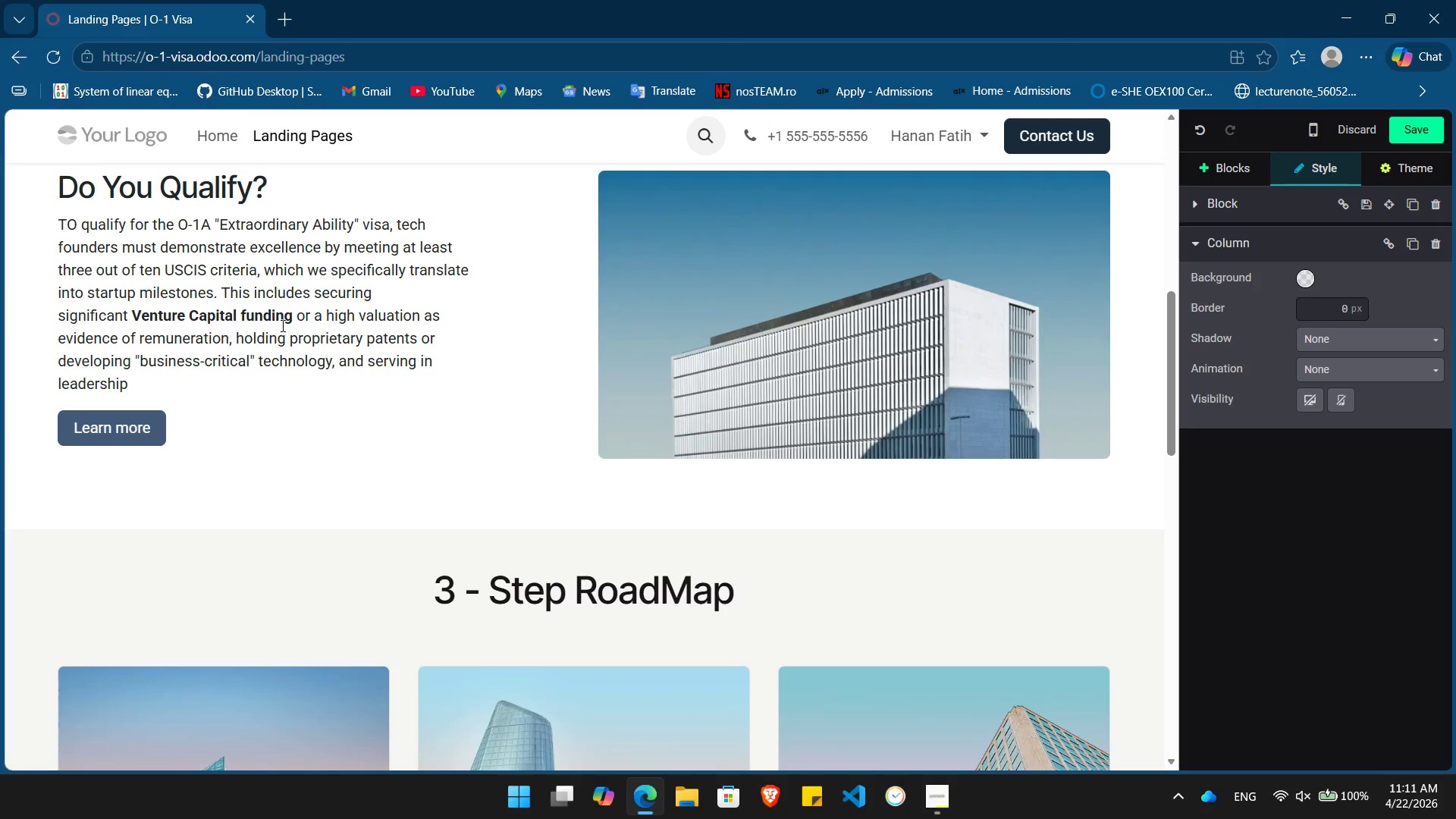 
wait(5.73)
 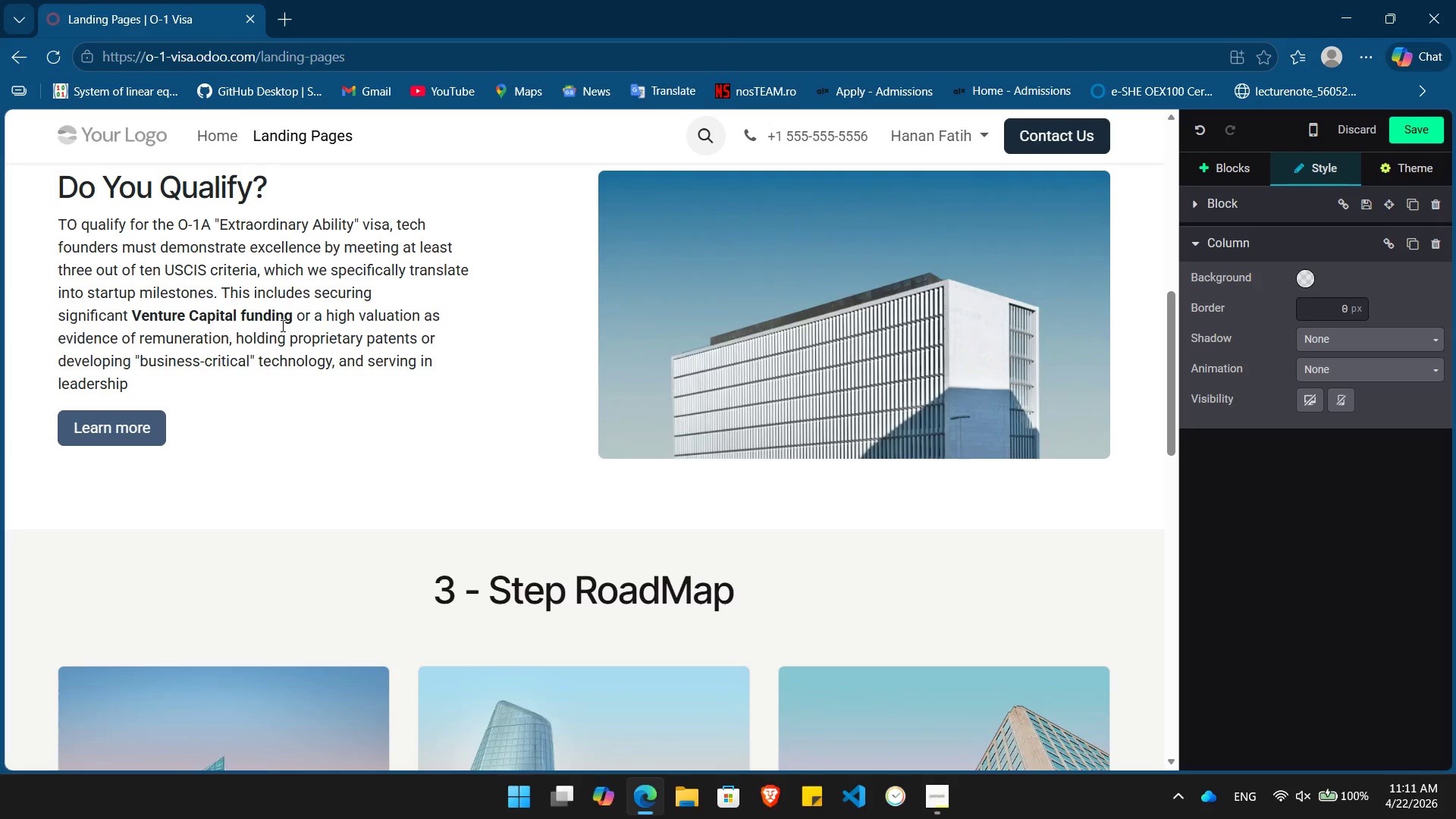 
type( role at a distinguished organization in a )
 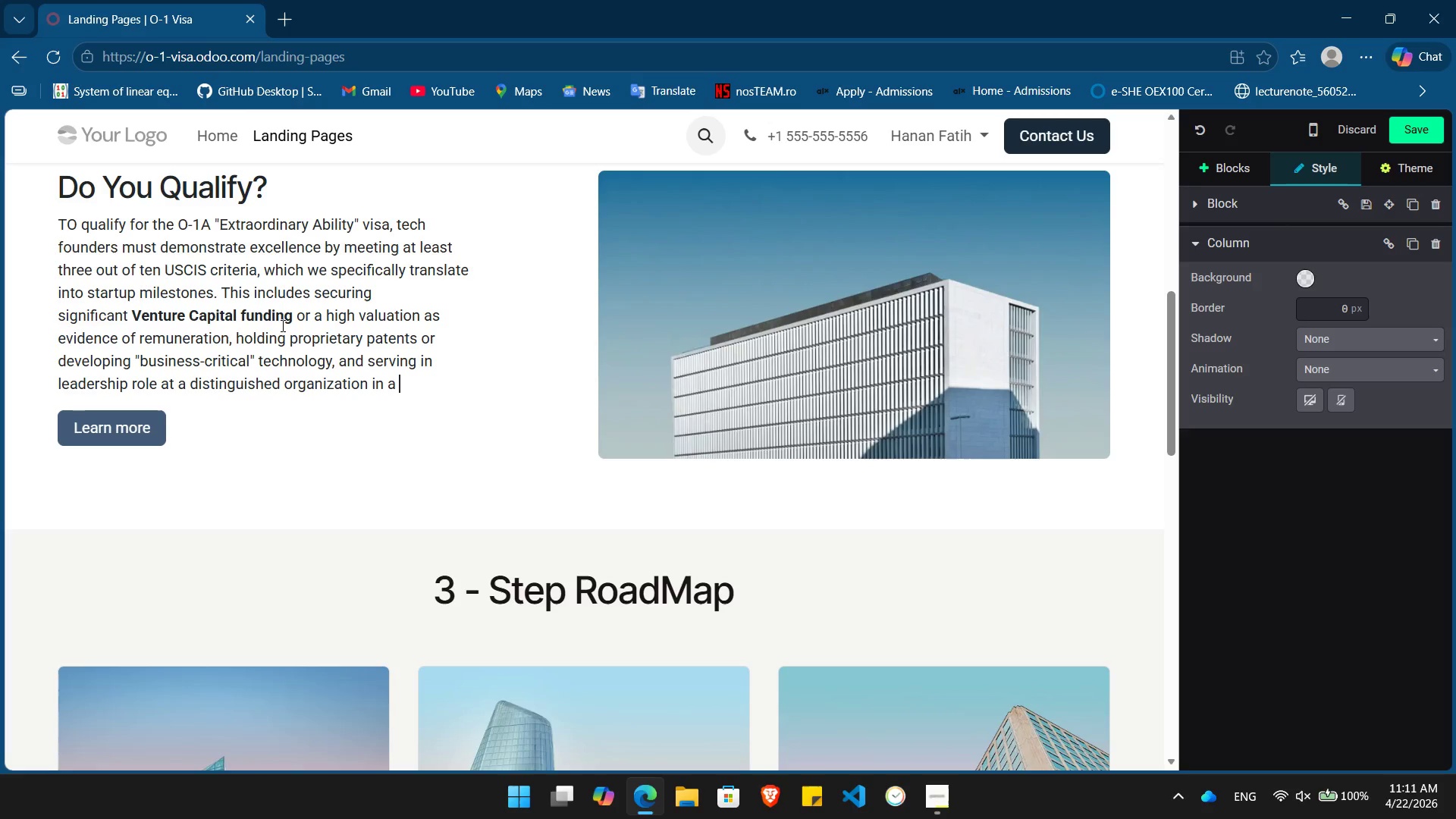 
wait(6.91)
 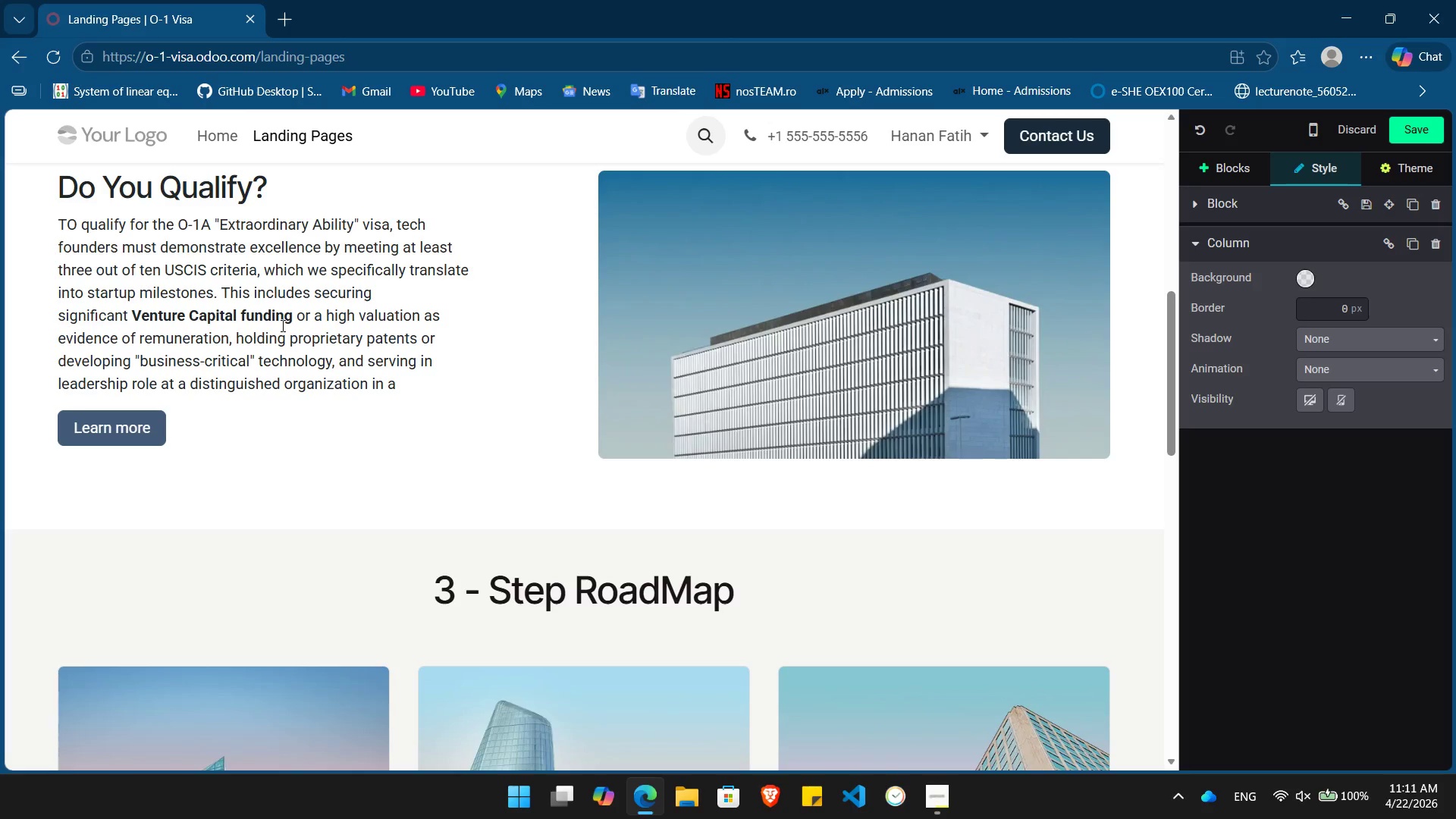 
hold_key(key=Backspace, duration=0.53)
 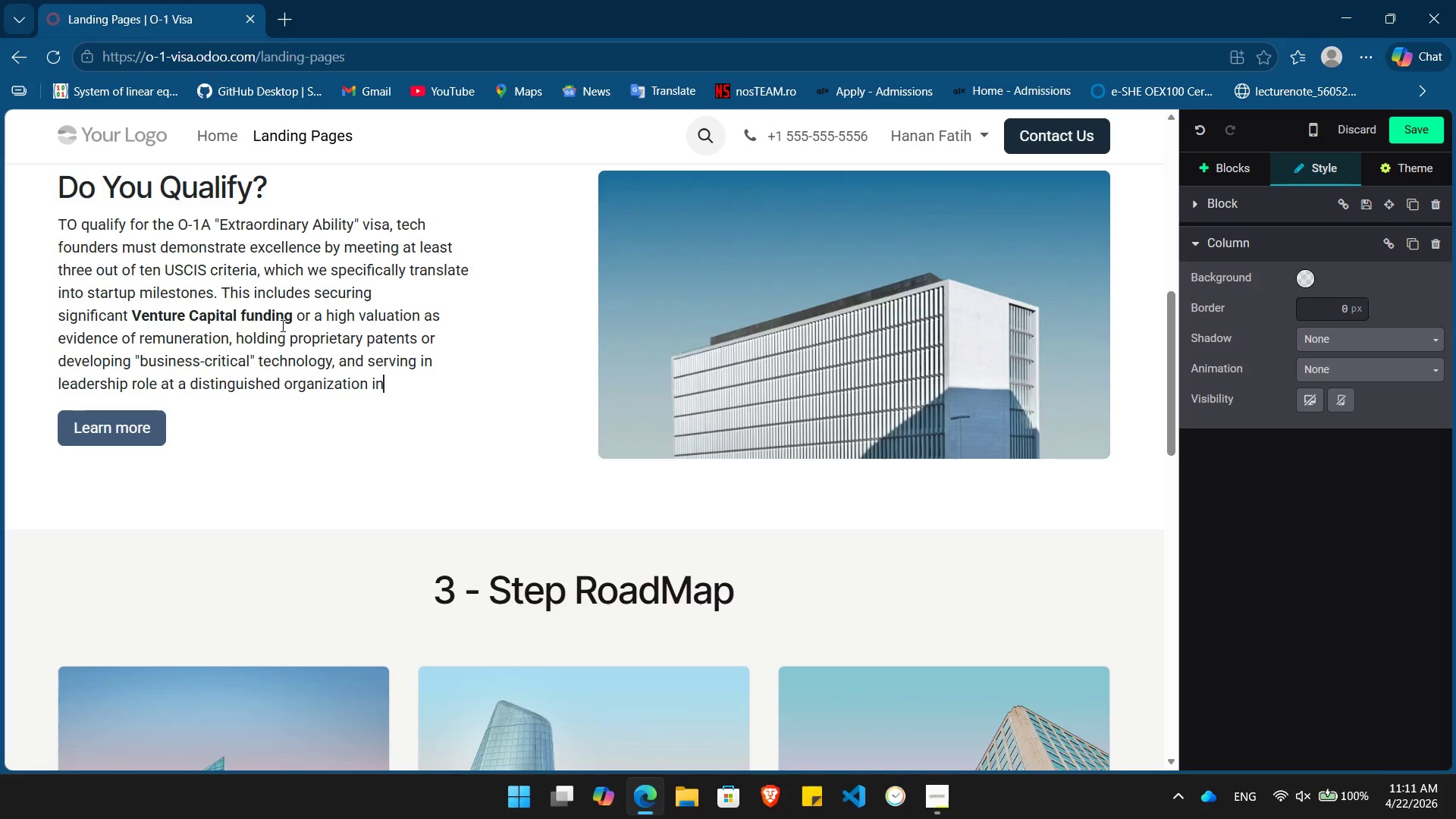 
key(Backspace)
key(Backspace)
key(Backspace)
type(or top tir)
key(Backspace)
type(er accelerator. Additionally W)
key(Backspace)
key(Backspace)
type(, we leverage your media presn)
key(Backspace)
type(ence in major outlets like TechCrunch or Forbed)
key(Backspace)
type(s and your pasrti)
key(Backspace)
key(Backspace)
key(Backspace)
key(Backspace)
type(rticipation in elite founder fellowships to build)
 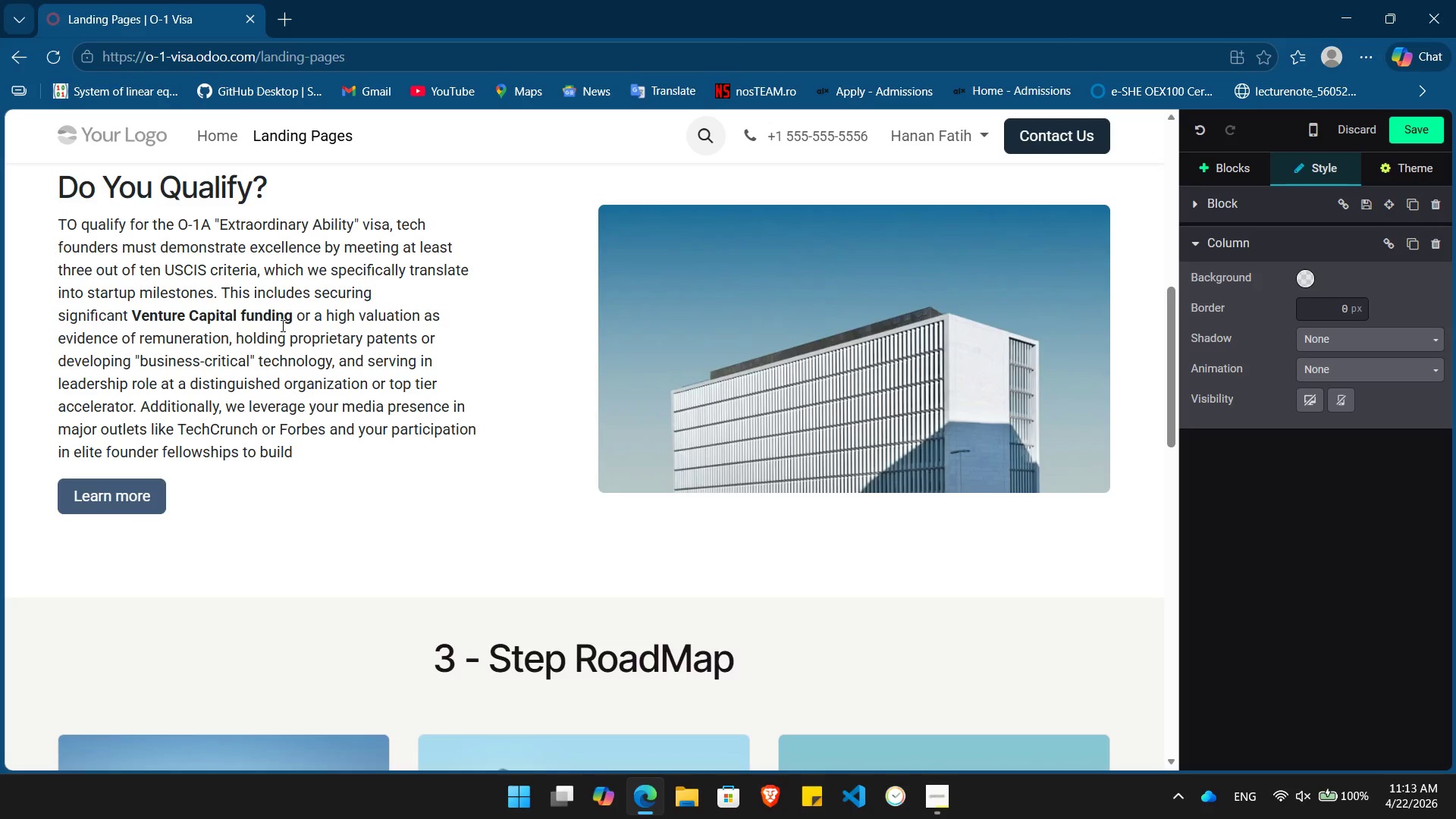 
type( a compleme)
key(Backspace)
key(Backspace)
key(Backspace)
key(Backspace)
type(elling legal narrative that proves your Exp)
key(Backspace)
type(traordinary status within the global innovation ecosystem)
 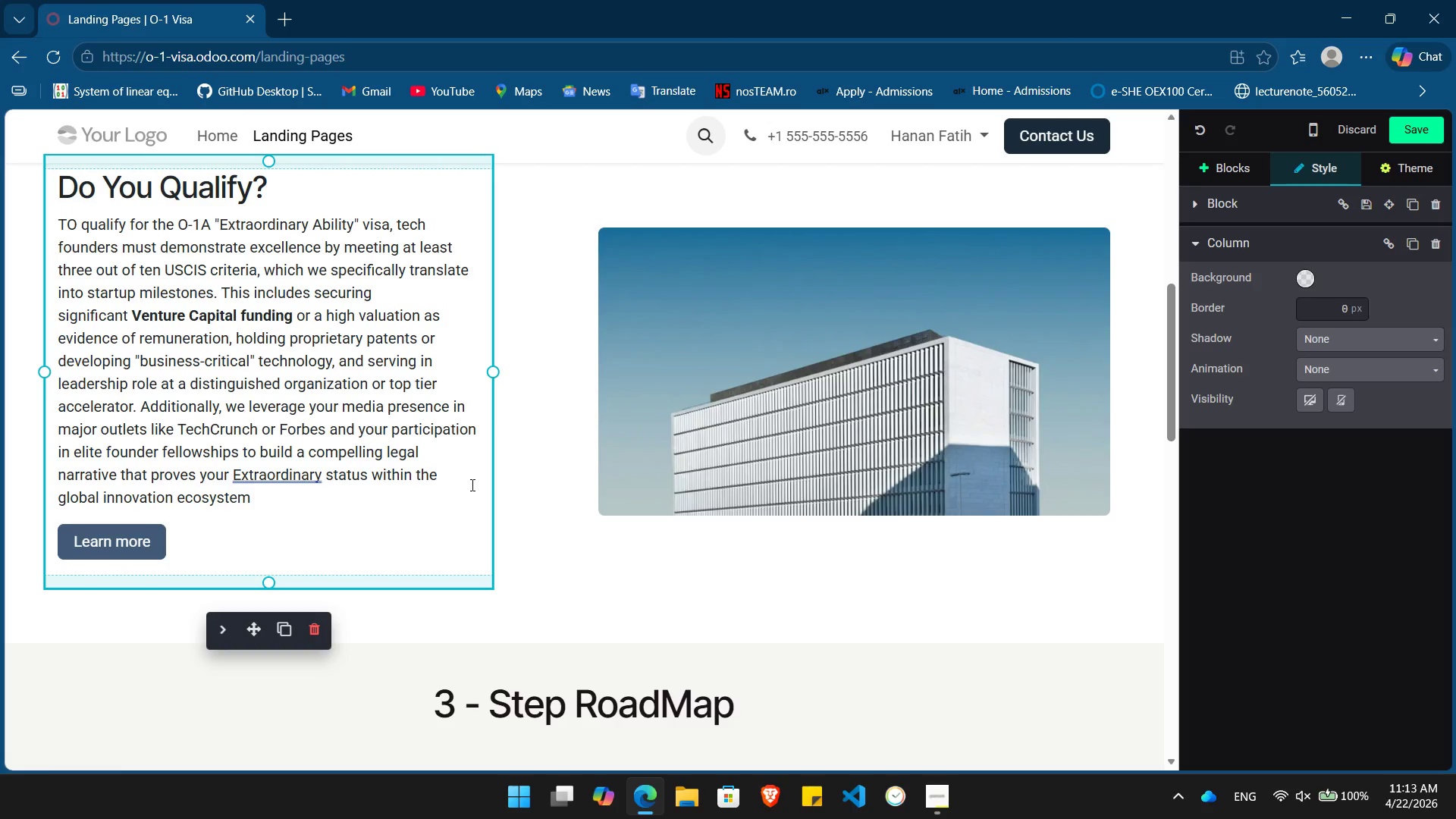 
left_click_drag(start_coordinate=[488, 375], to_coordinate=[522, 375])
 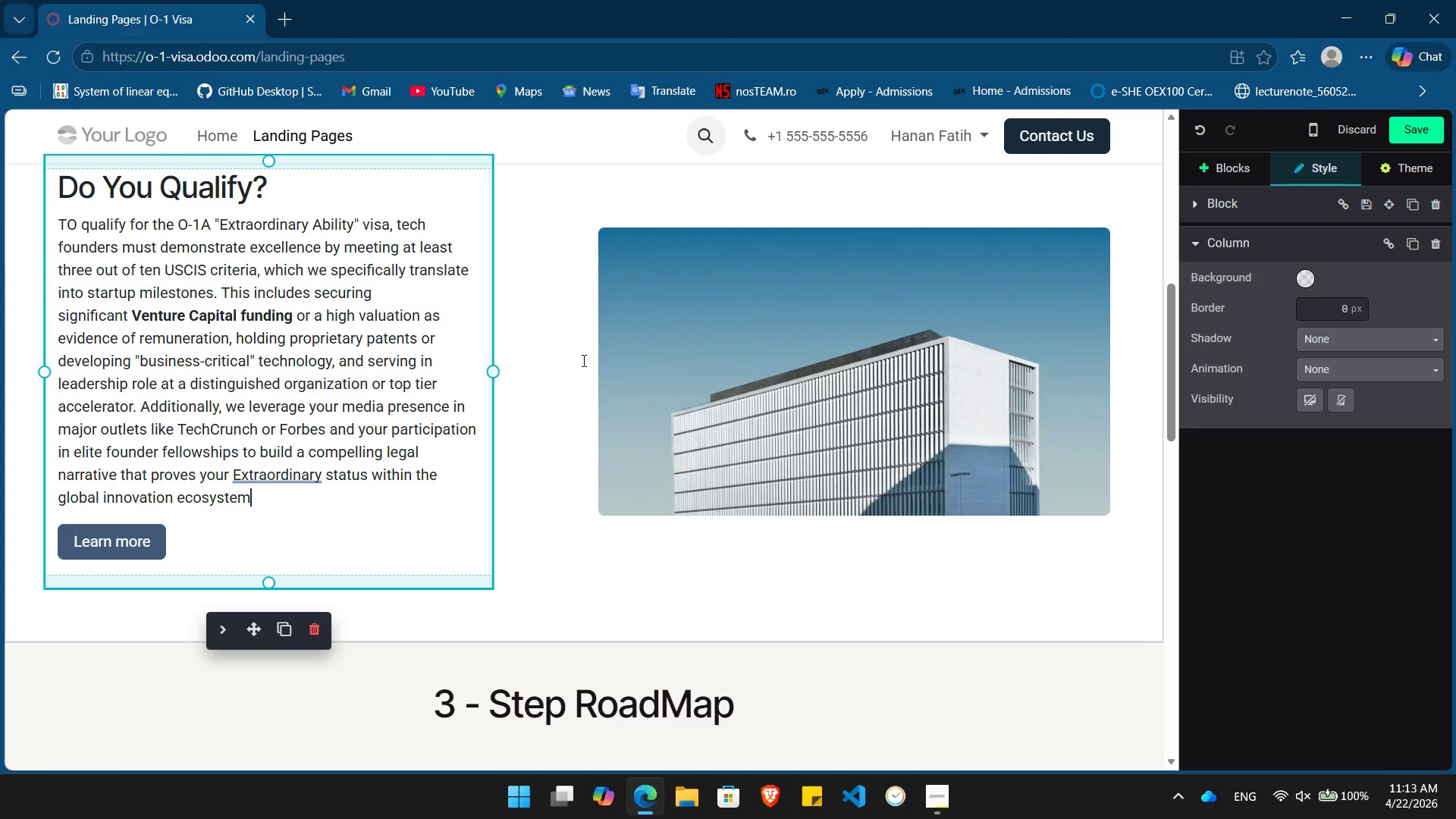 
left_click([582, 360])
 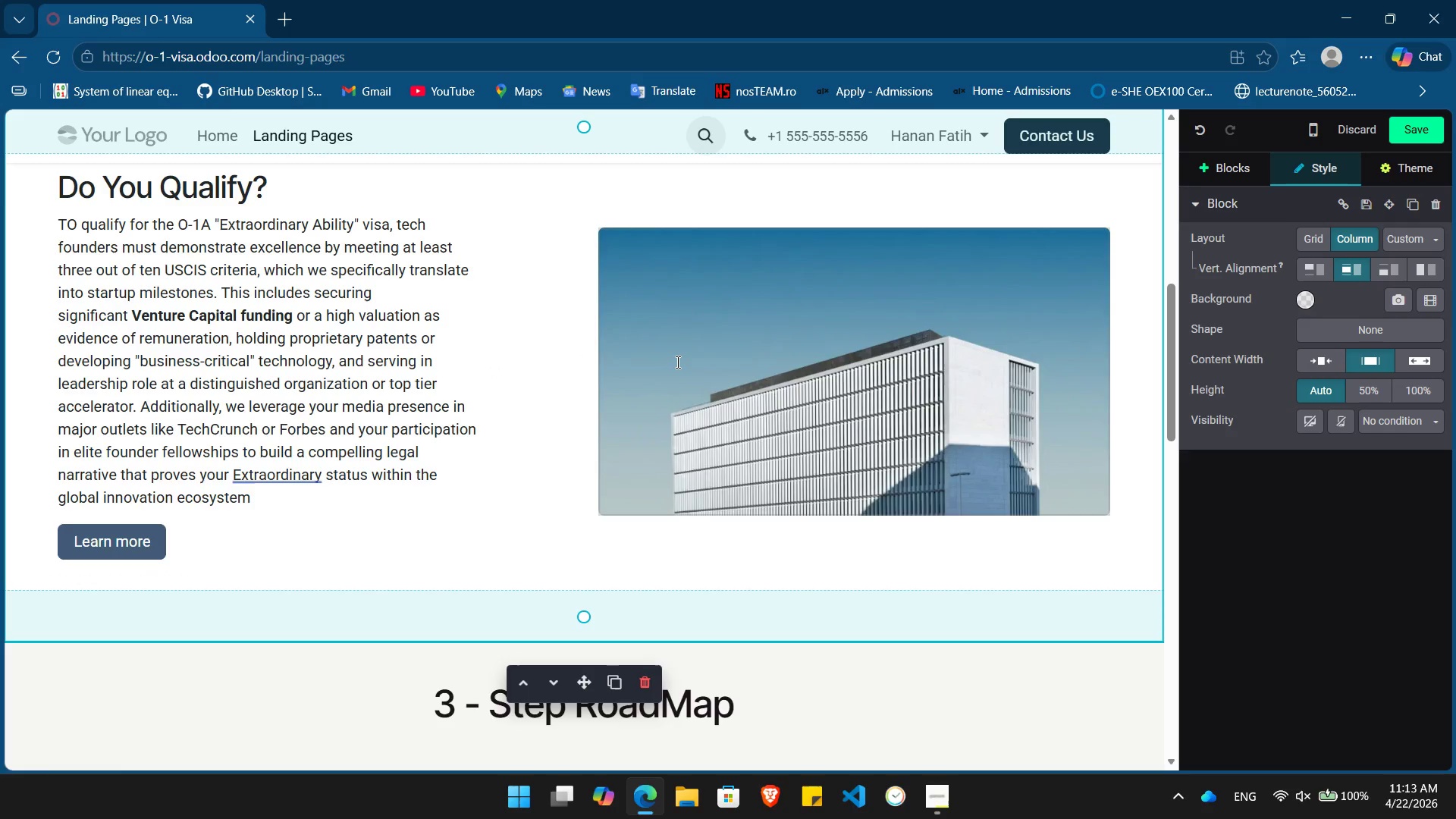 
left_click([676, 362])
 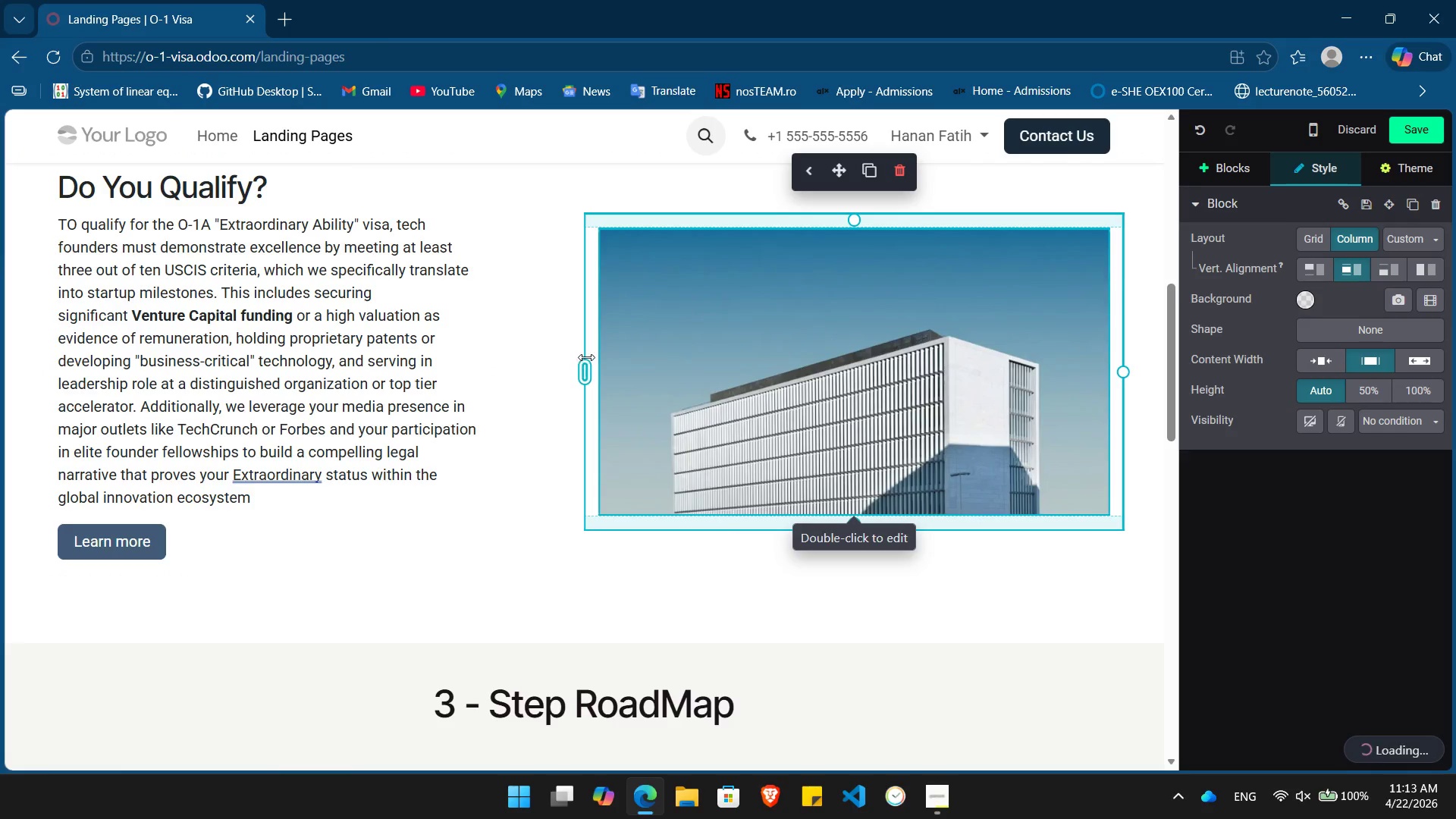 
left_click([532, 382])
 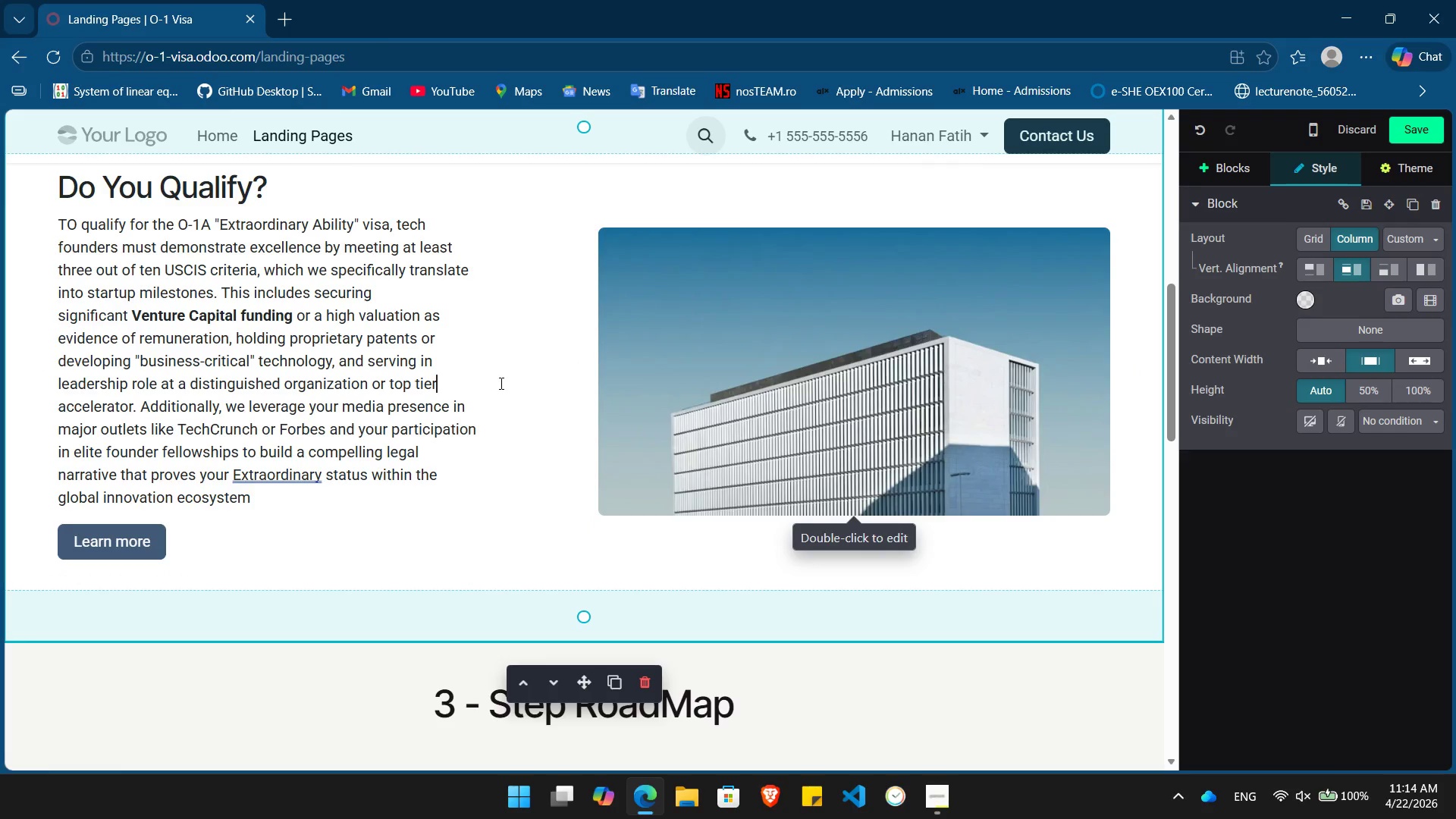 
left_click([500, 383])
 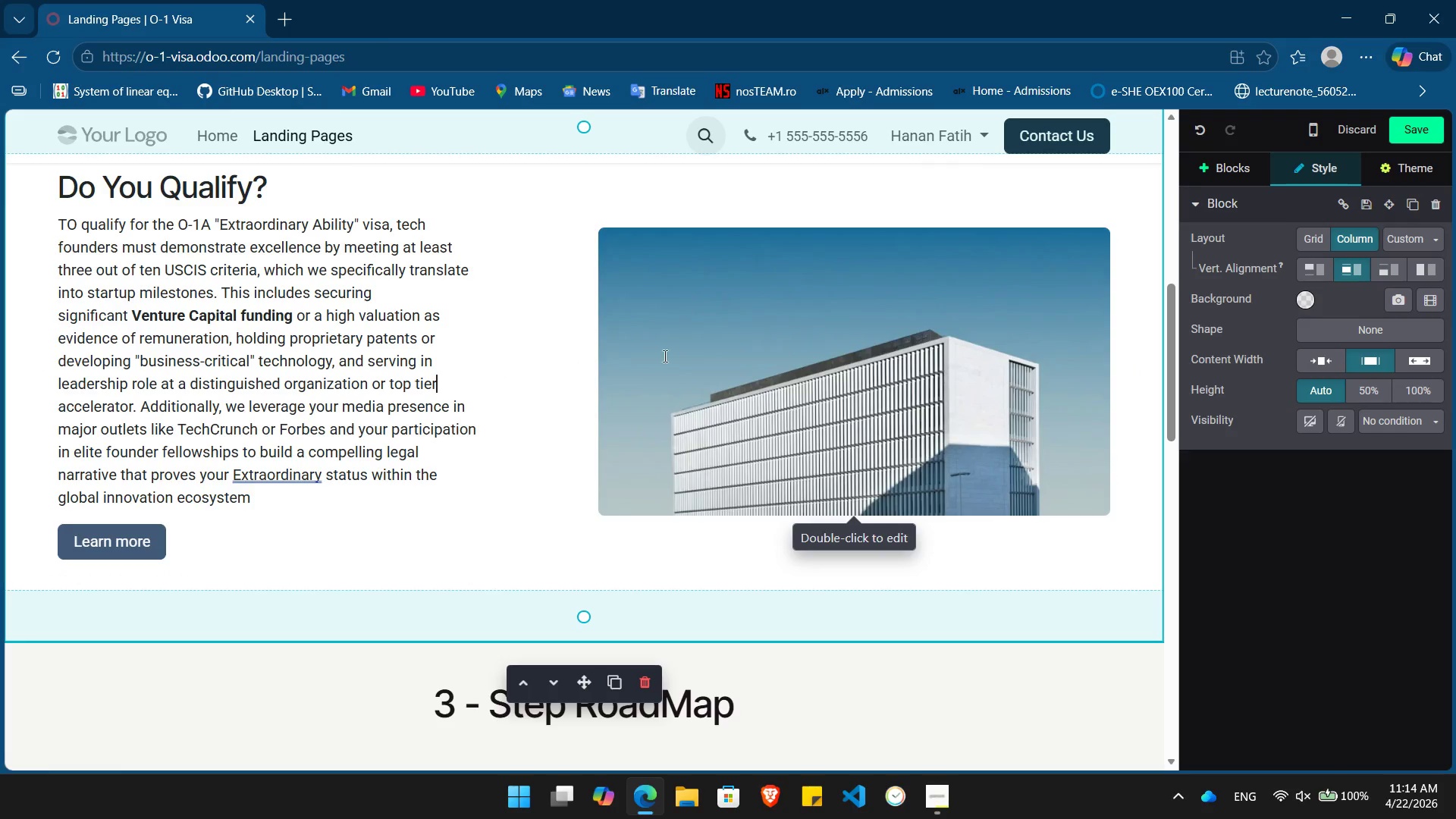 
left_click([756, 352])
 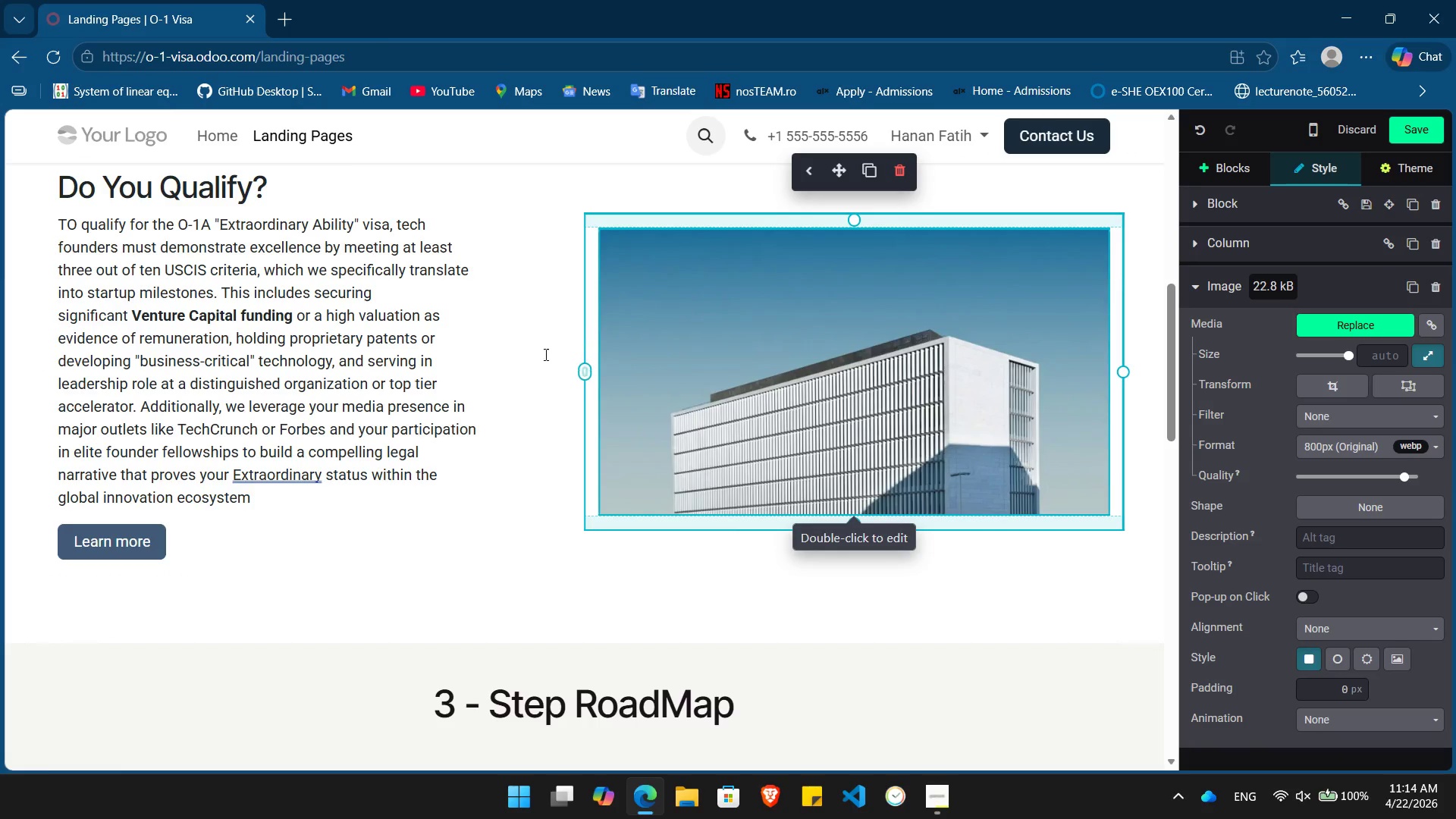 
left_click([694, 396])
 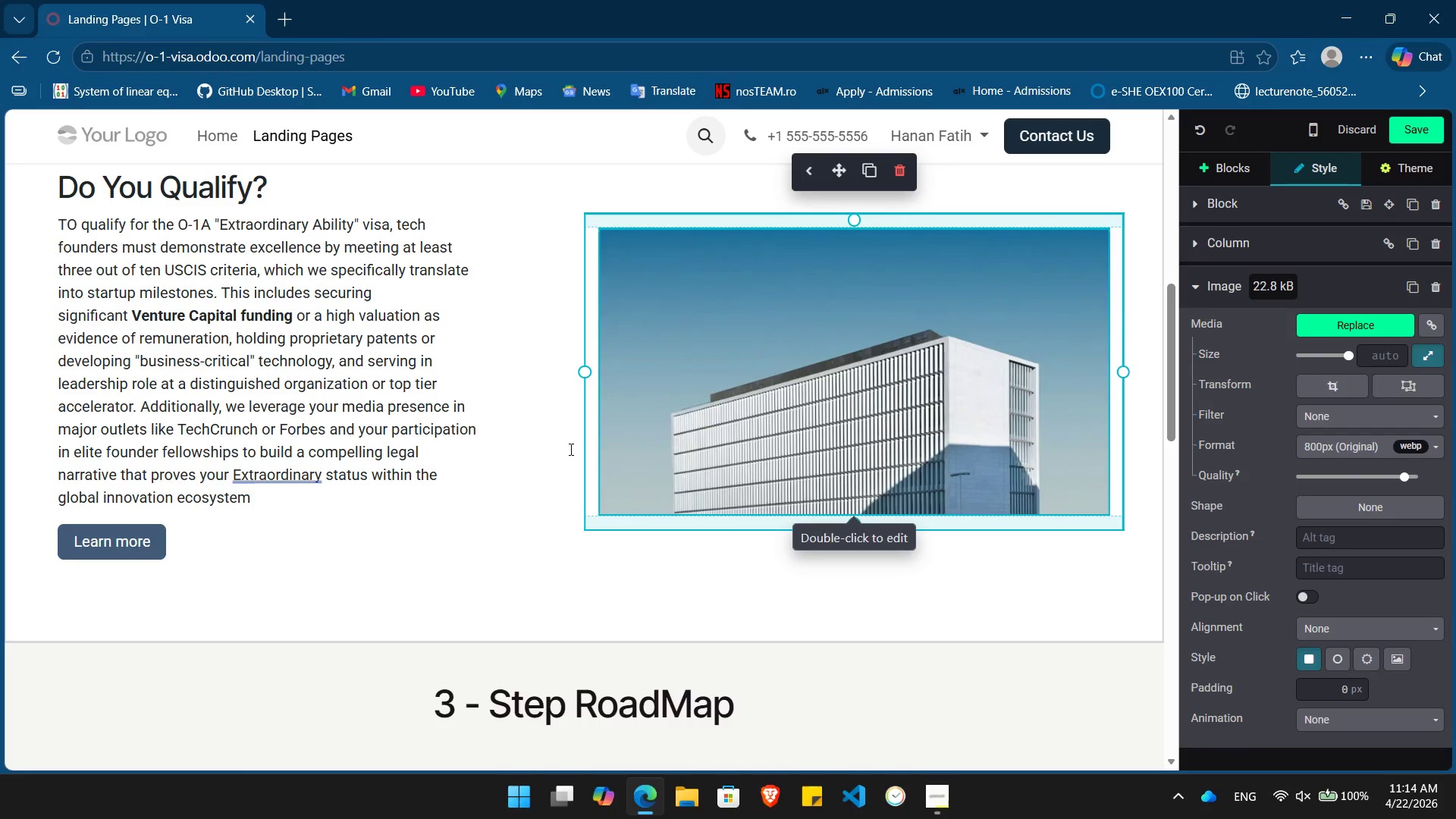 
left_click_drag(start_coordinate=[579, 372], to_coordinate=[628, 375])
 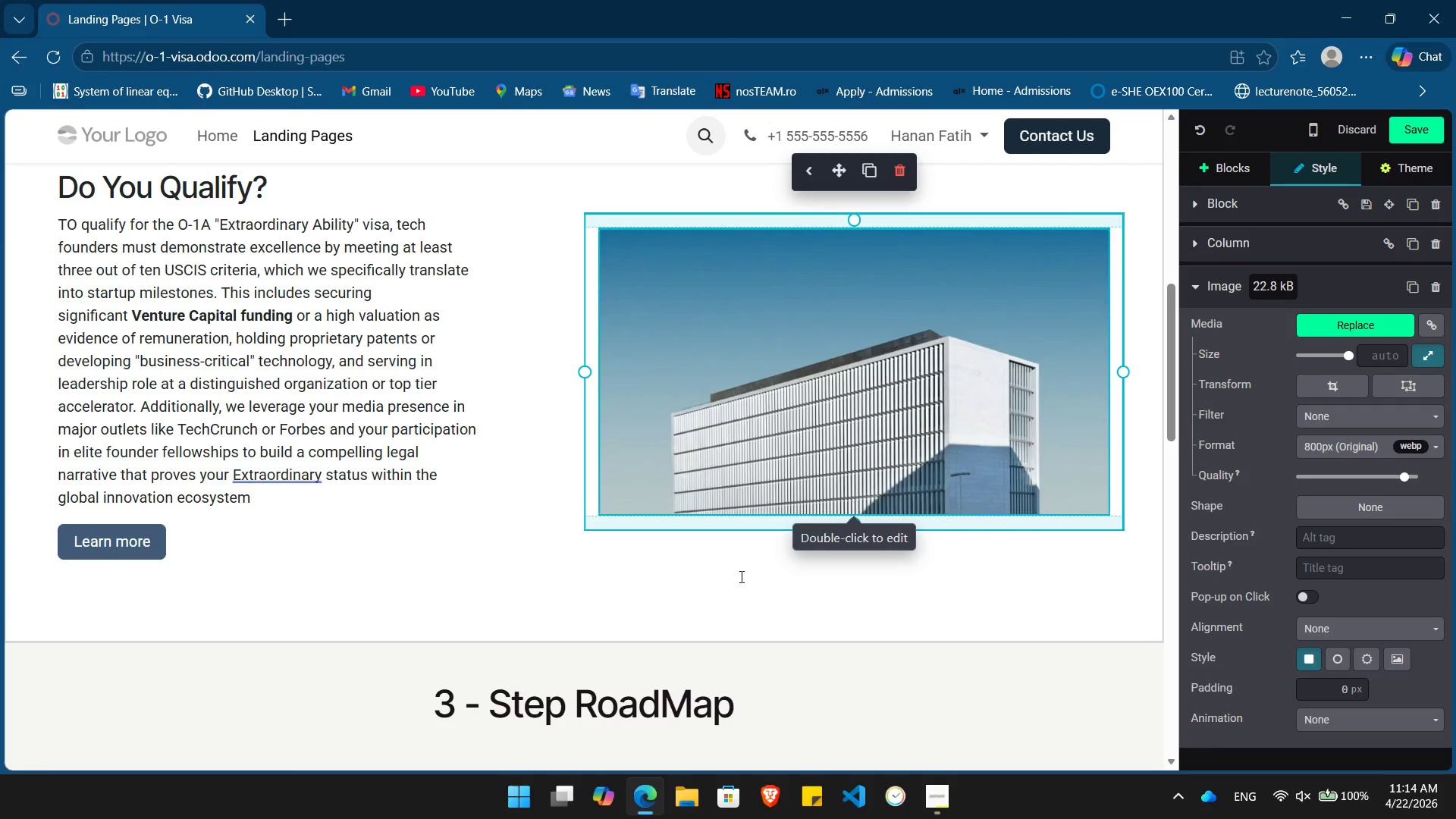 
scroll: coordinate [741, 575], scroll_direction: up, amount: 3.0
 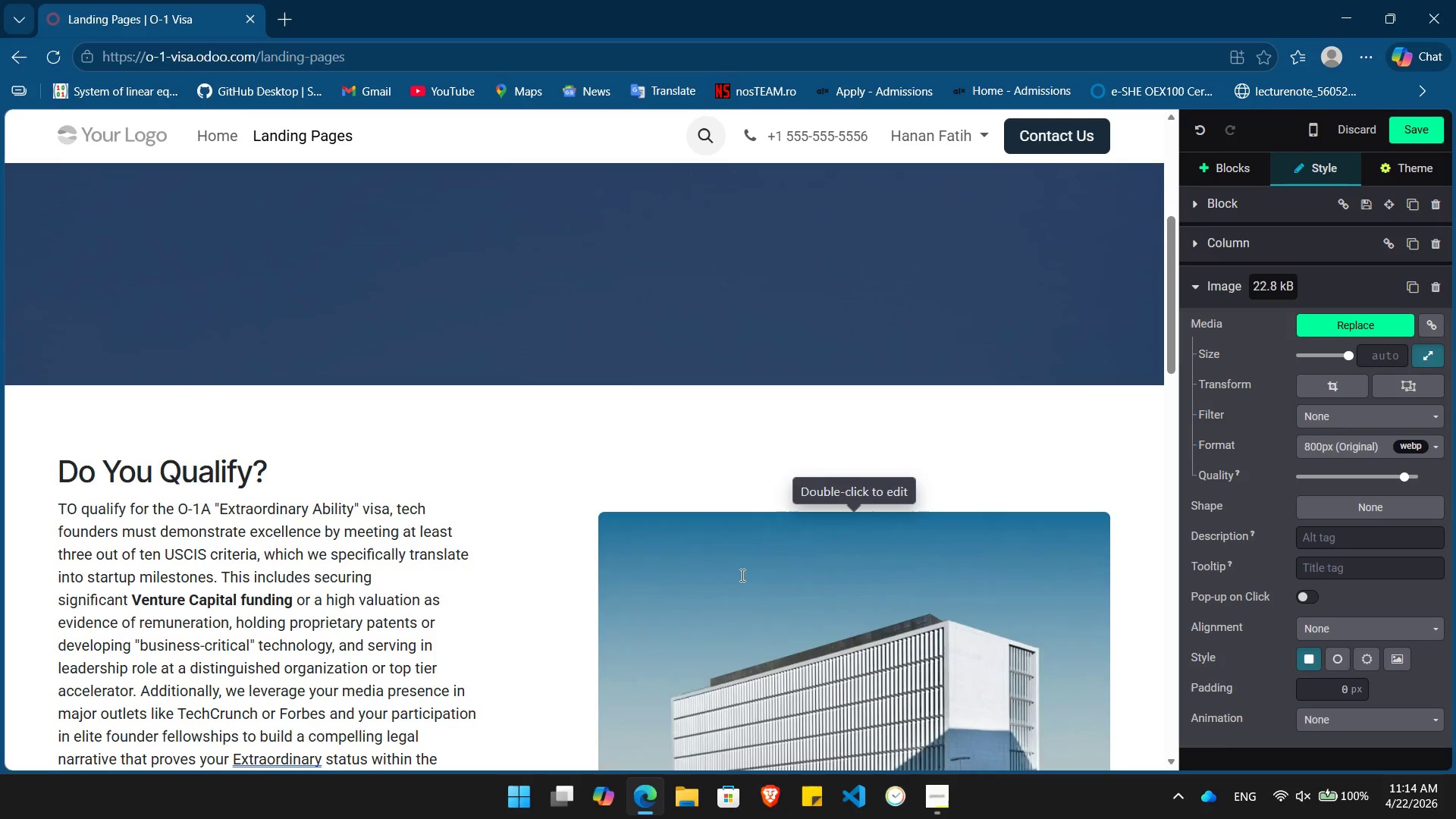 
scroll: coordinate [322, 508], scroll_direction: down, amount: 6.0
 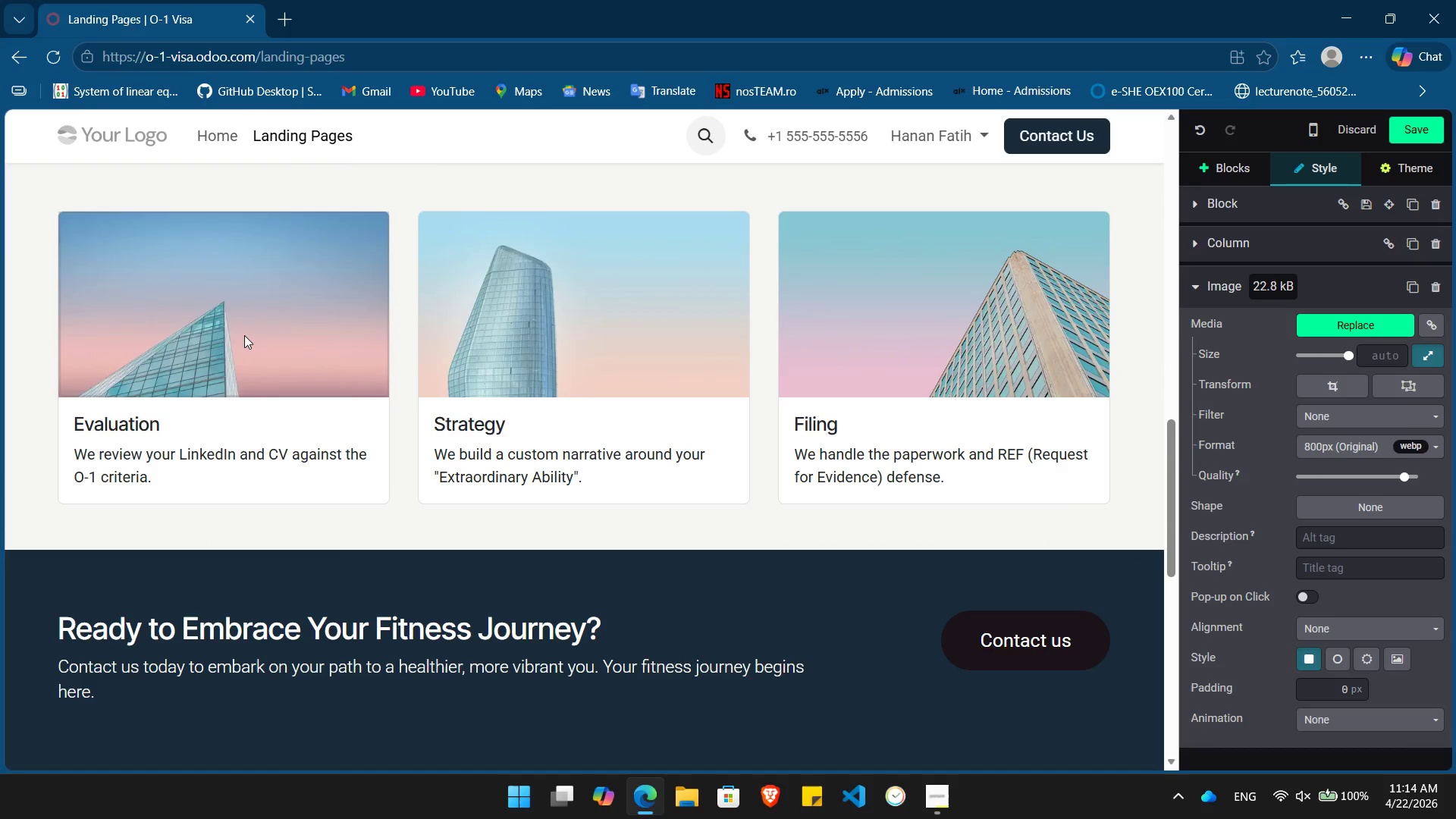 
double_click([244, 335])
 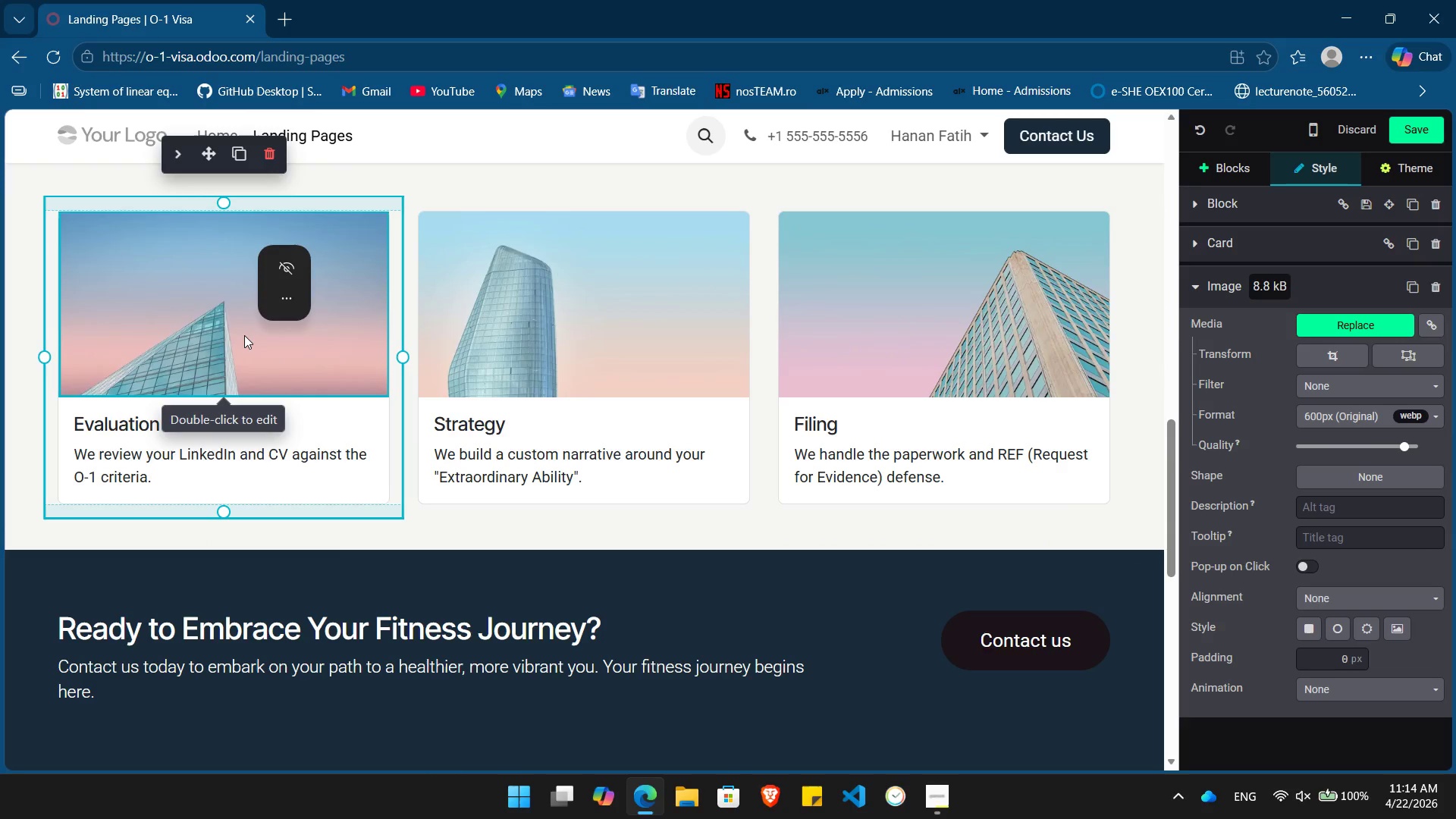 
scroll: coordinate [528, 341], scroll_direction: up, amount: 8.0
 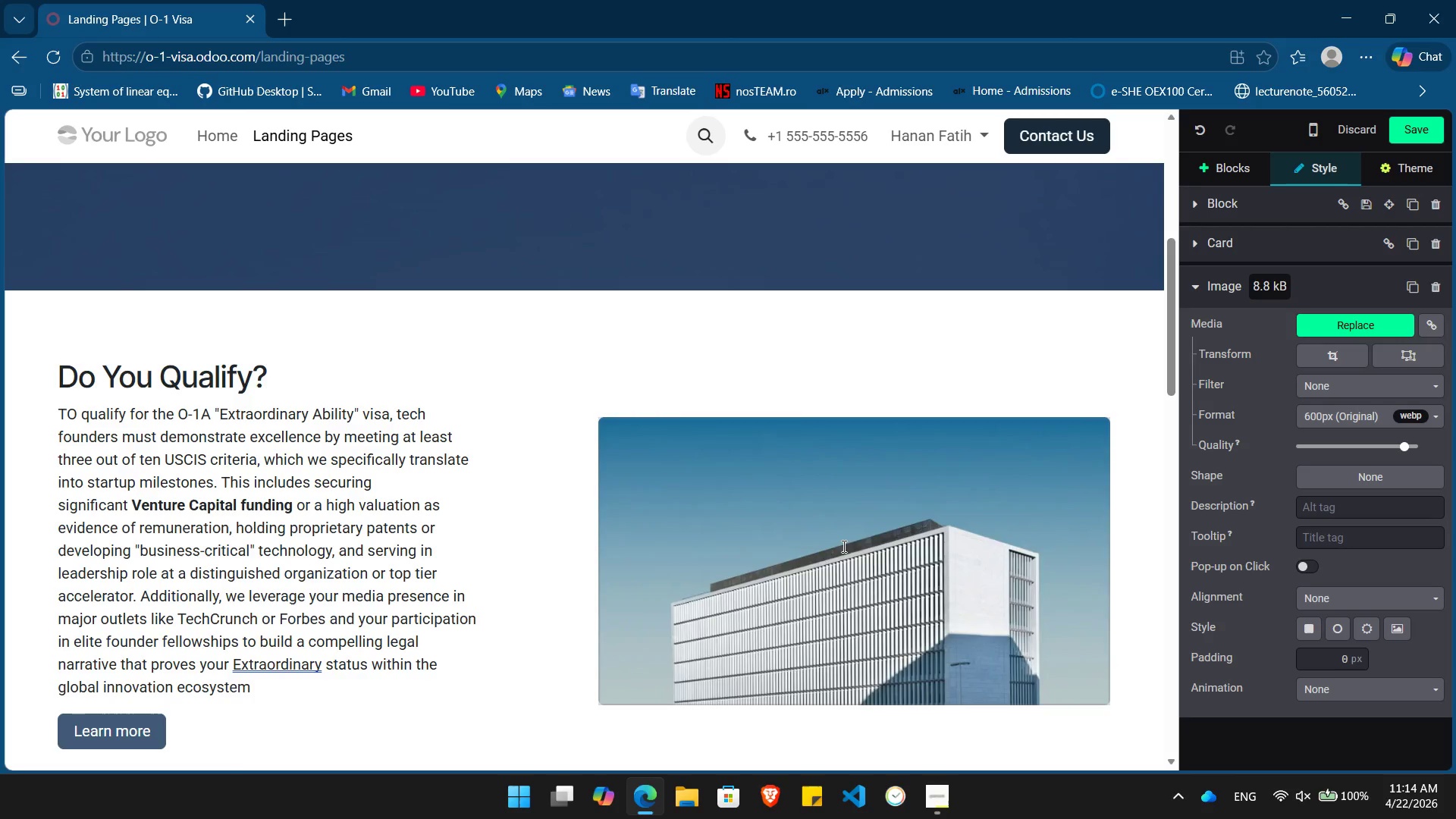 
left_click([843, 546])
 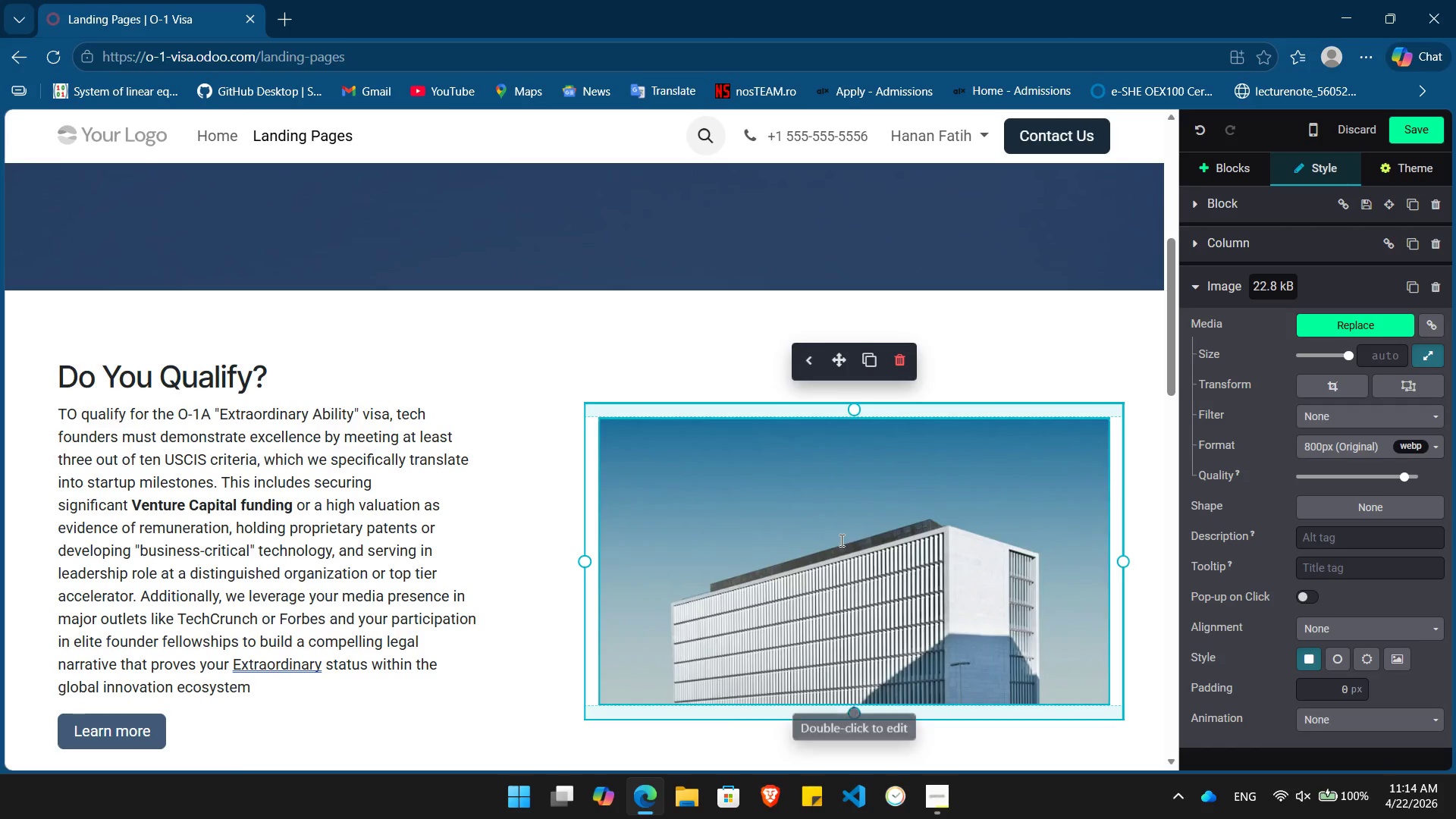 
scroll: coordinate [840, 540], scroll_direction: up, amount: 4.0
 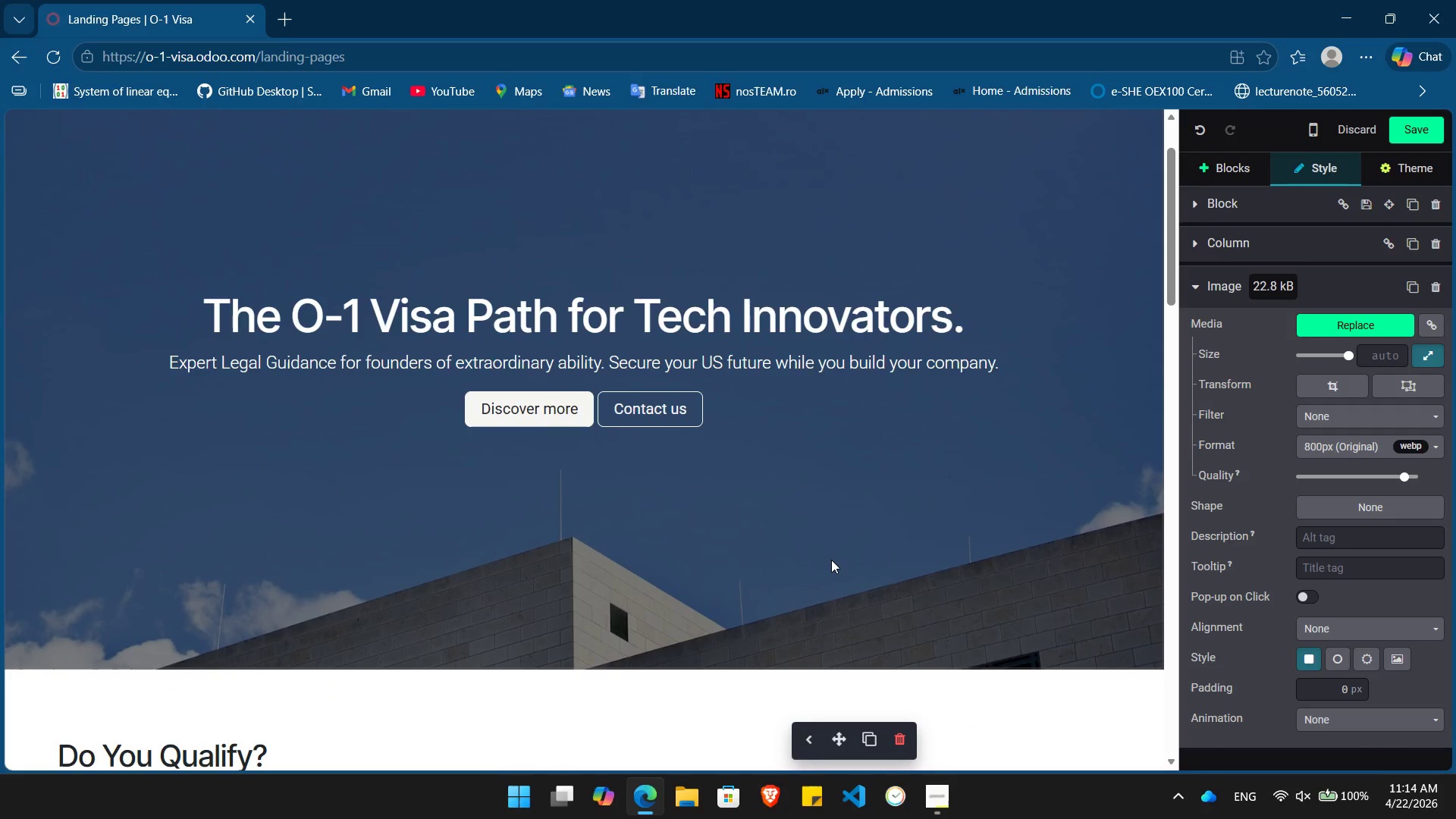 
wait(14.3)
 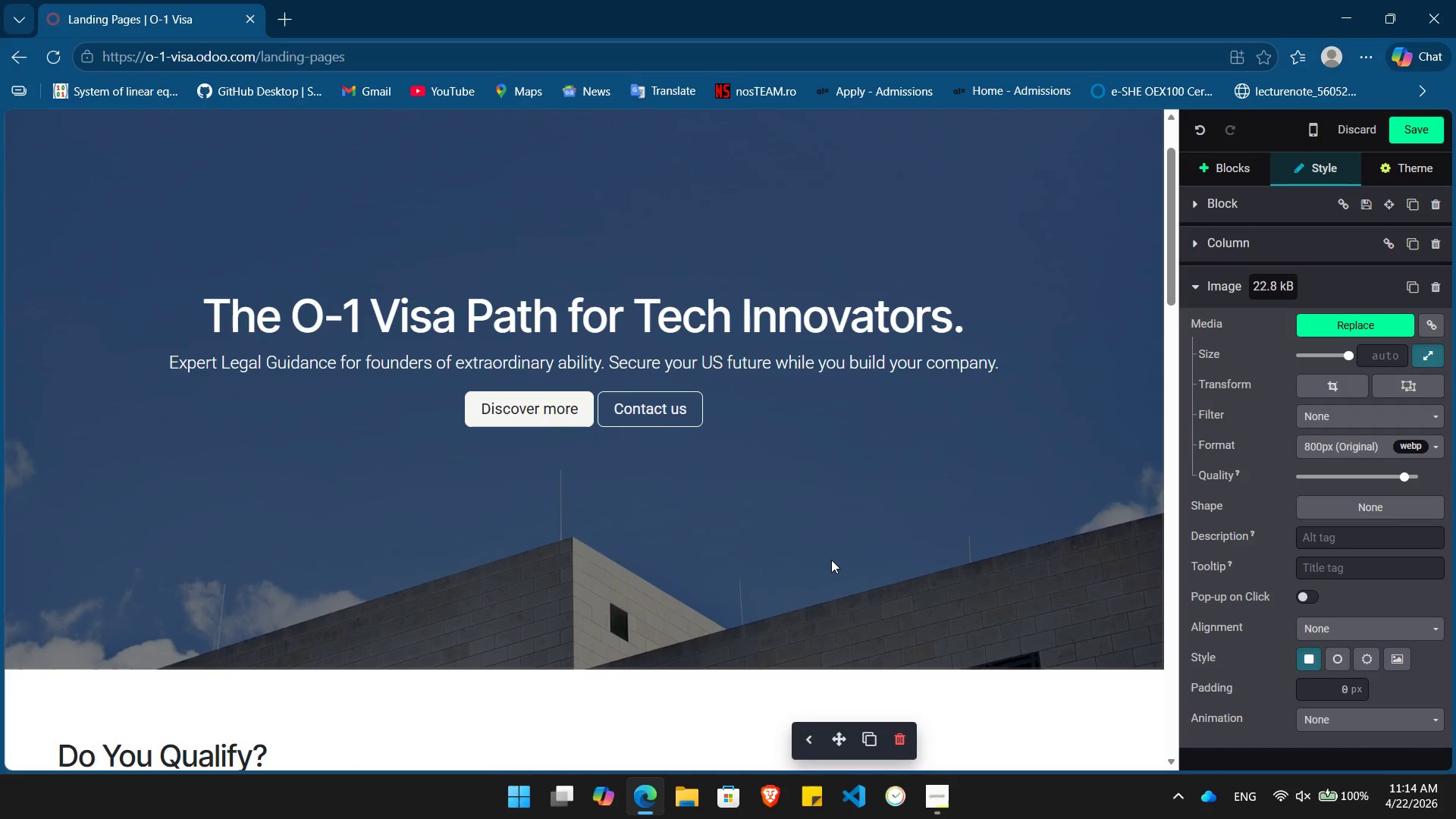 
left_click([943, 795])